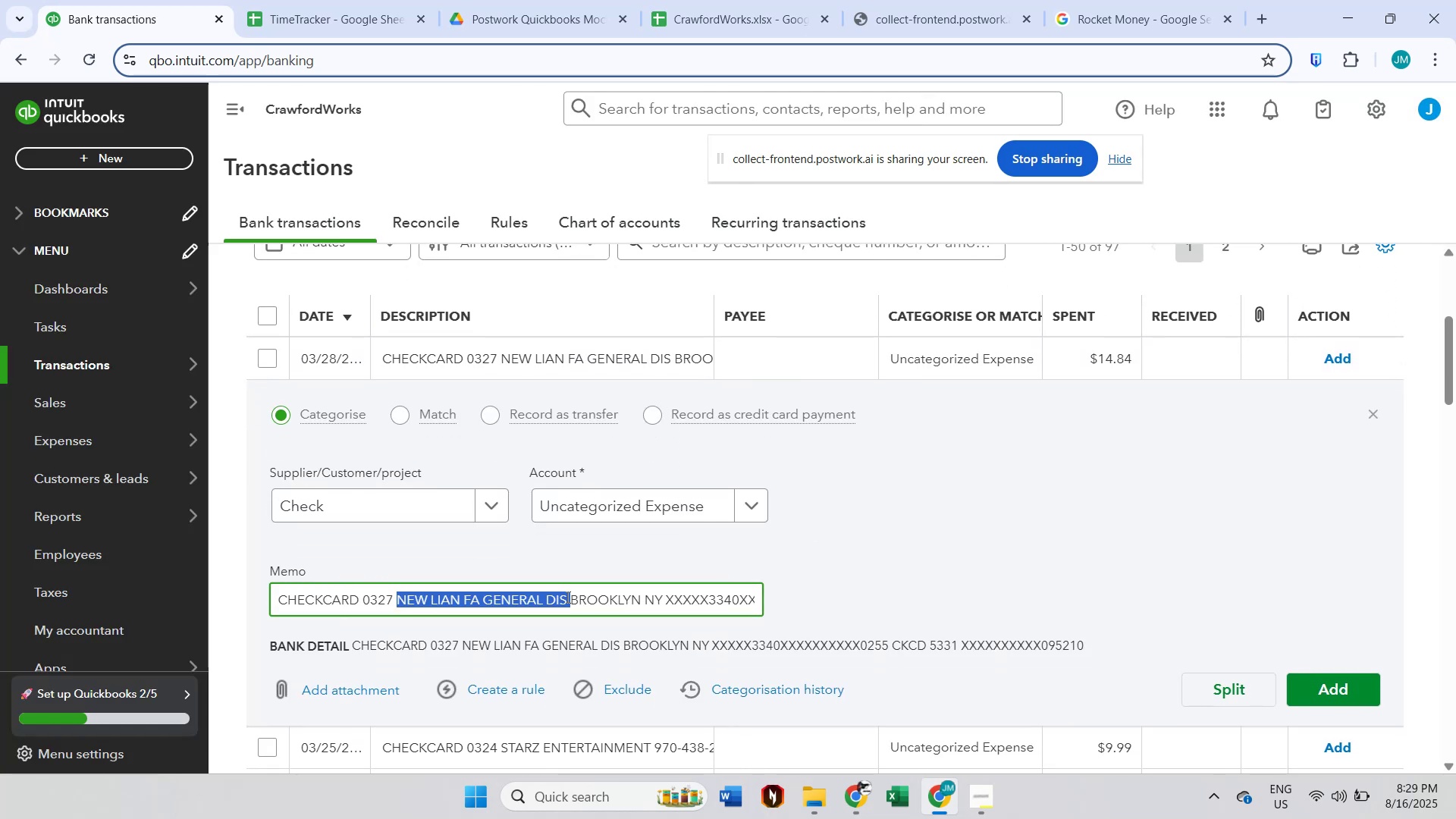 
hold_key(key=ShiftLeft, duration=0.38)
left_click([566, 597])
 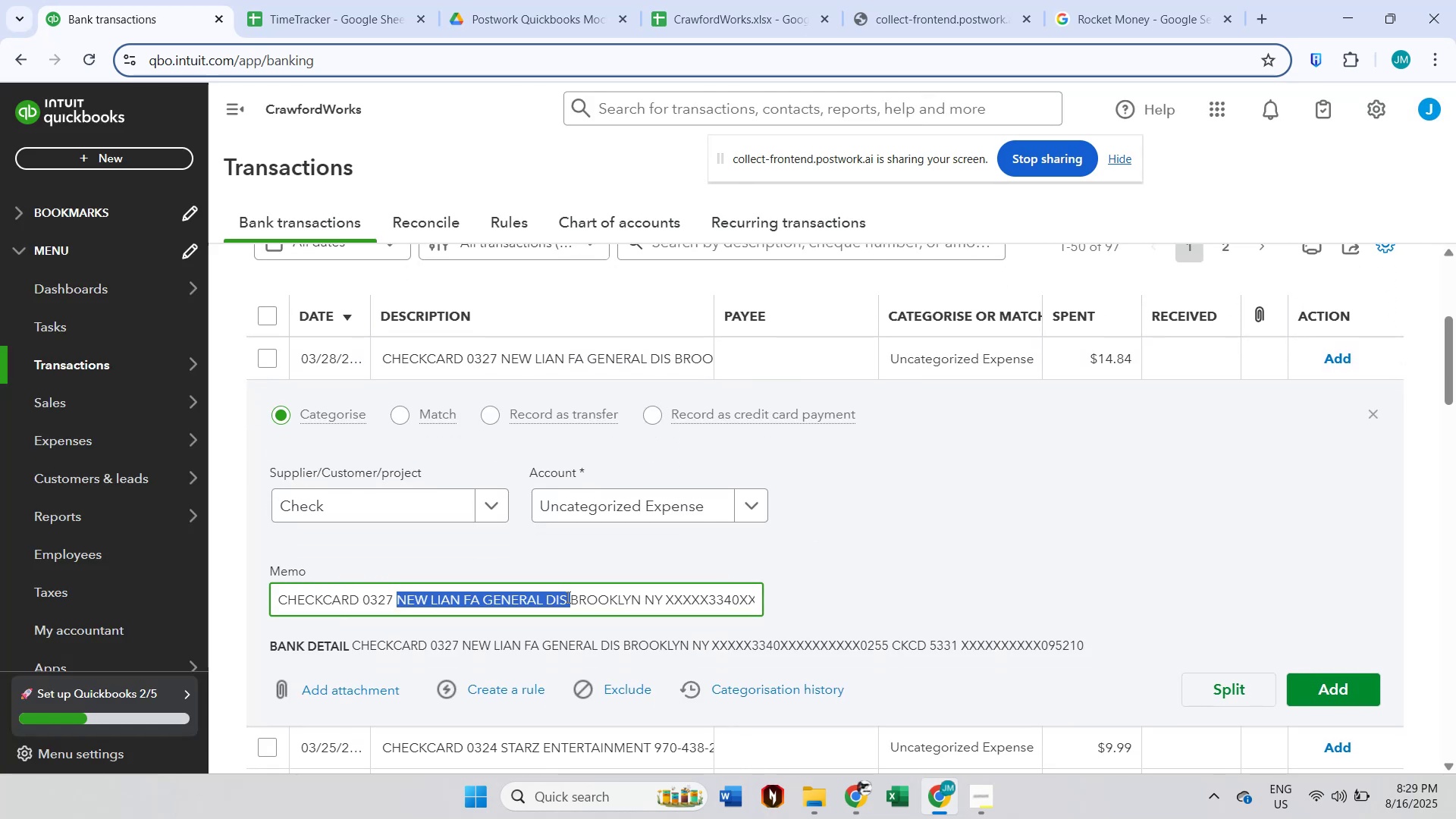 
key(Control+ControlLeft)
 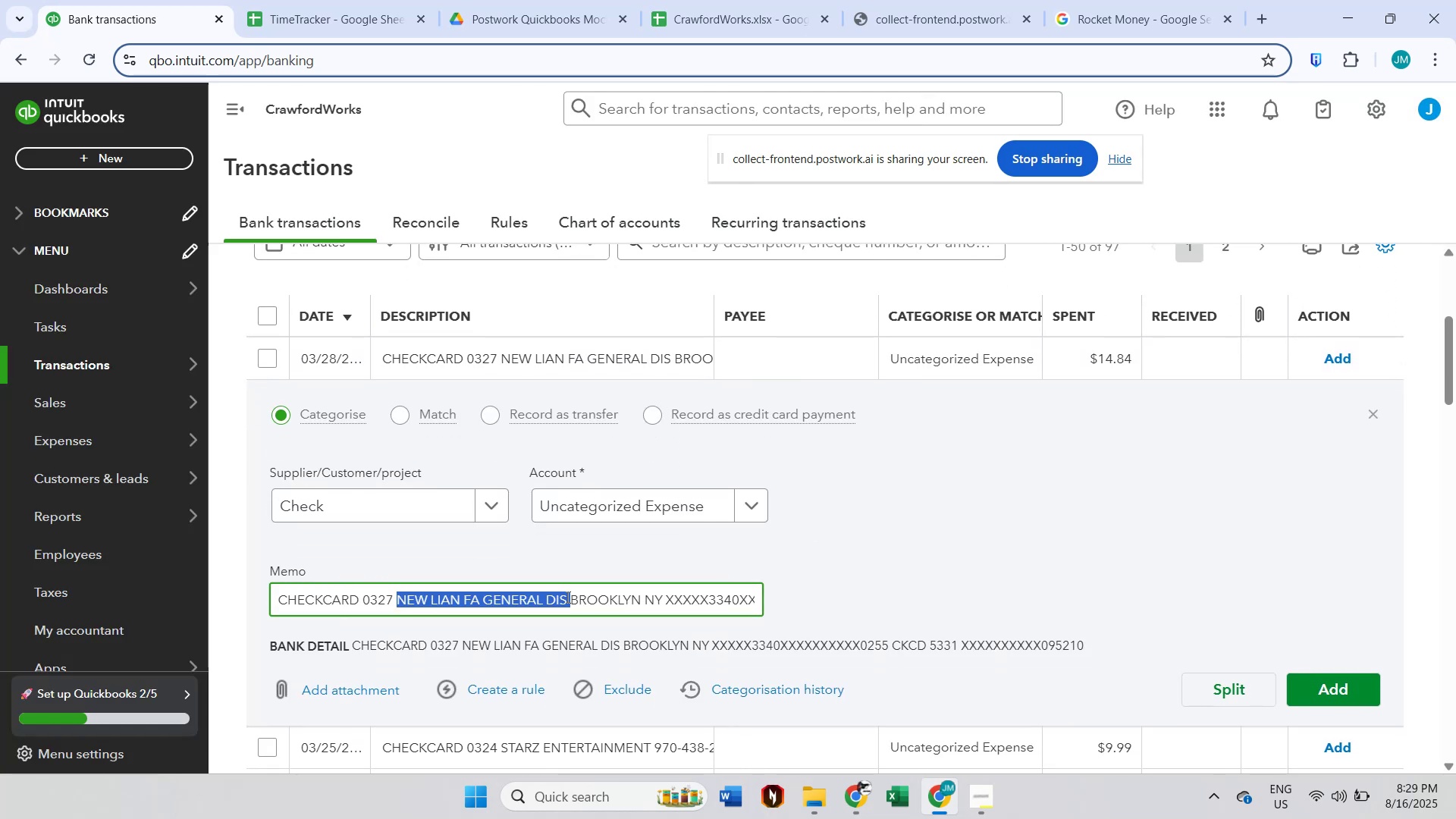 
key(Control+C)
 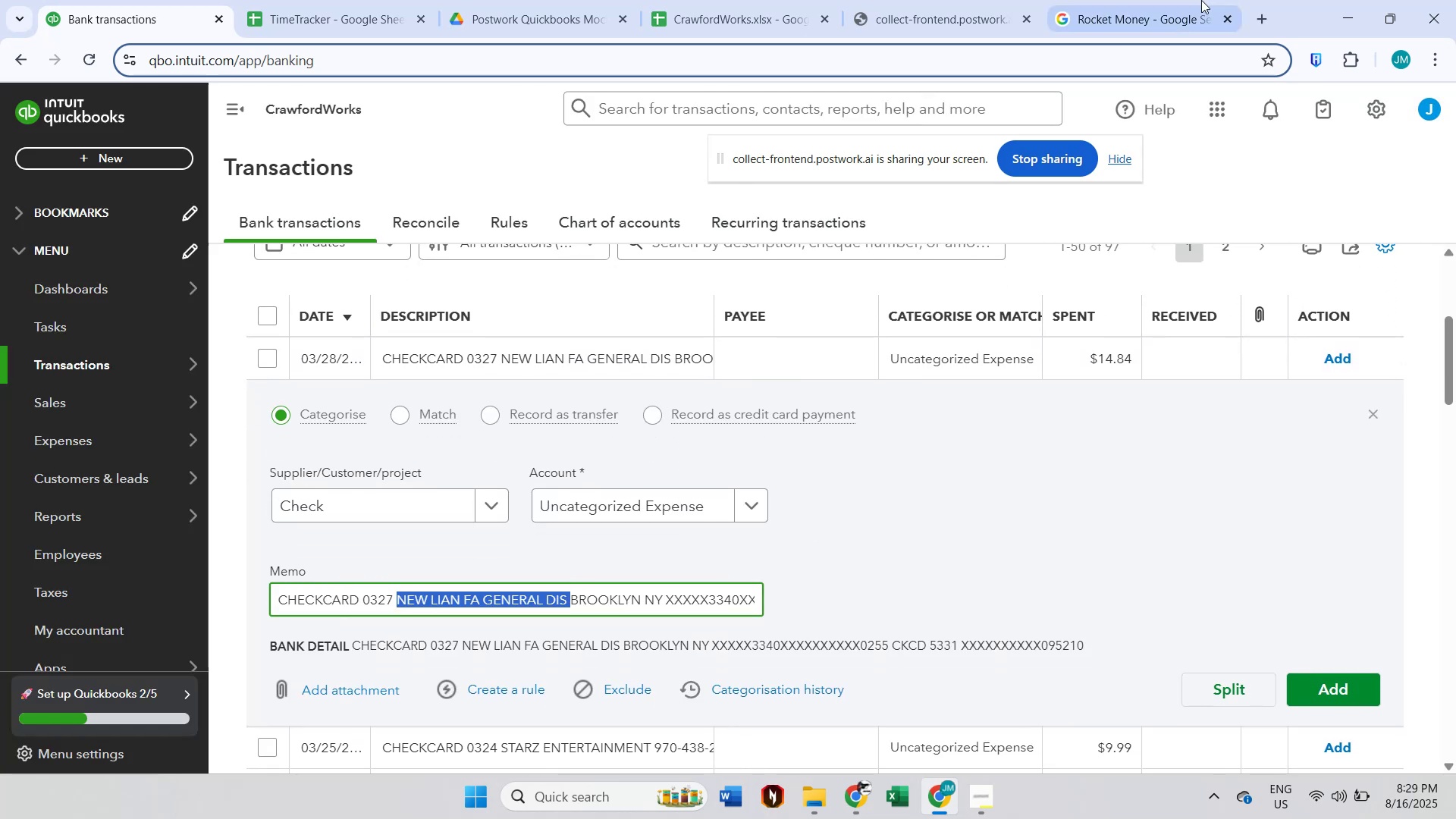 
left_click([1167, 0])
 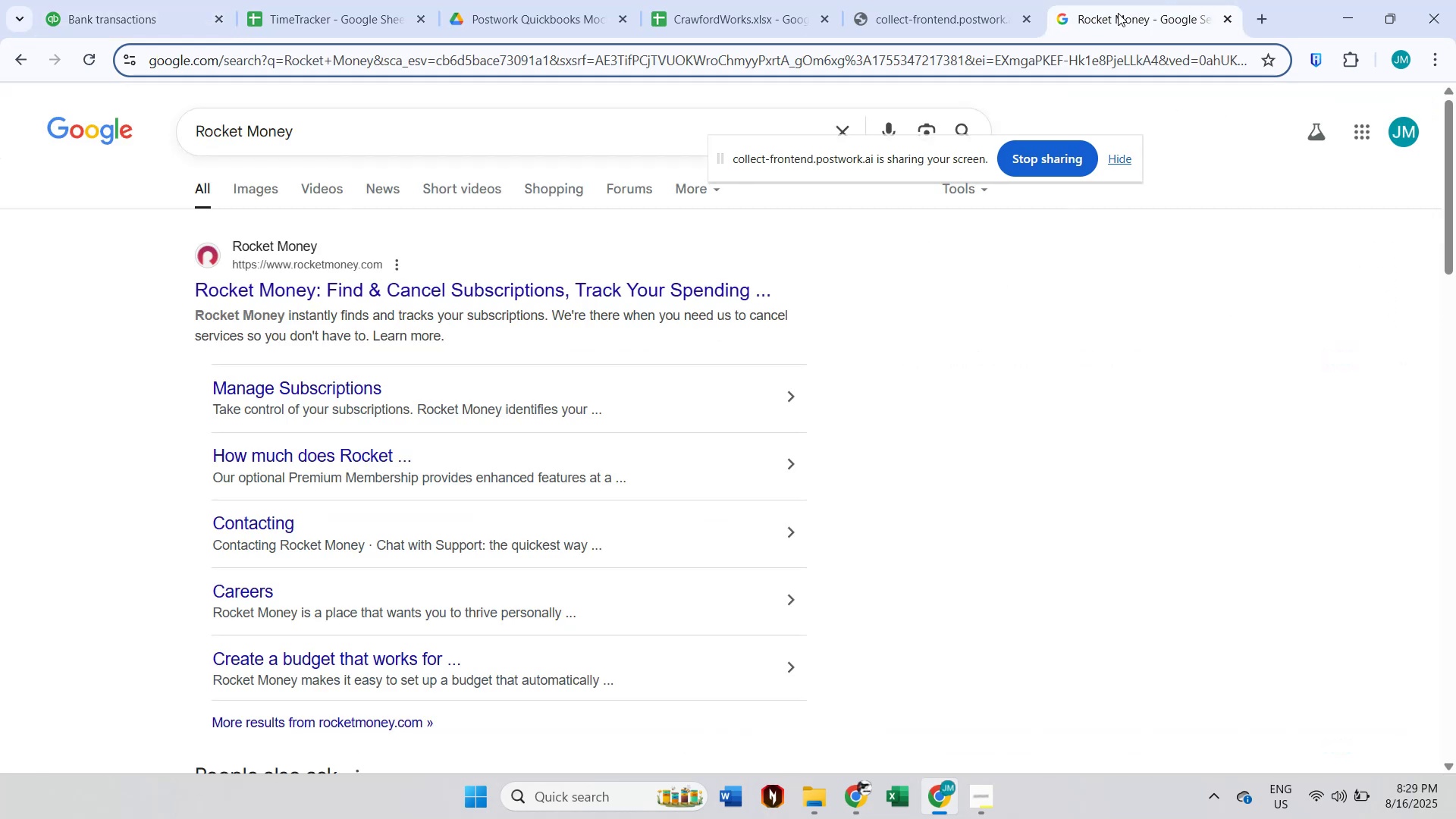 
left_click([442, 130])
 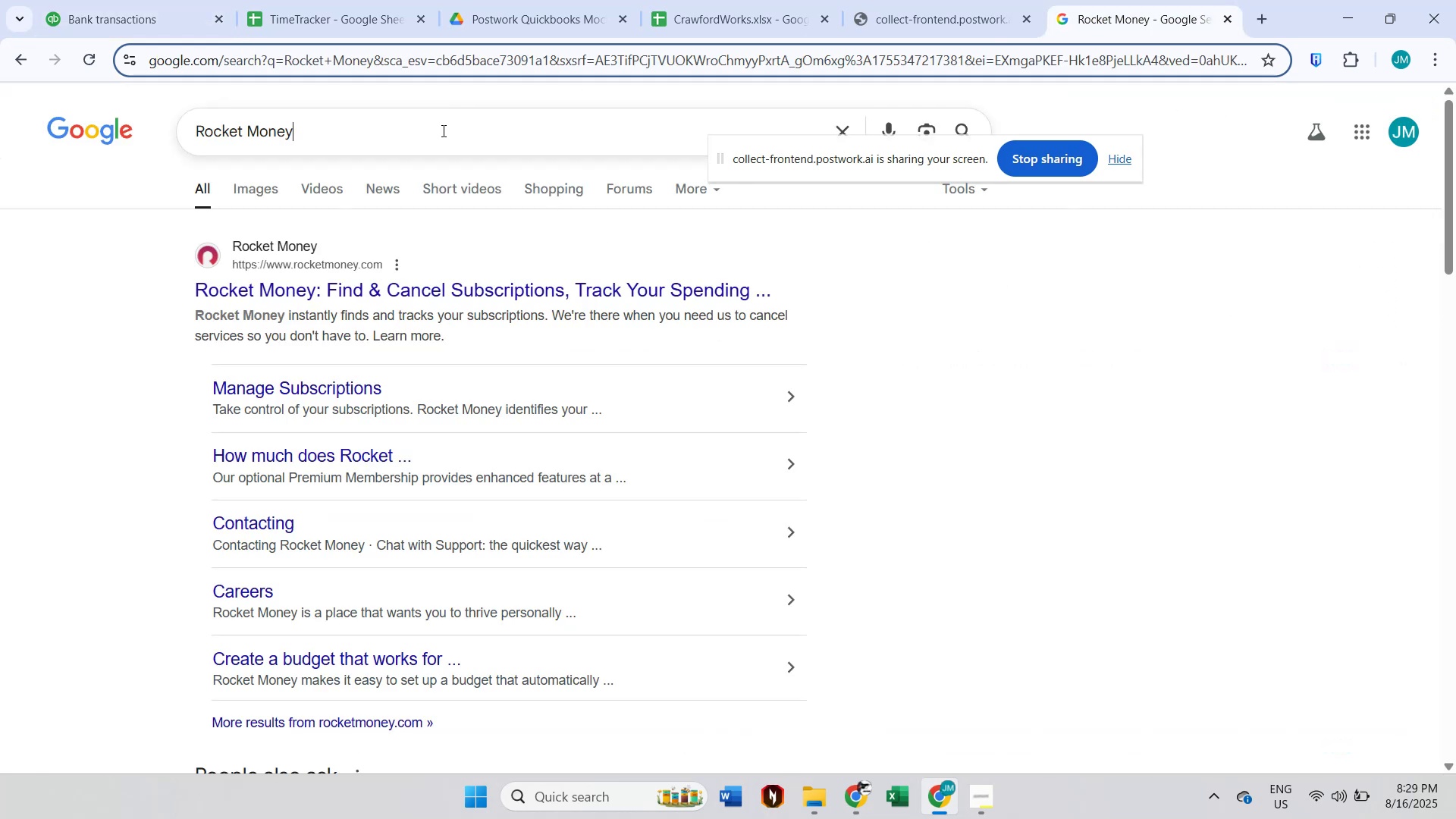 
key(Control+A)
 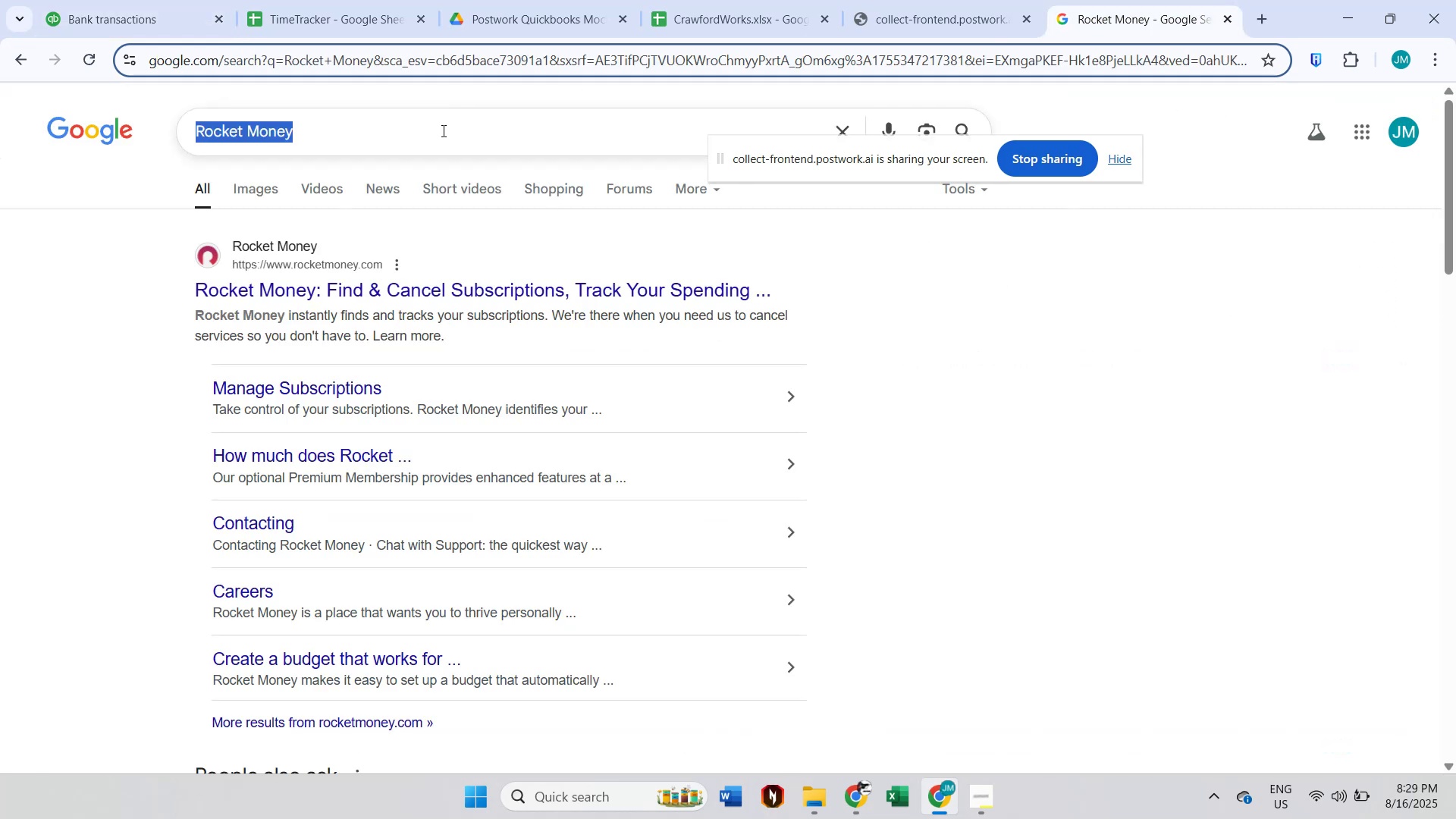 
key(Control+V)
 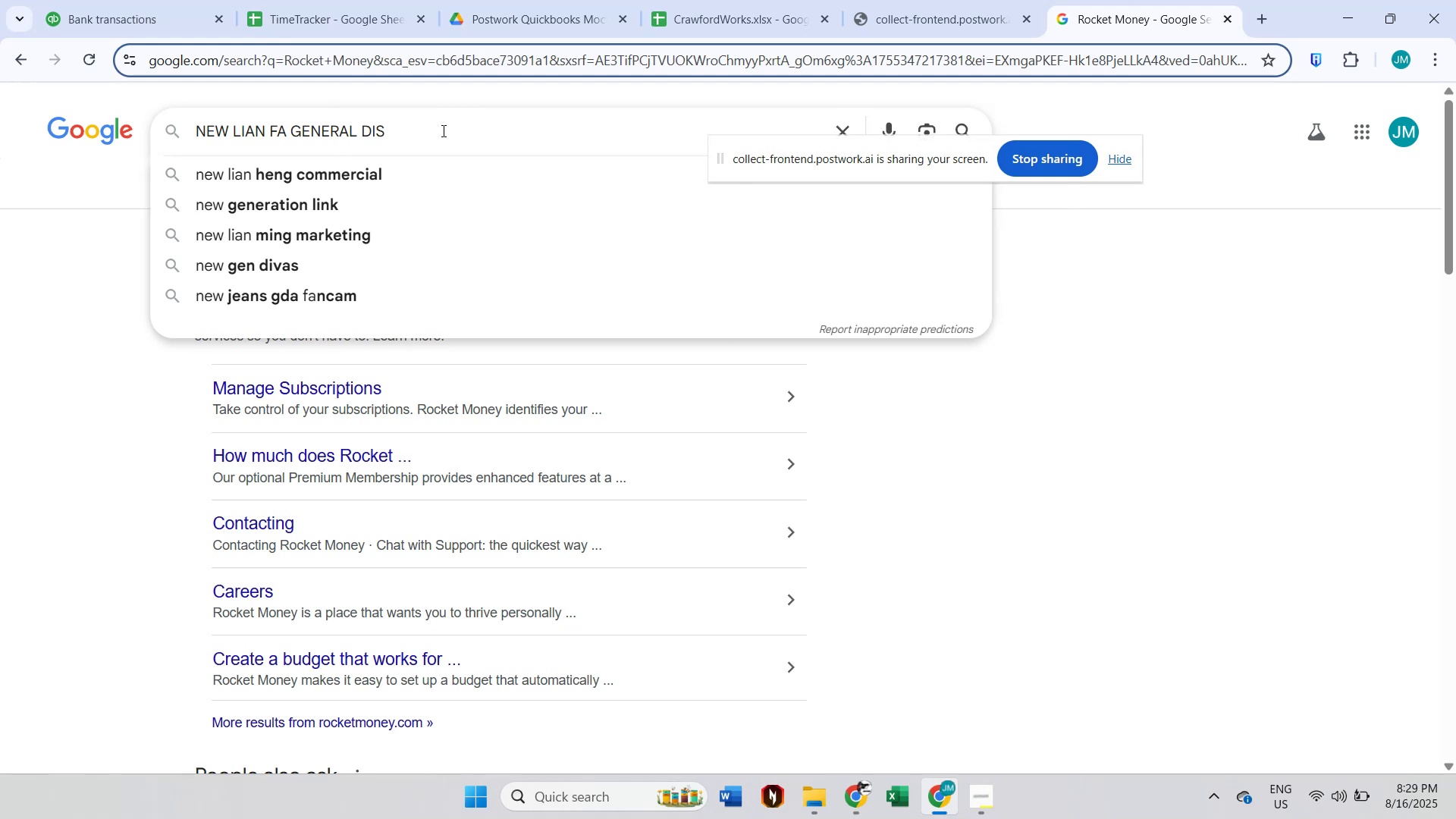 
key(Enter)
 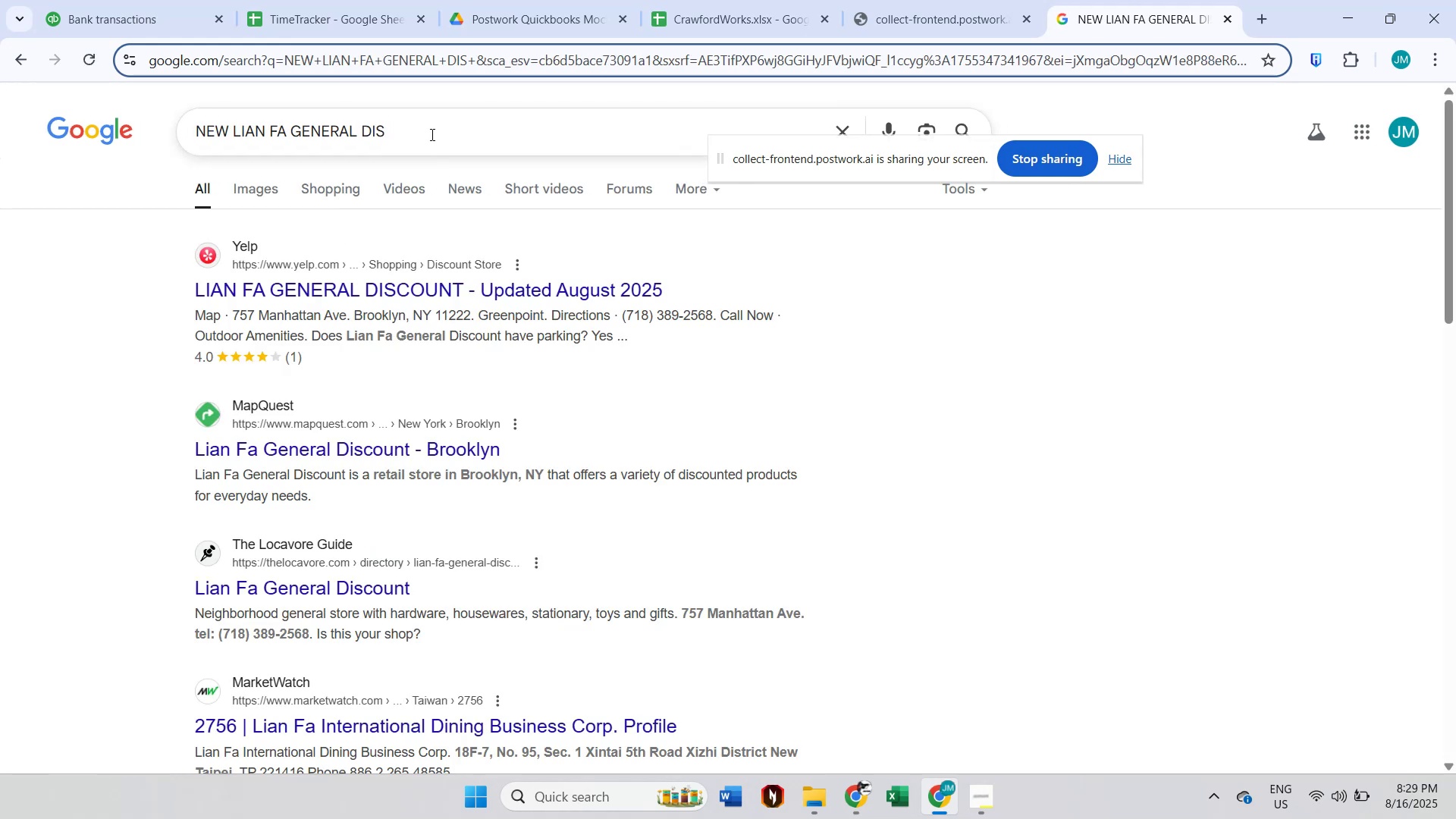 
wait(12.91)
 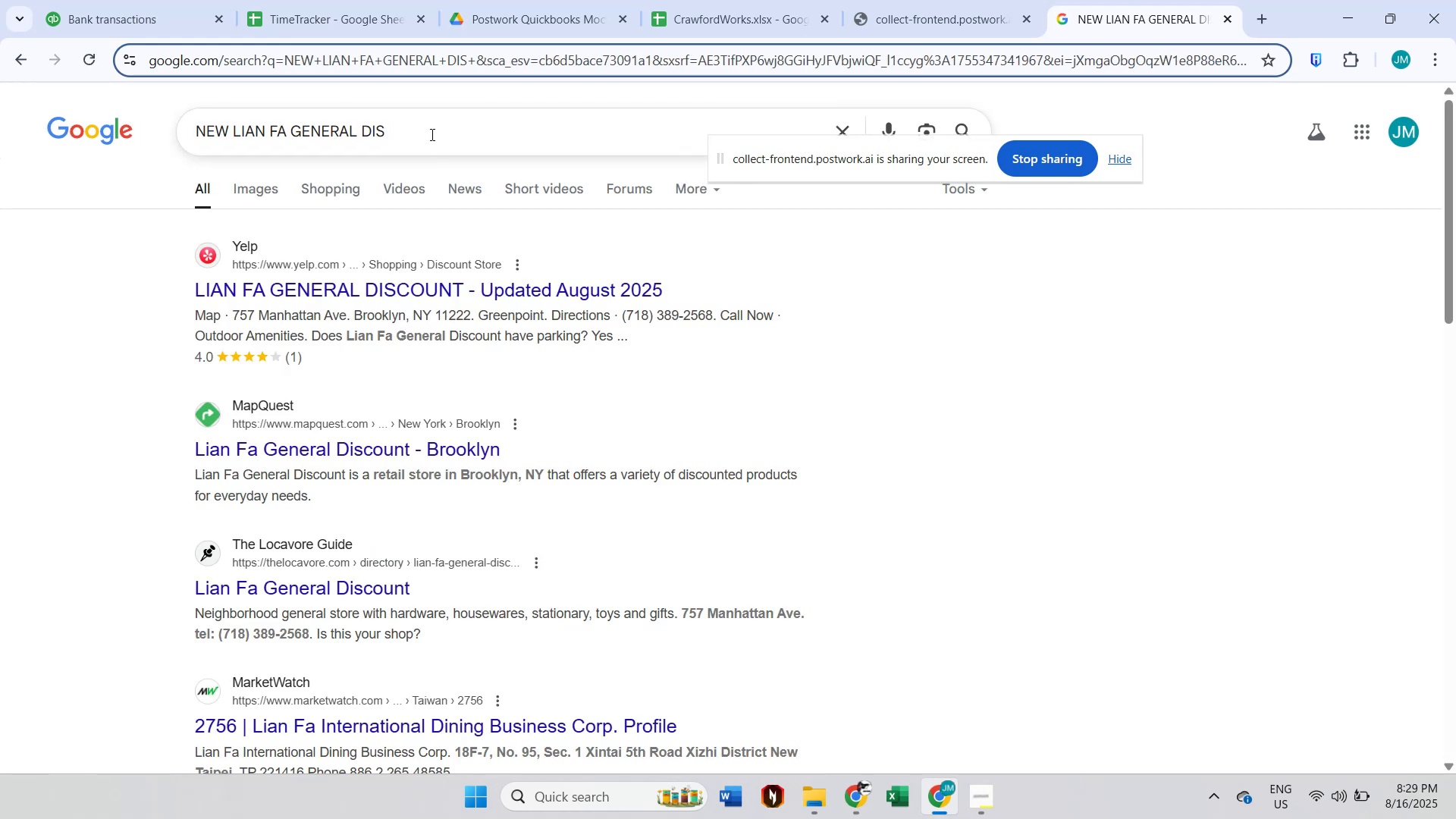 
left_click([111, 2])
 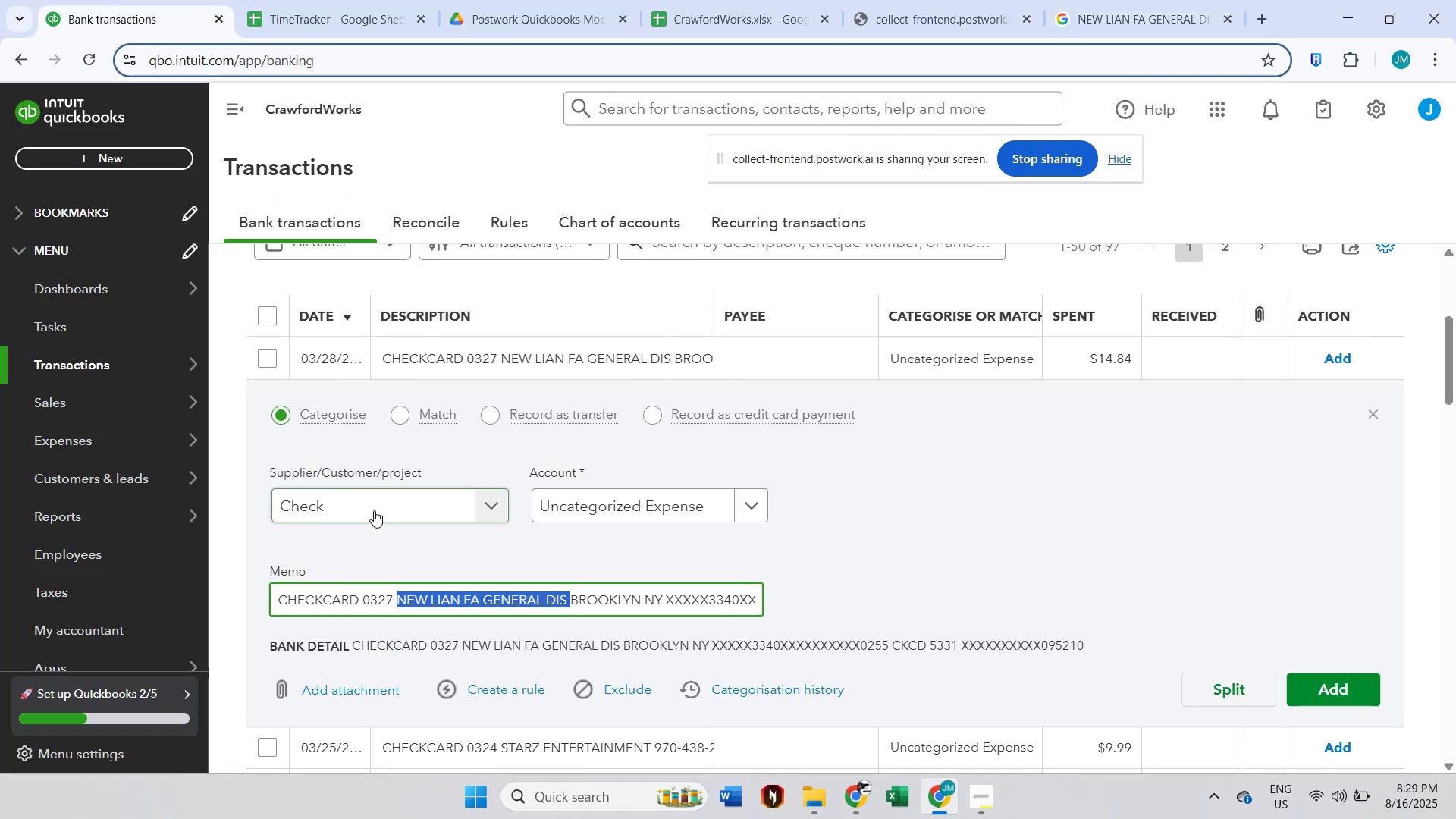 
left_click([370, 511])
 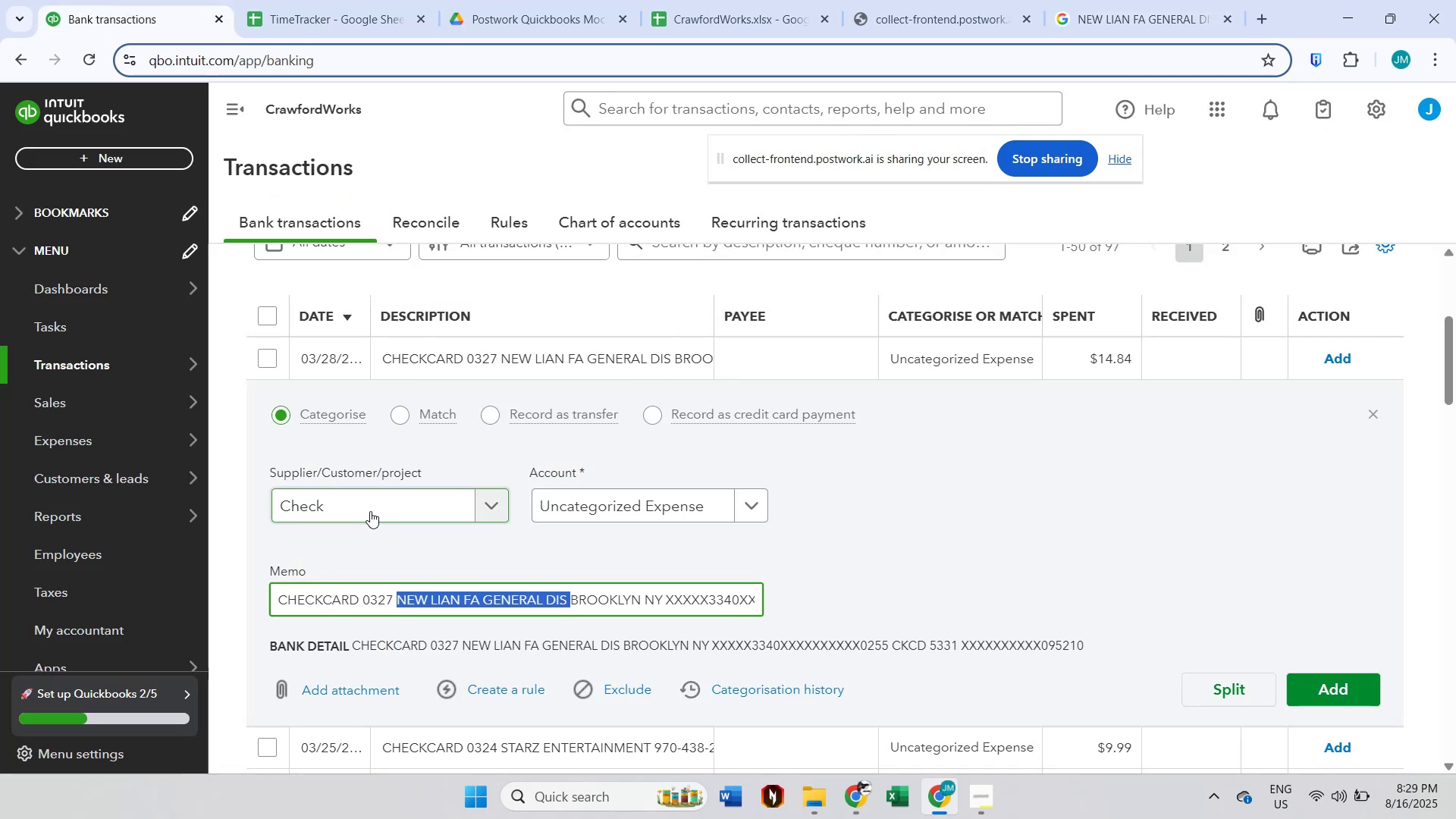 
key(Control+ControlLeft)
 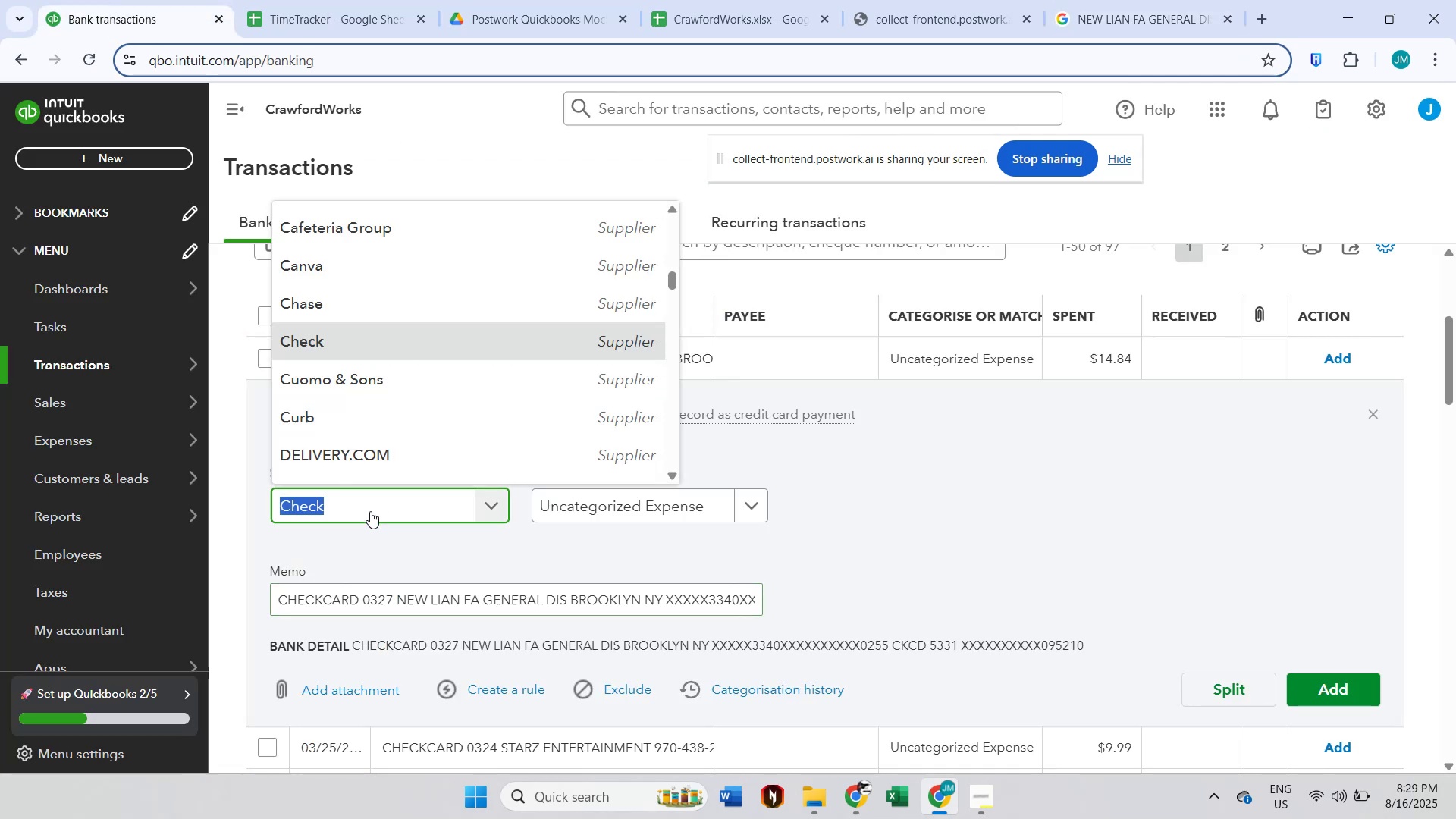 
key(Control+V)
 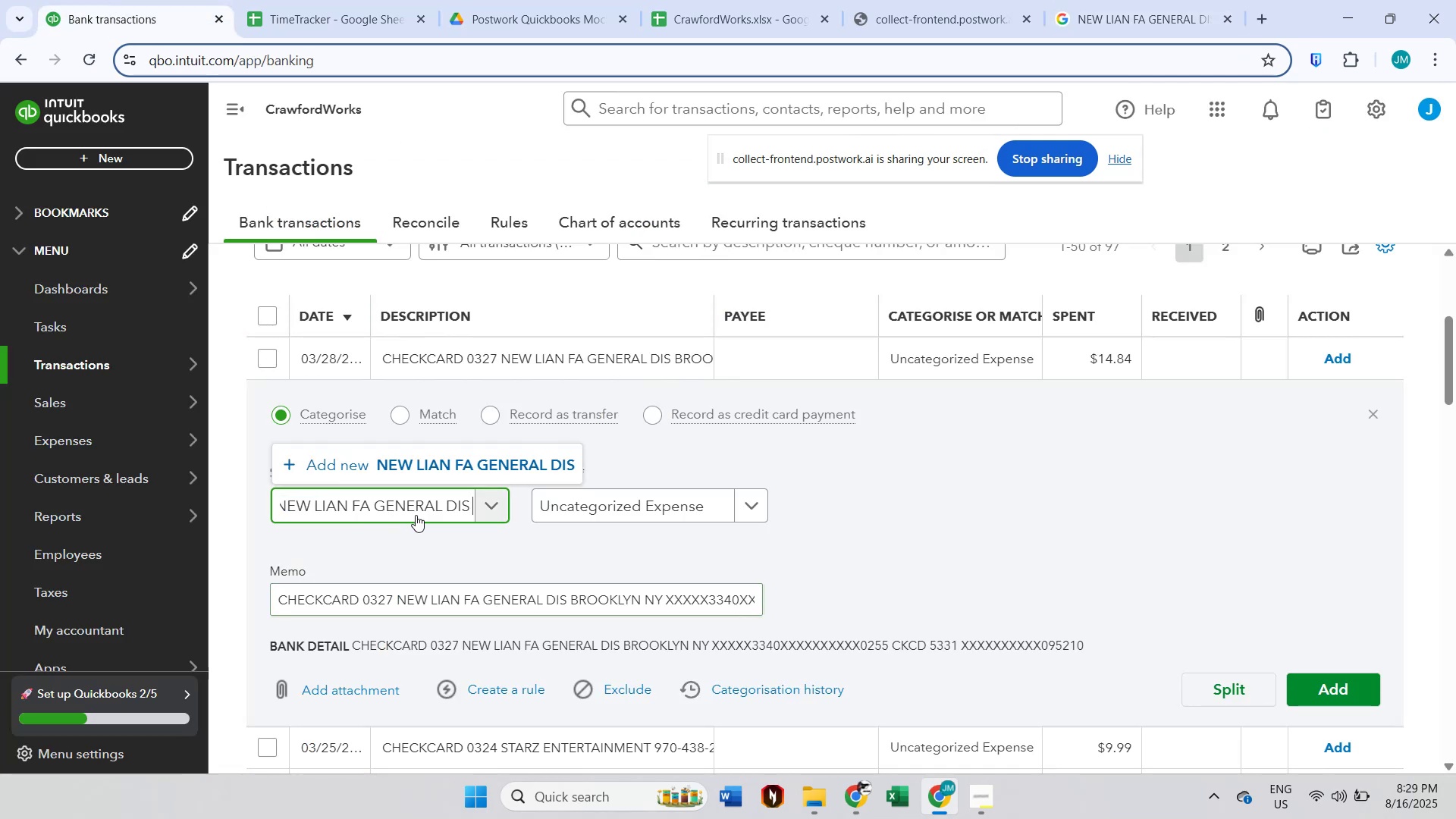 
key(Backspace)
type(COUNT)
 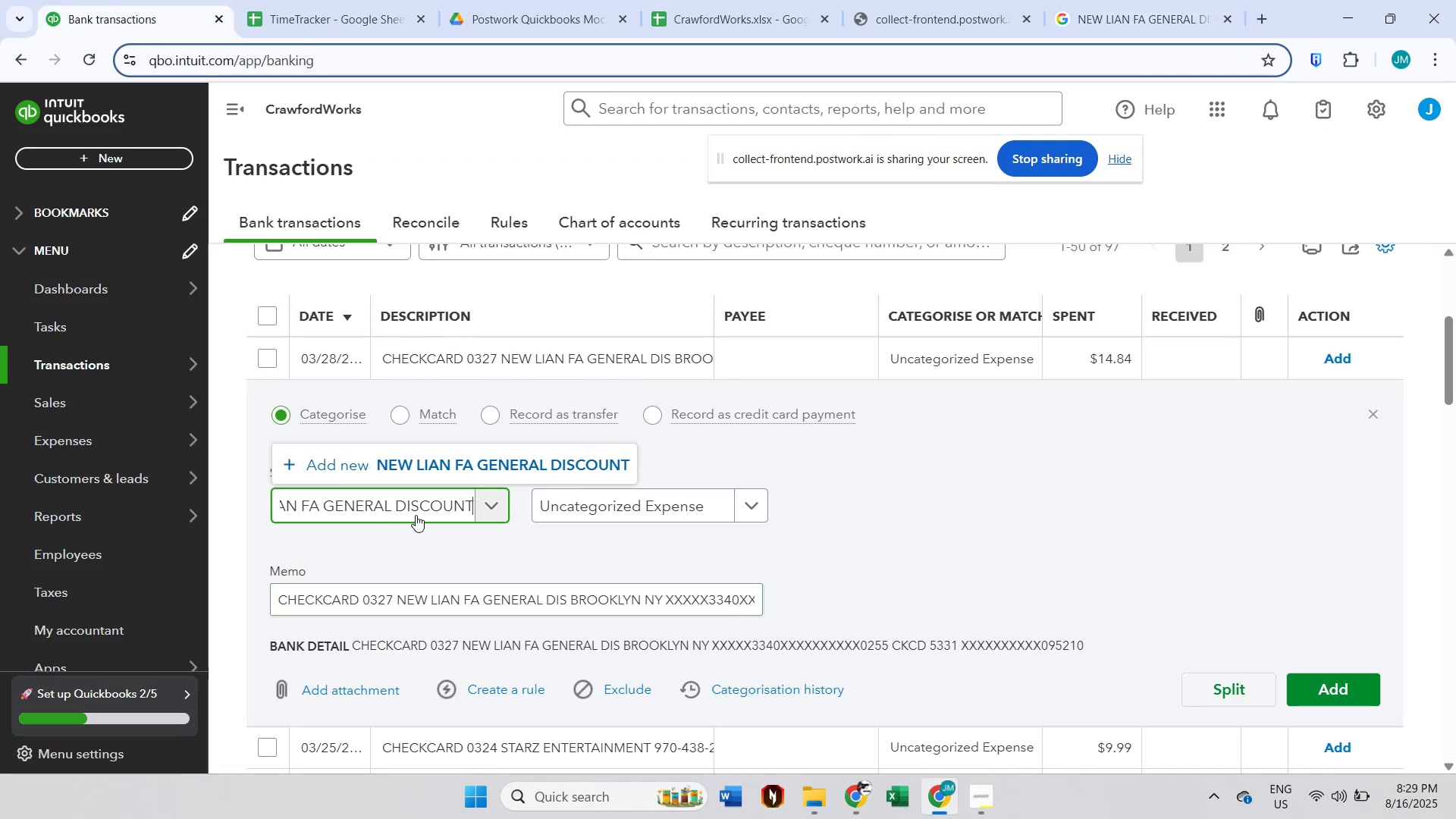 
left_click([473, 463])
 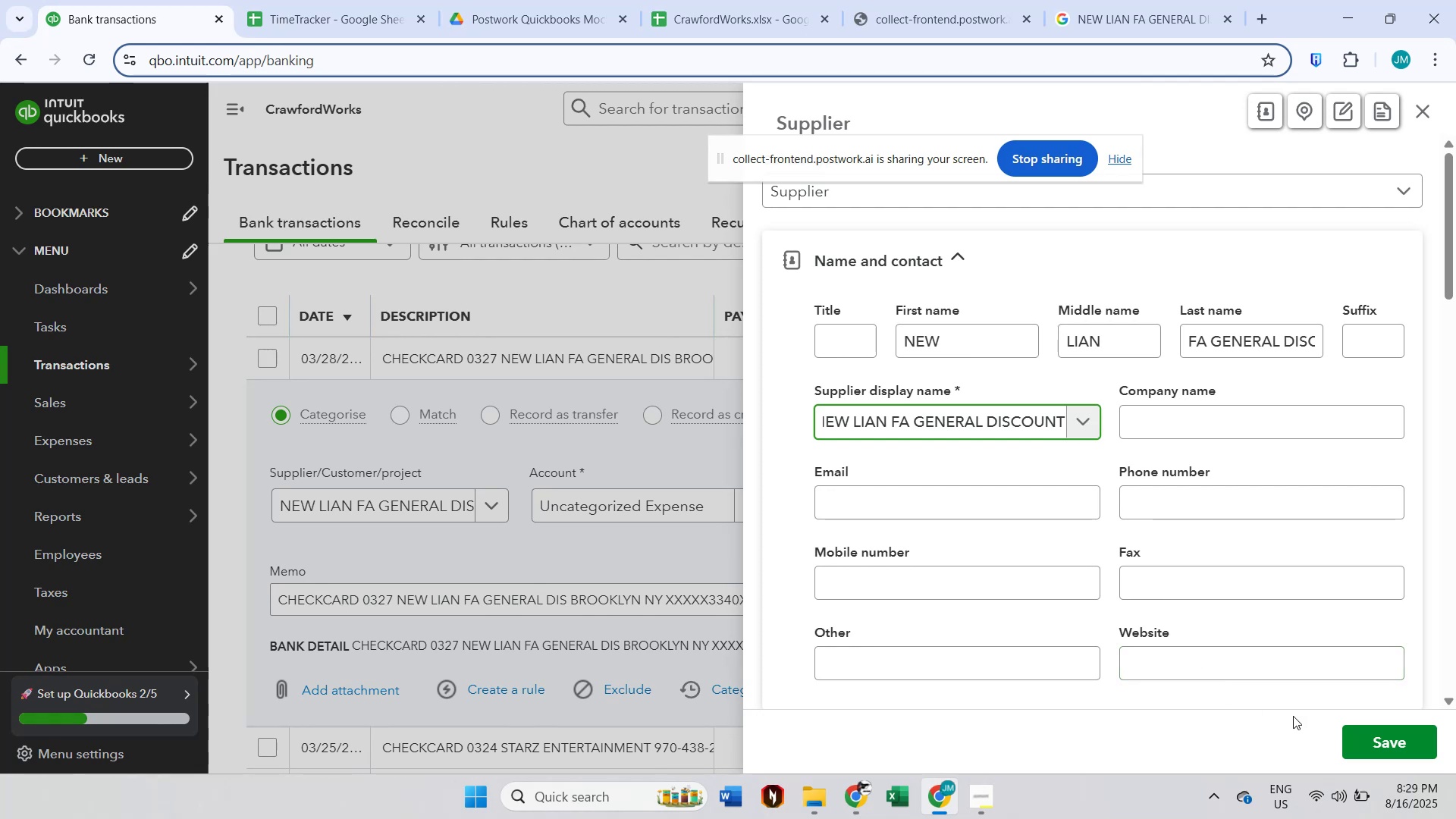 
left_click([1385, 742])
 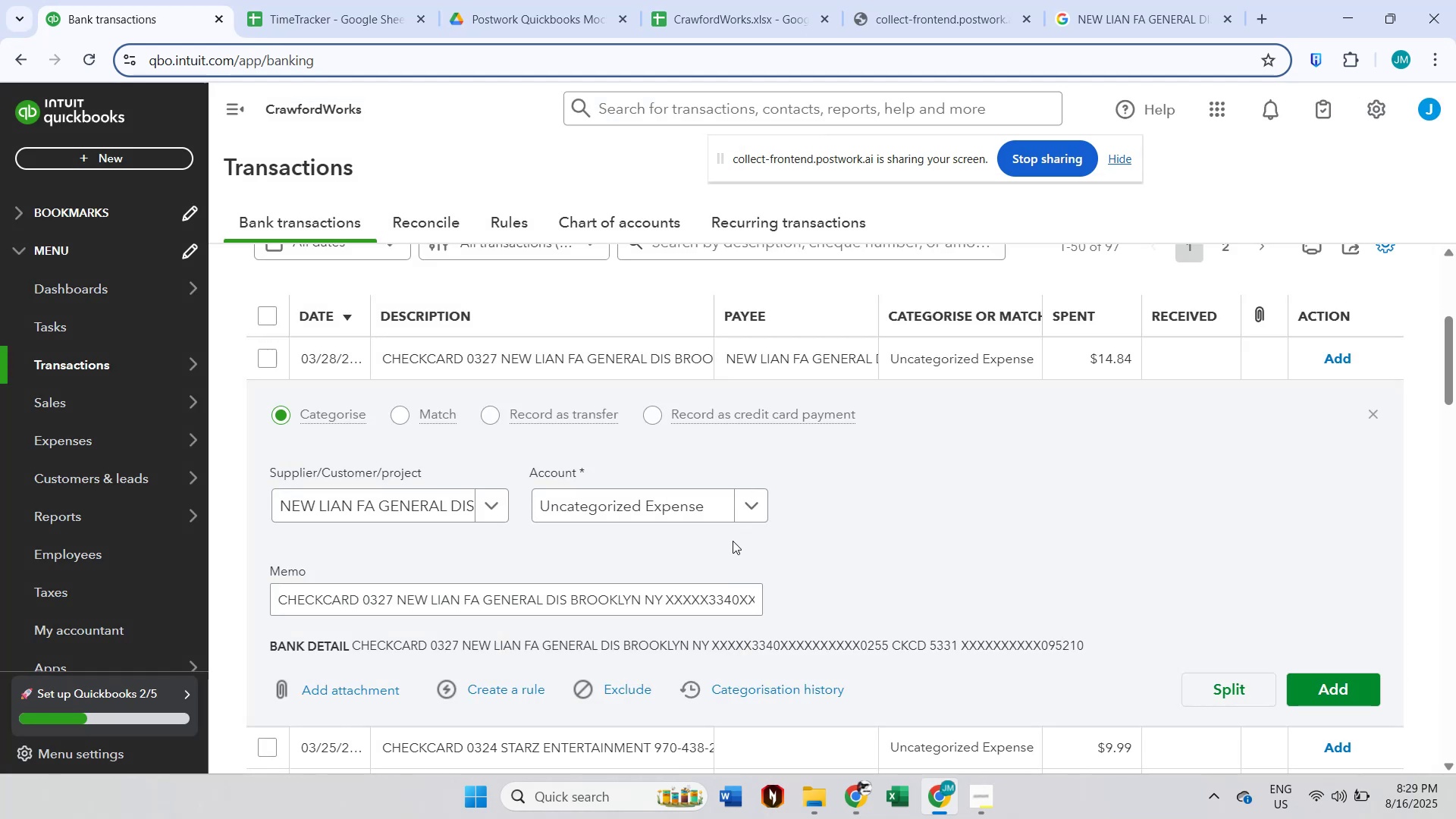 
left_click([686, 510])
 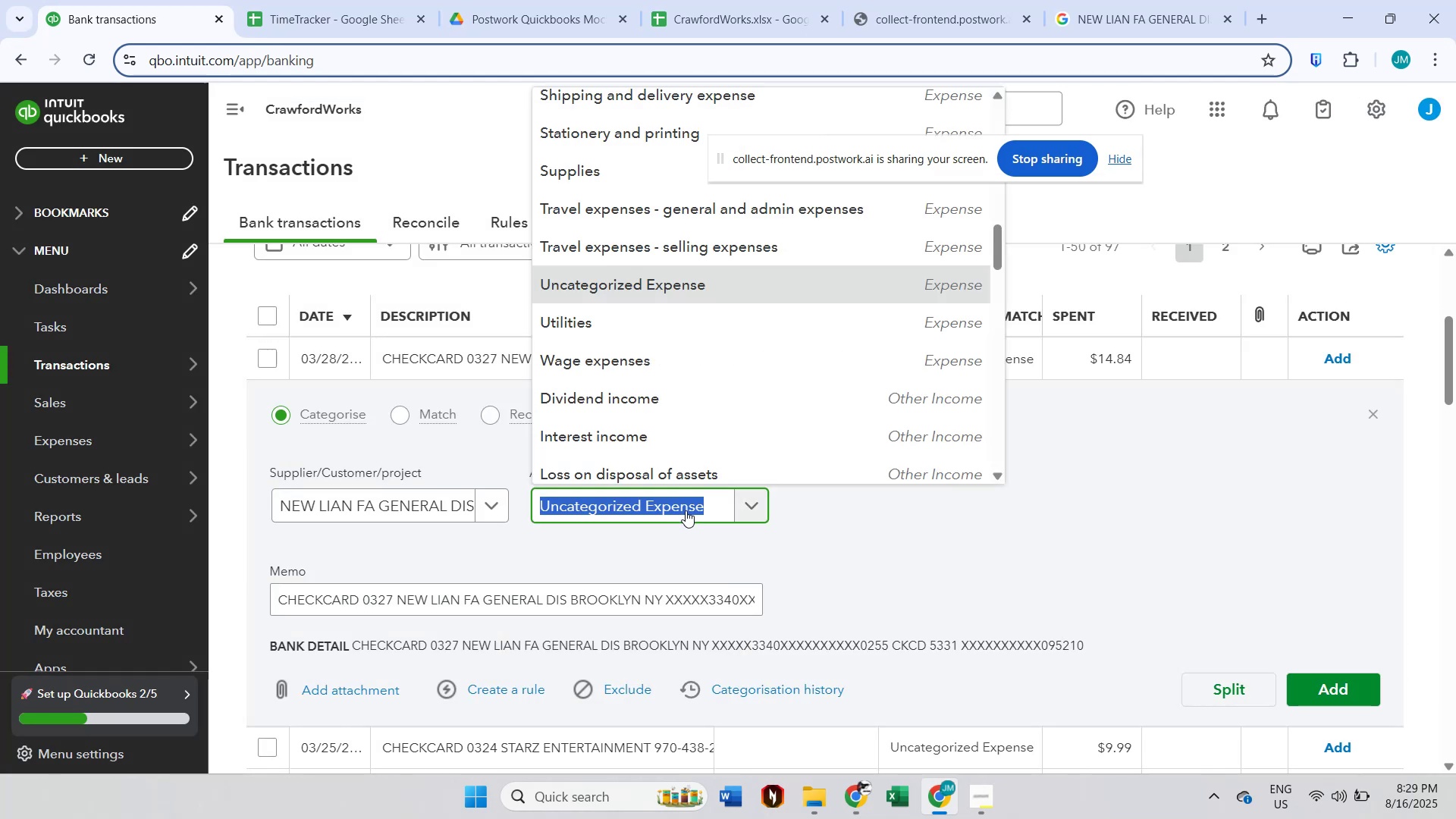 
type(supp)
 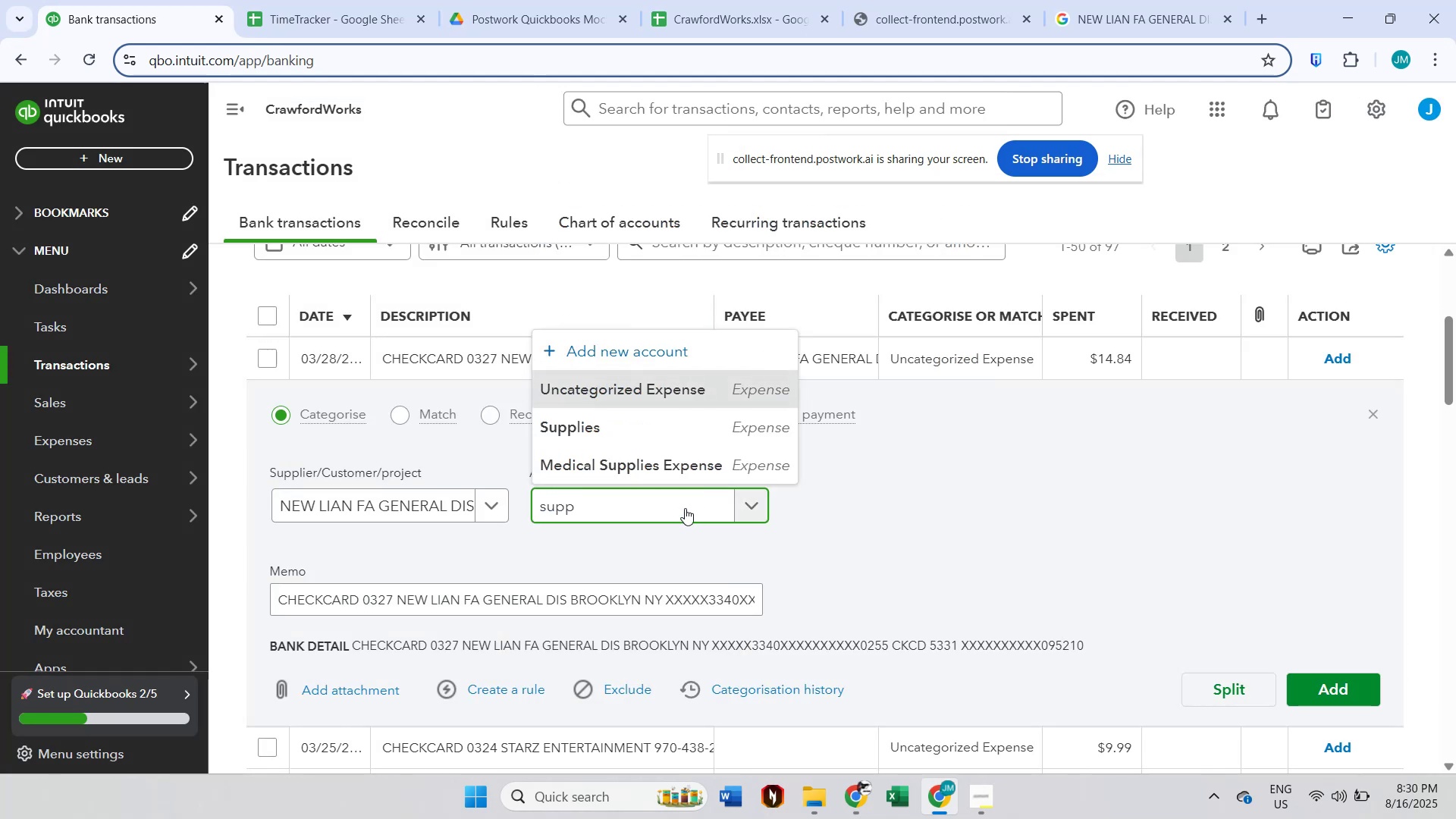 
left_click([673, 431])
 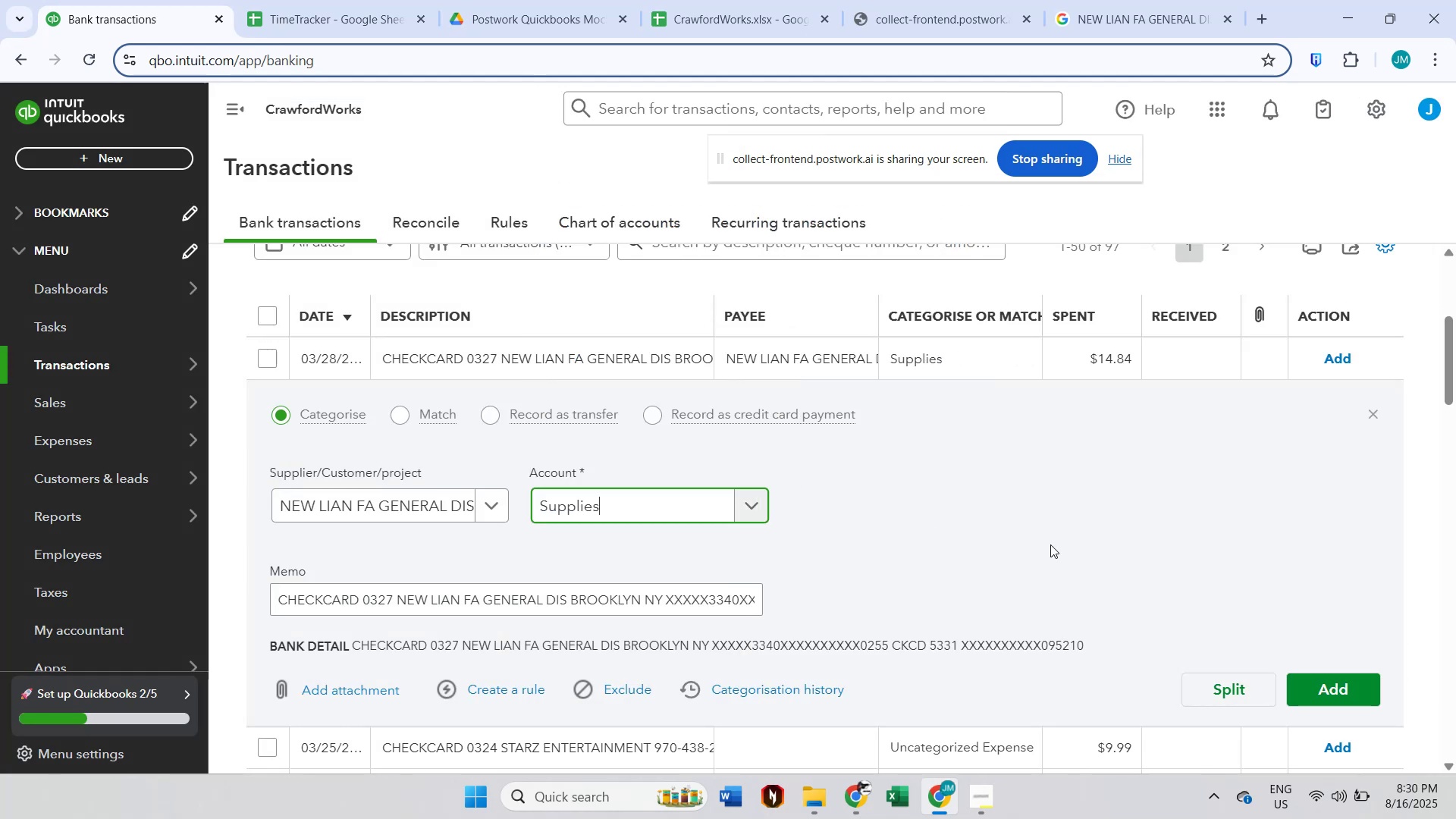 
scroll: coordinate [1244, 630], scroll_direction: down, amount: 1.0
 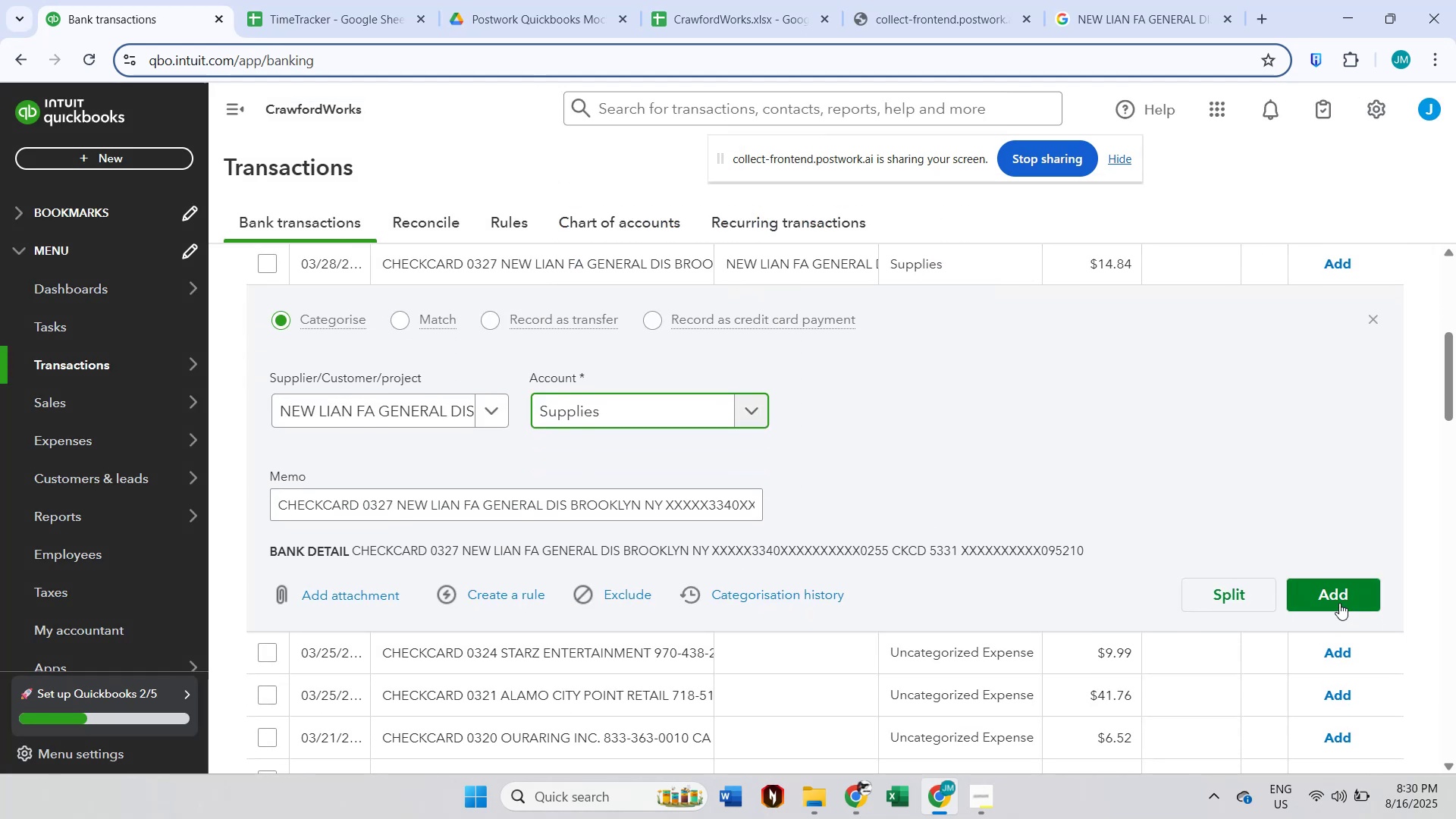 
left_click([1339, 599])
 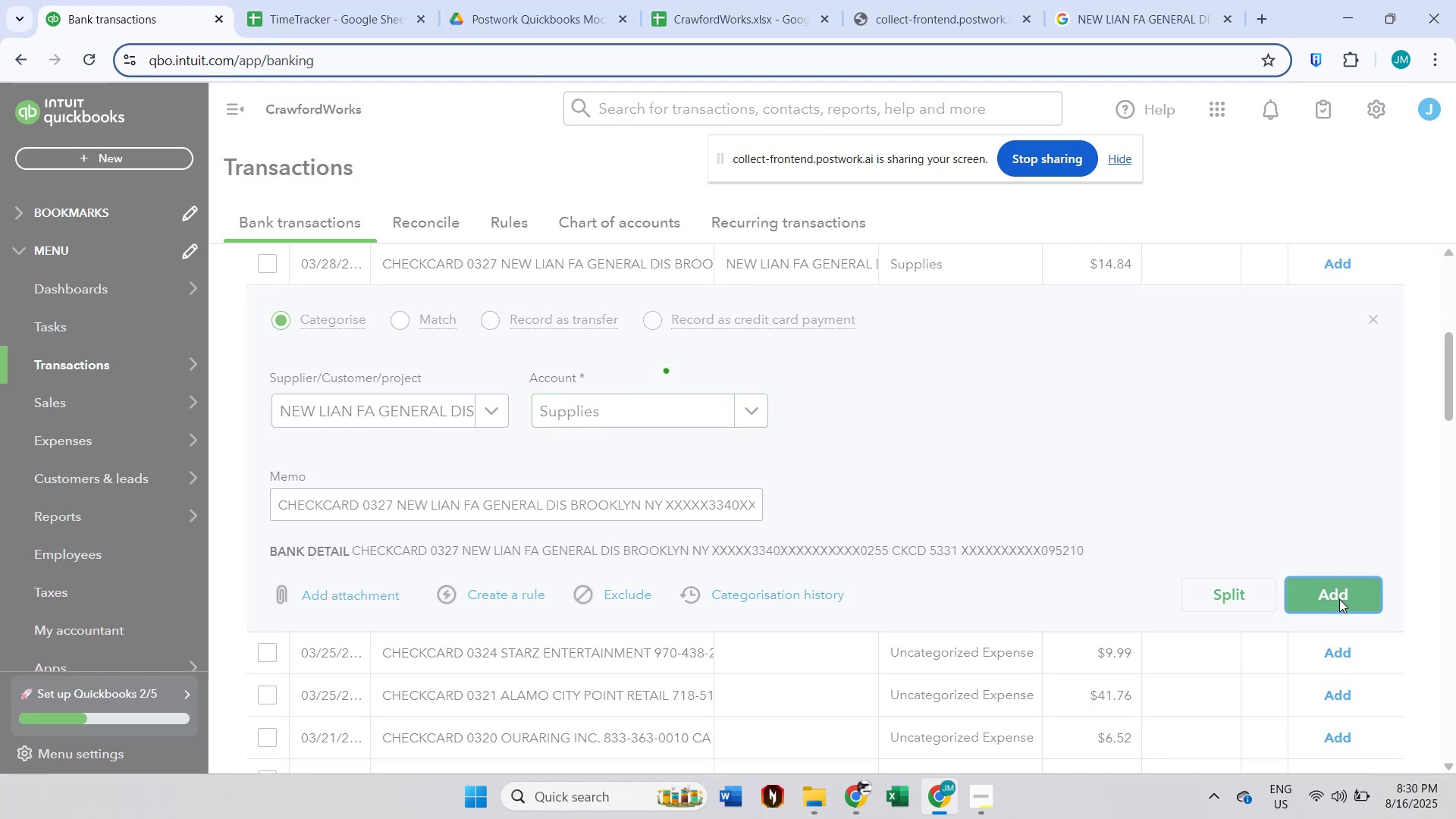 
scroll: coordinate [997, 475], scroll_direction: up, amount: 3.0
 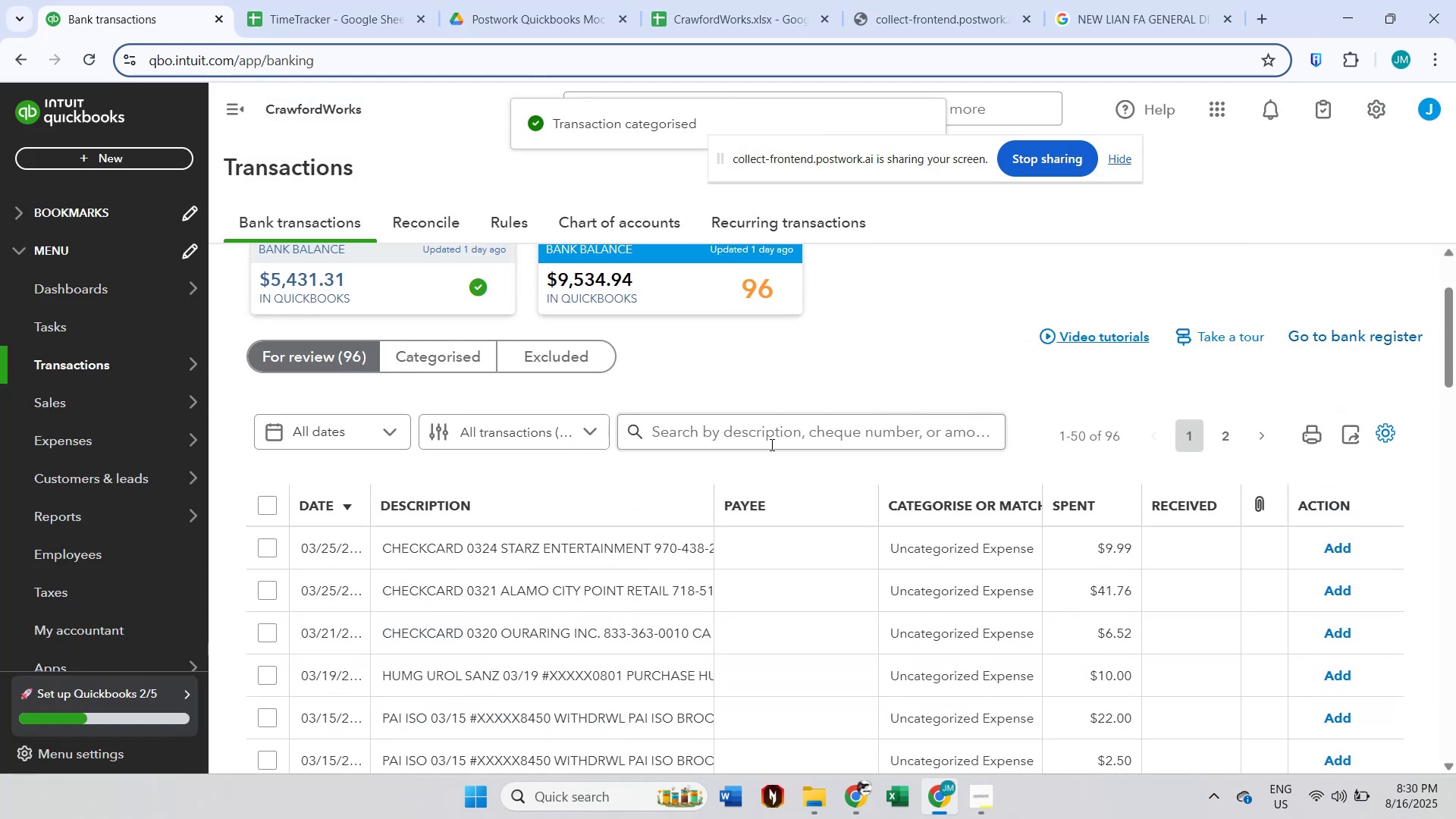 
key(Control+ControlLeft)
 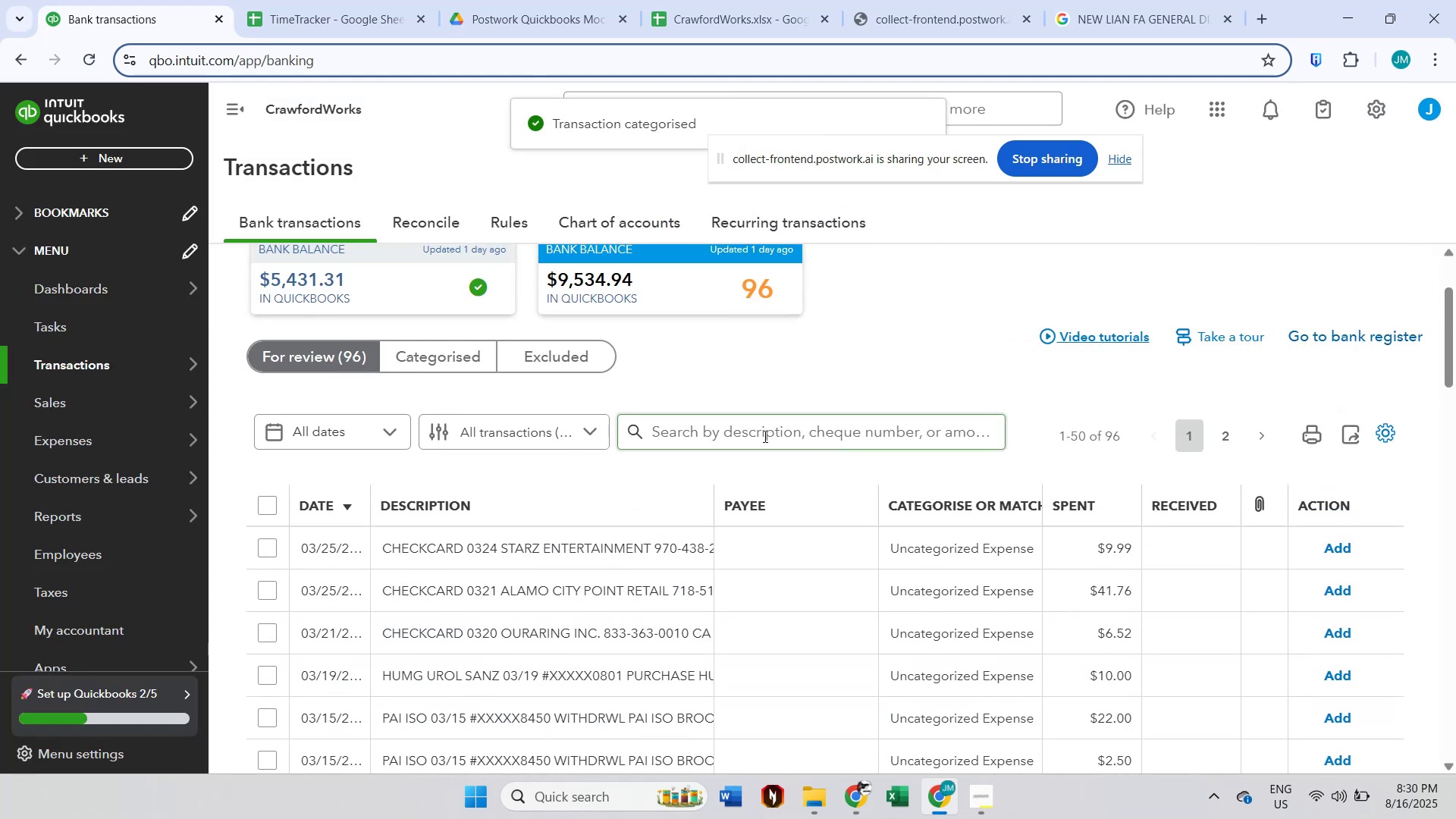 
left_click([764, 436])
 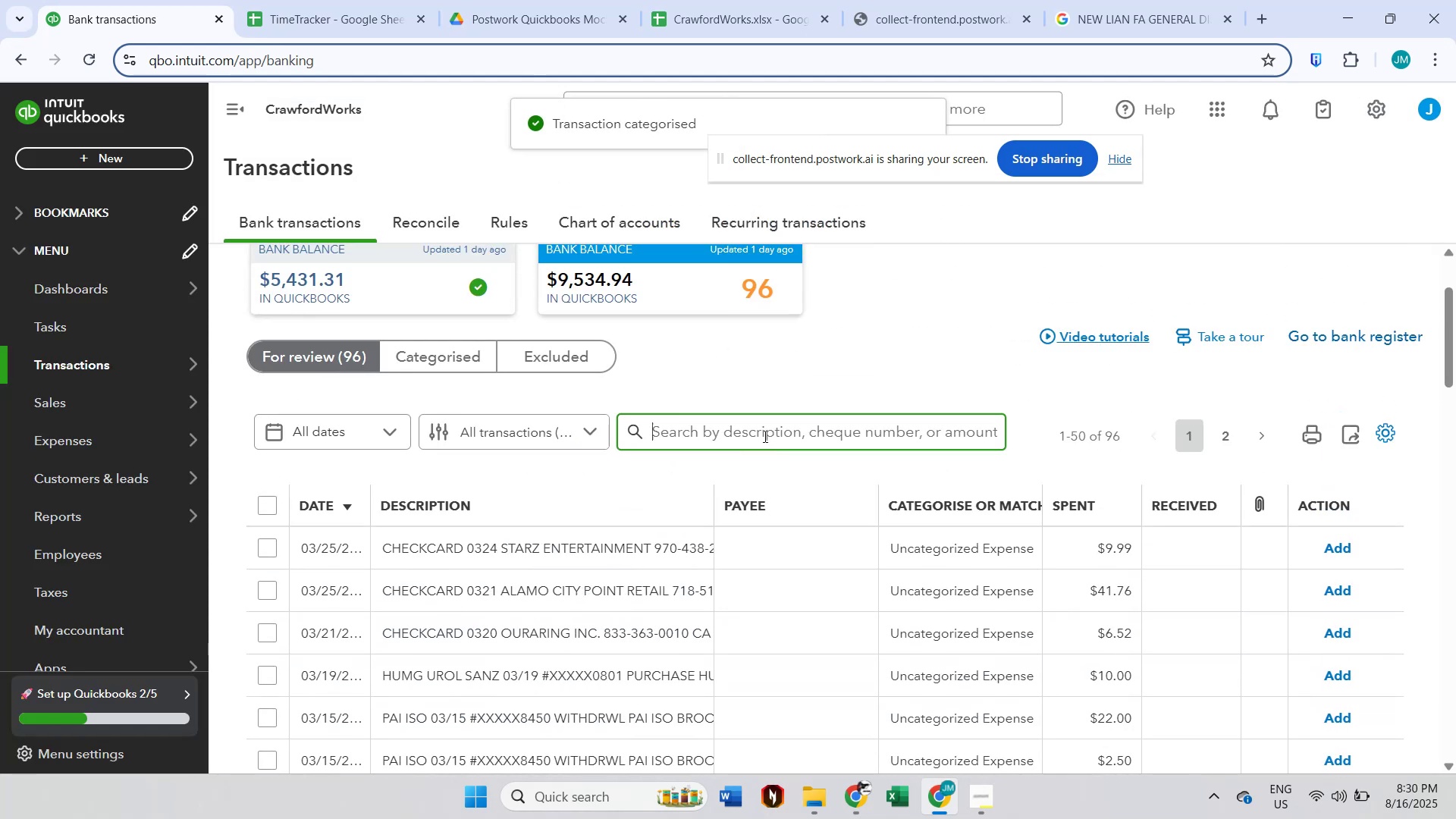 
key(Control+V)
 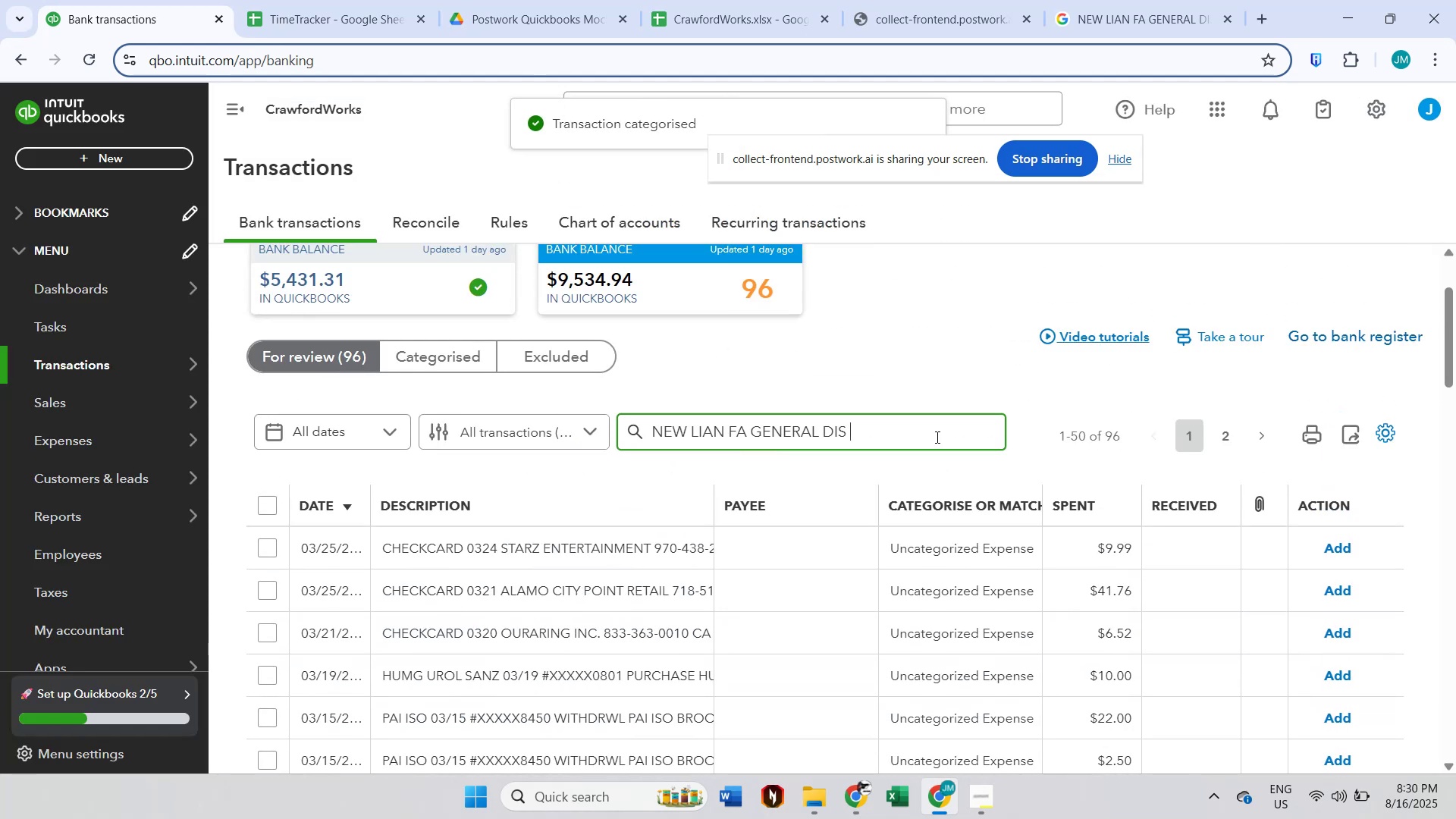 
key(Backspace)
 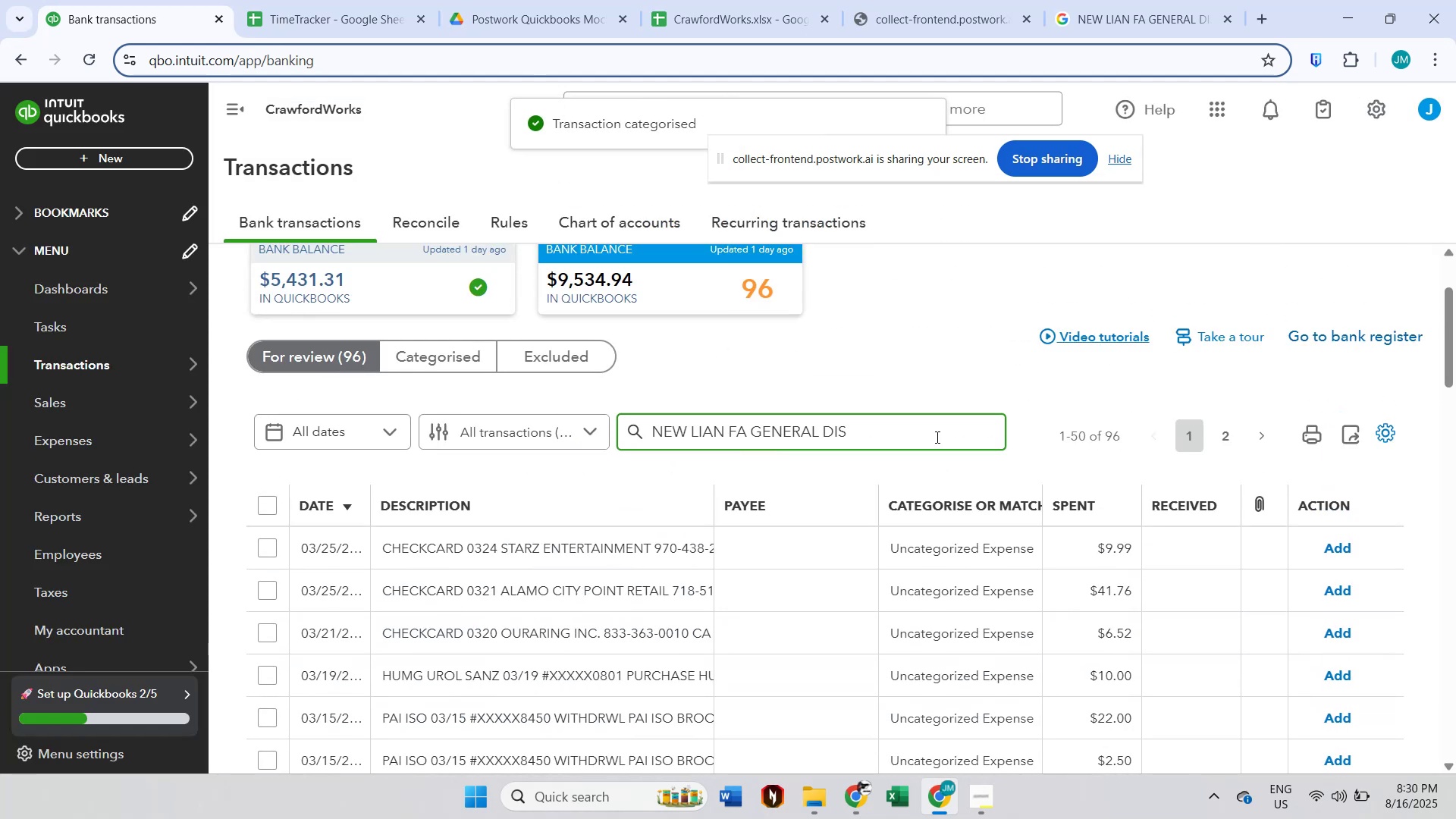 
key(Backspace)
 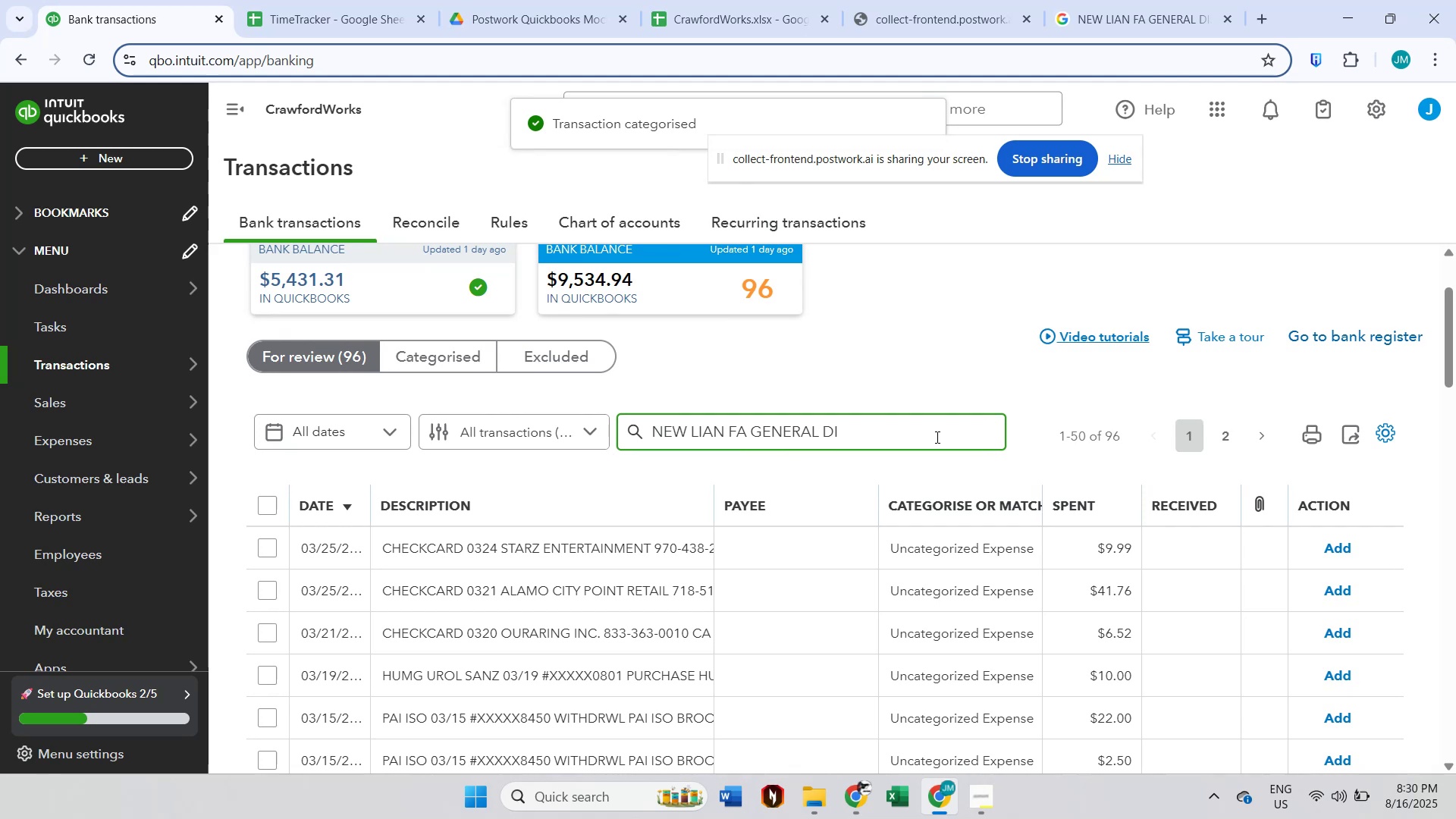 
key(Backspace)
 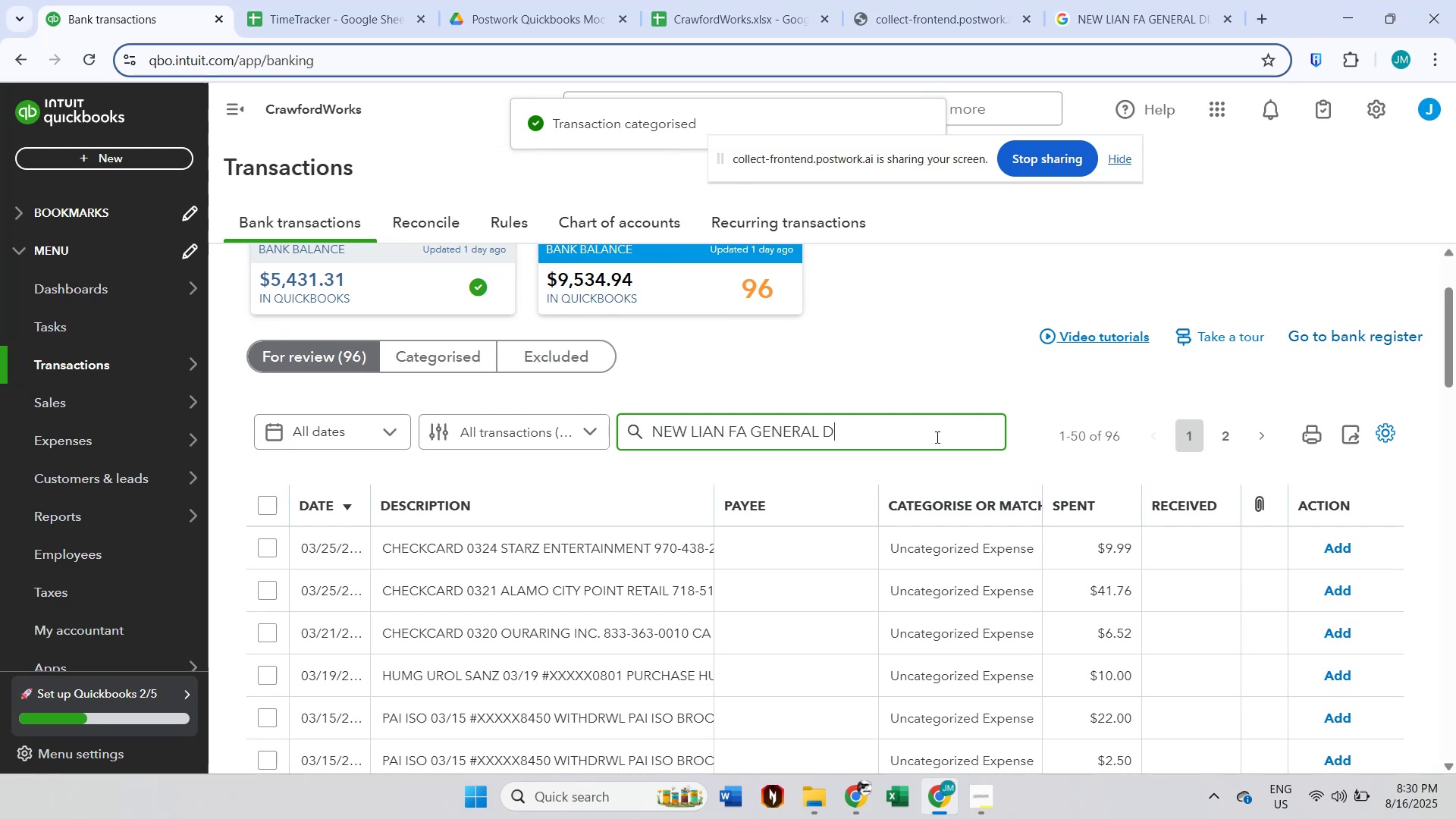 
key(Enter)
 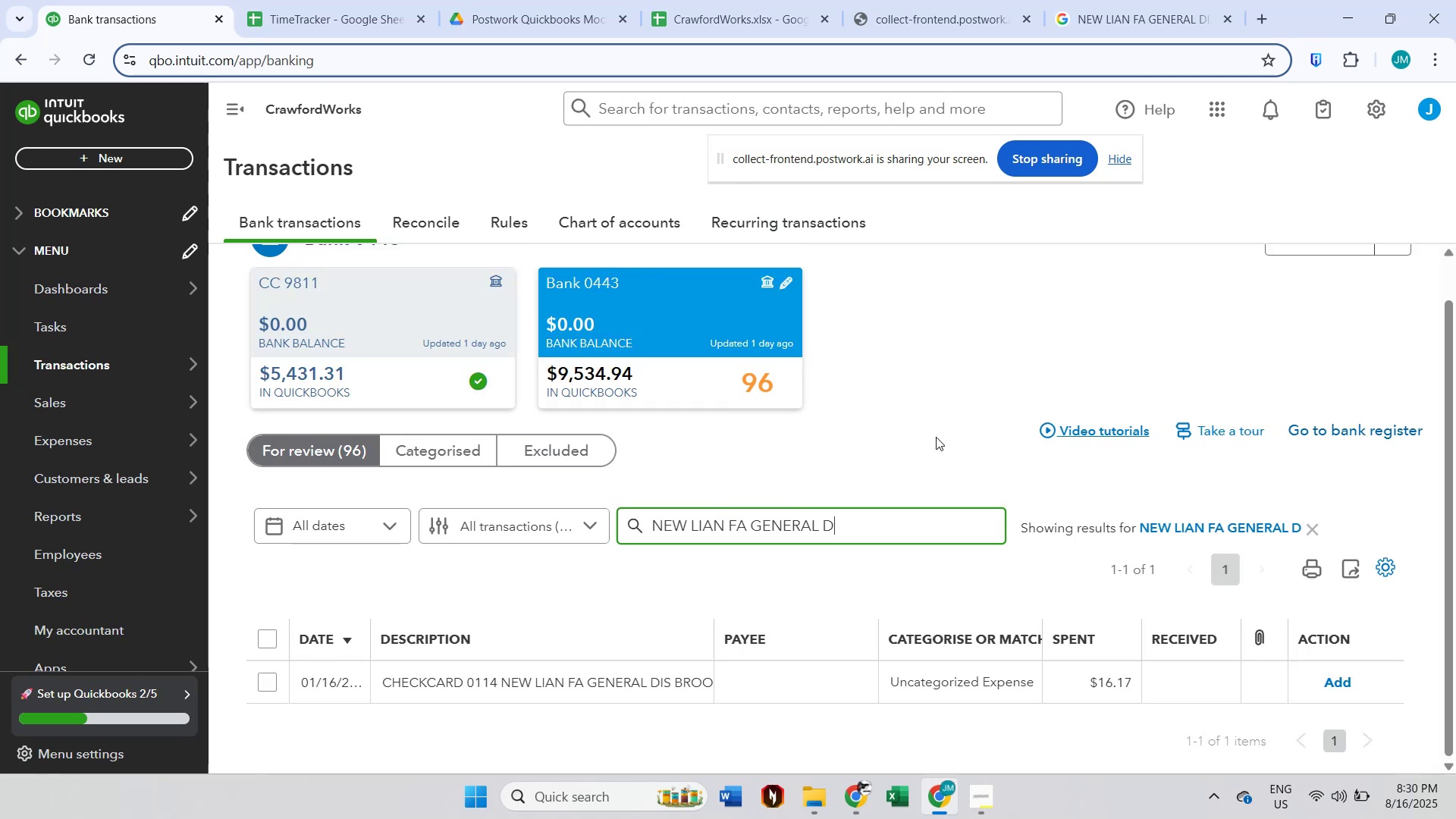 
scroll: coordinate [936, 476], scroll_direction: down, amount: 1.0
 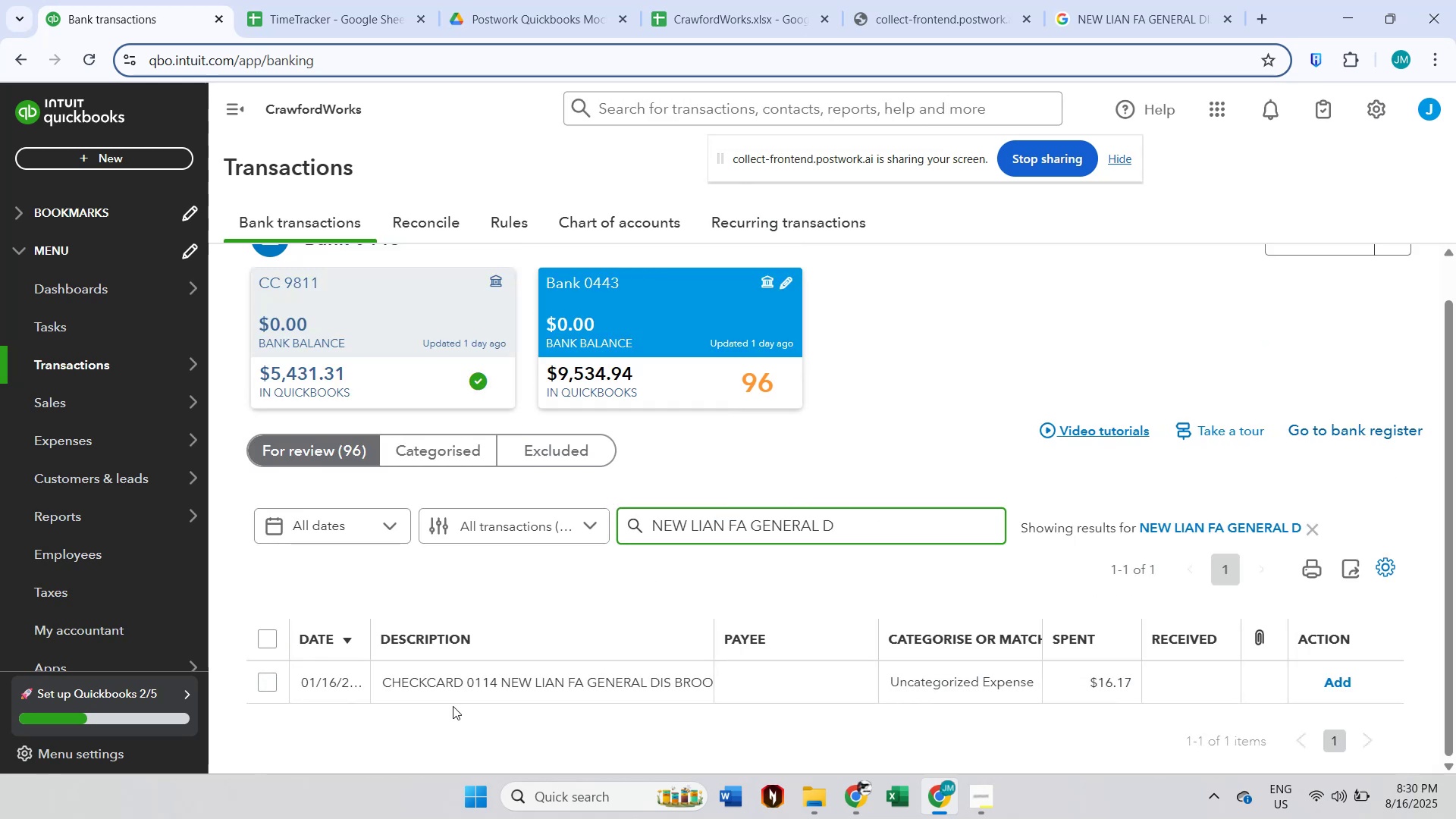 
left_click([475, 689])
 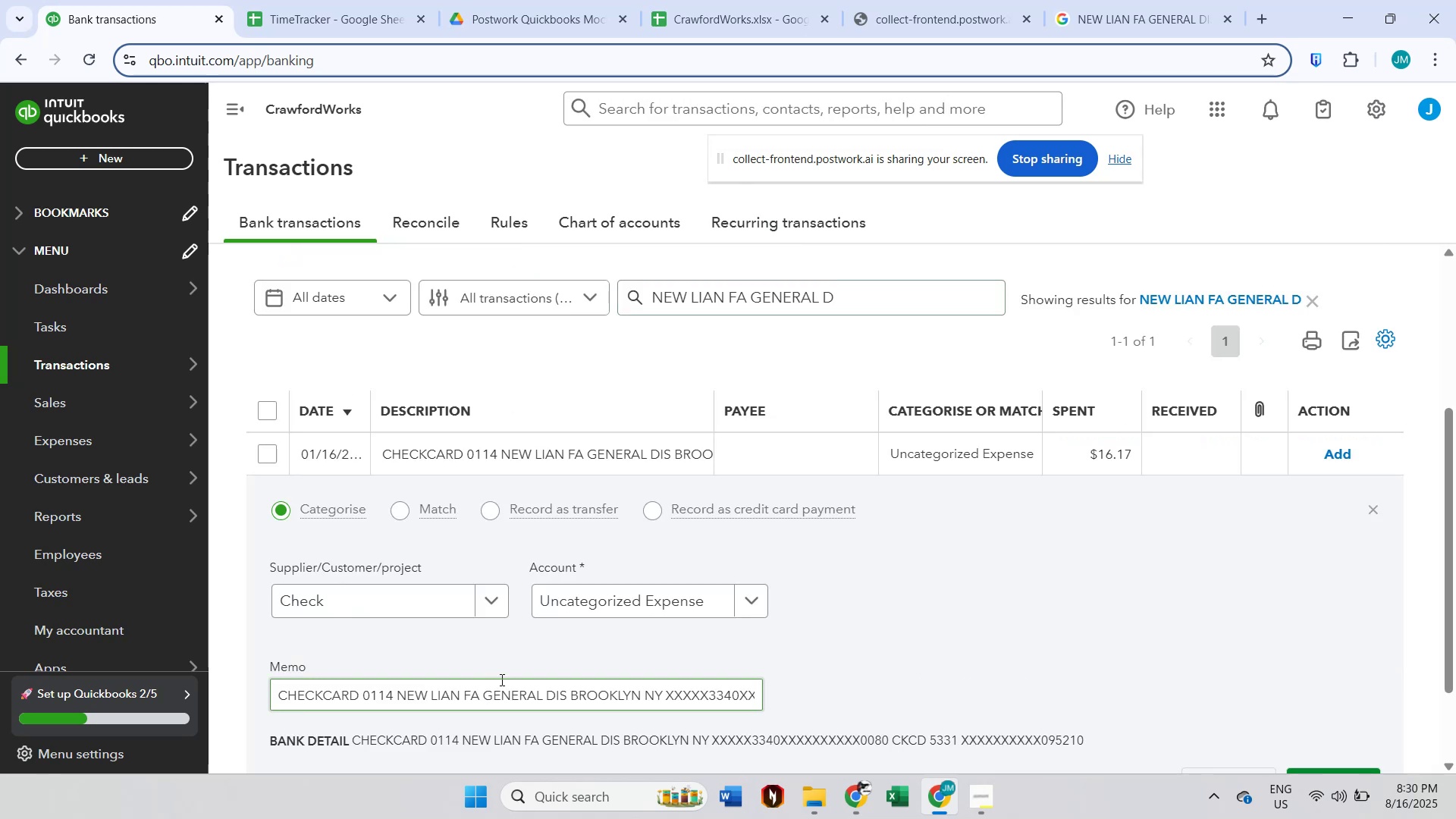 
scroll: coordinate [565, 635], scroll_direction: down, amount: 1.0
 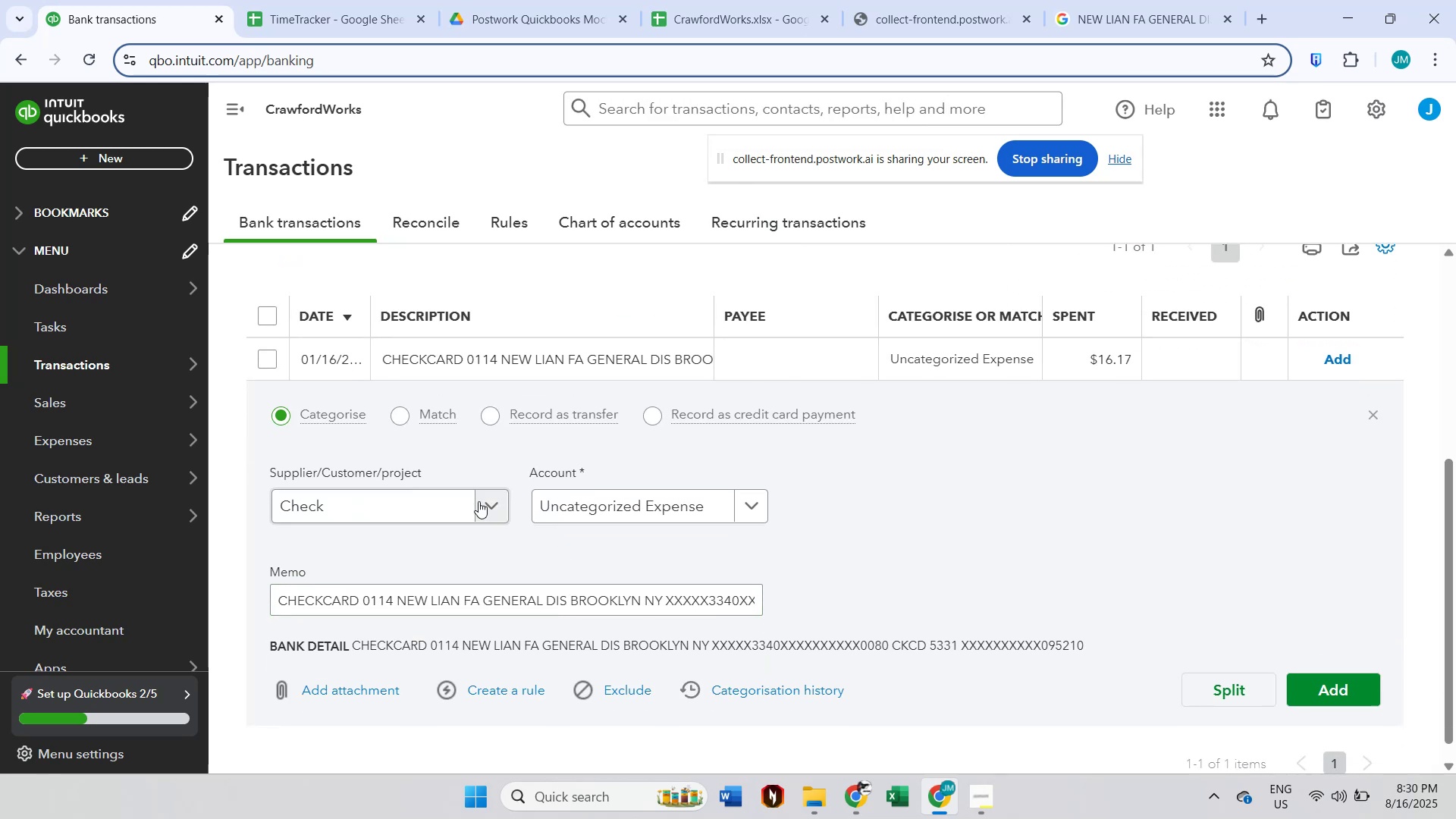 
left_click([428, 501])
 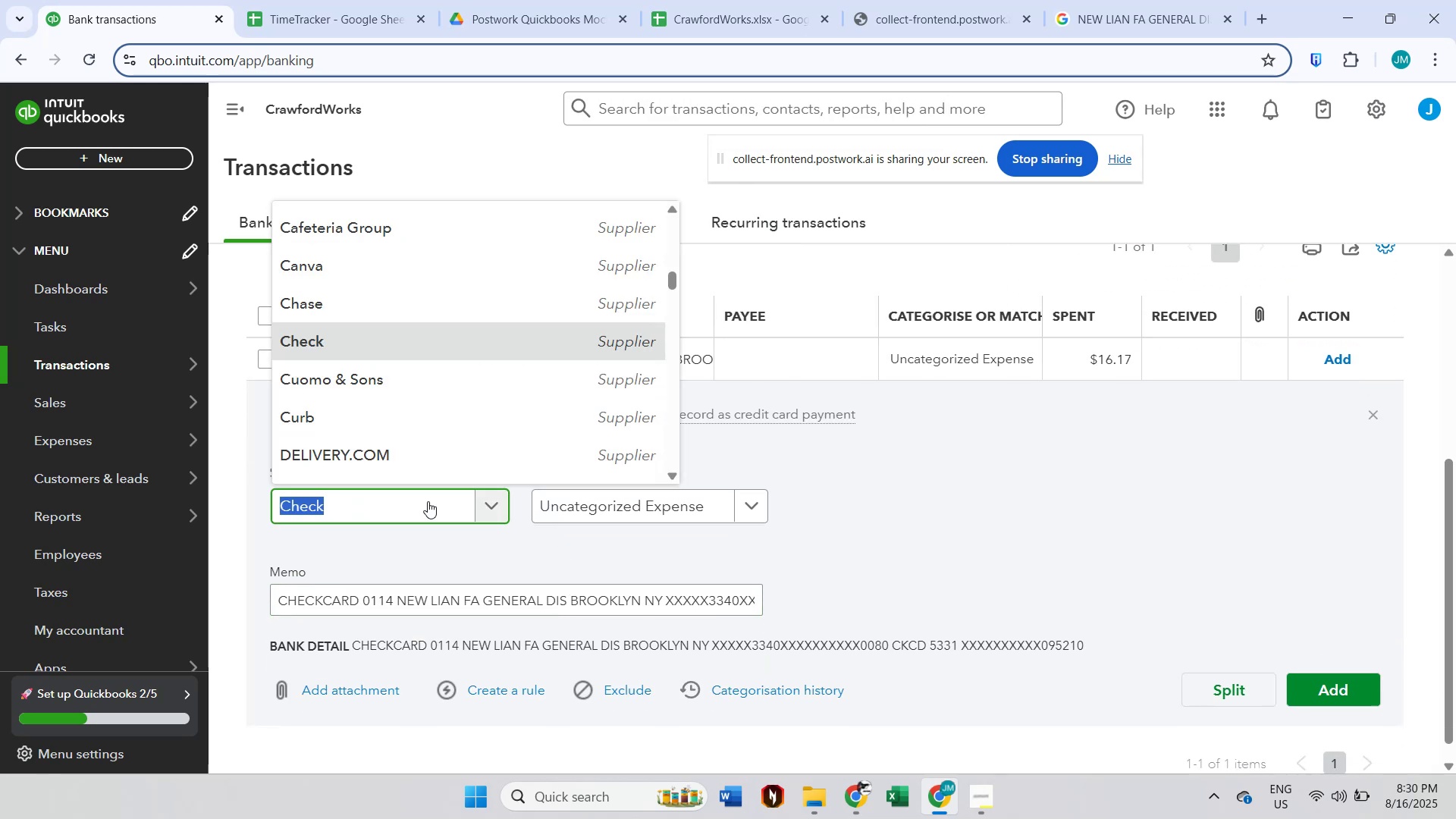 
type(new)
 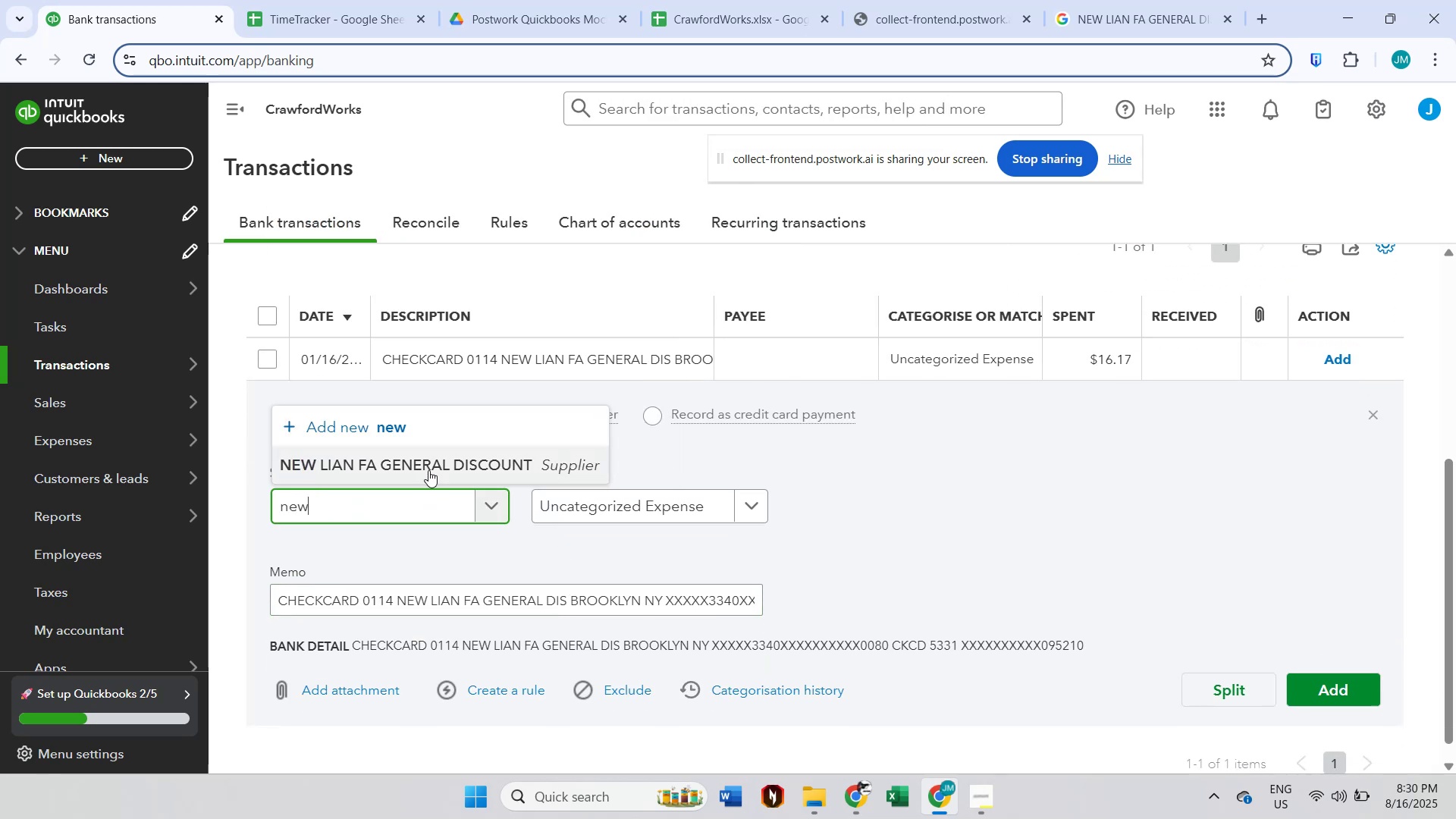 
double_click([570, 506])
 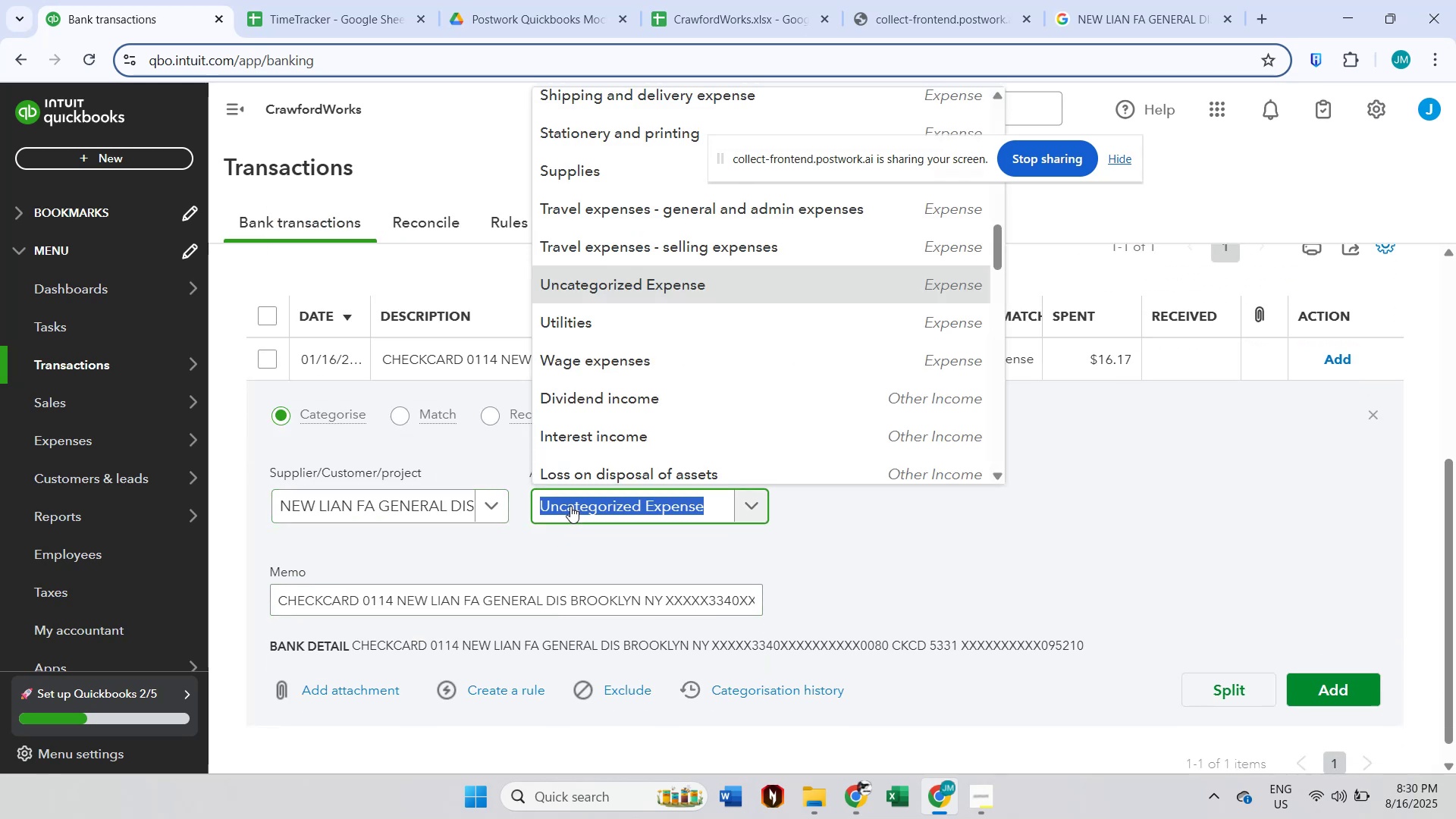 
type(supp)
 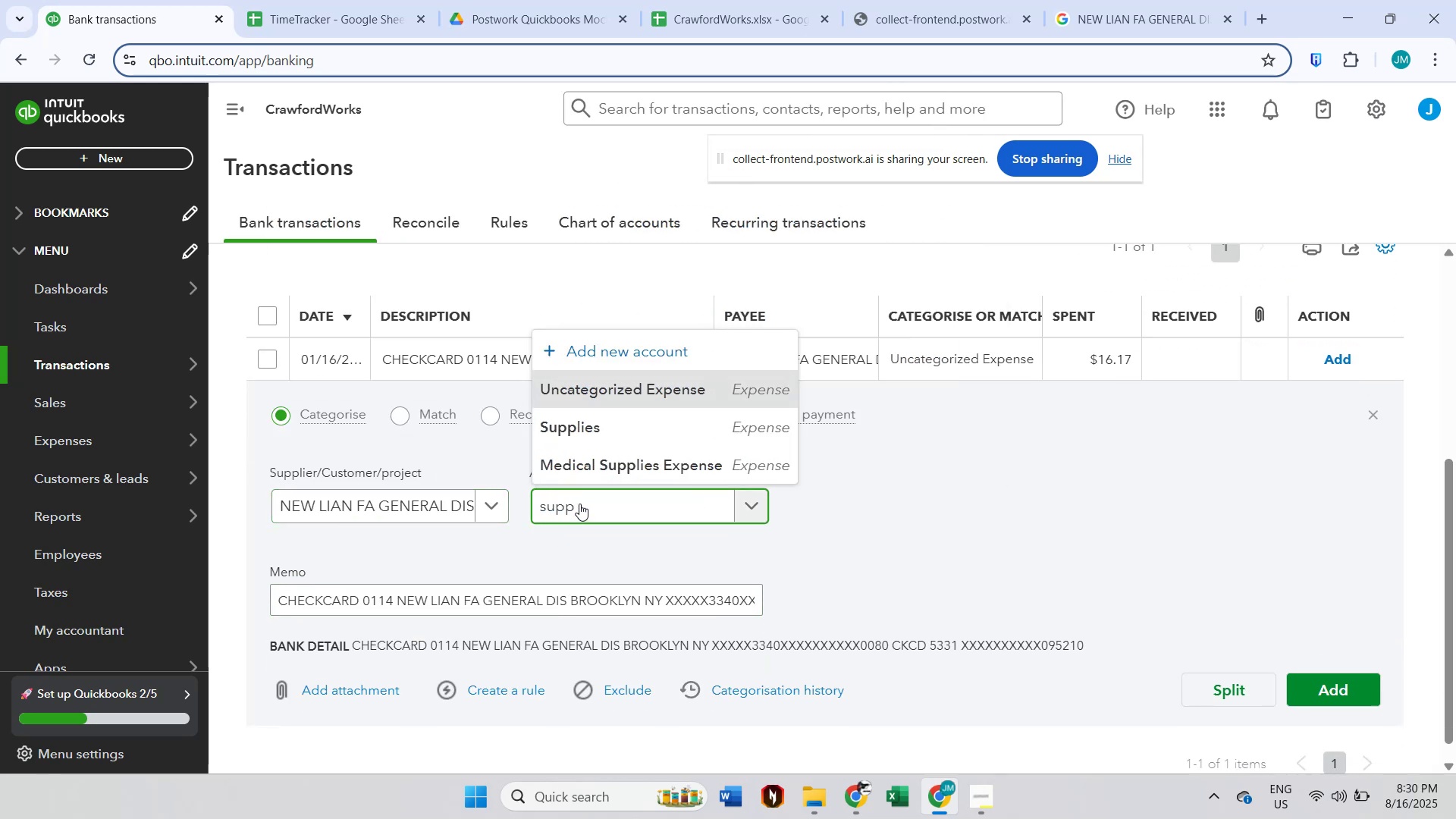 
left_click([598, 439])
 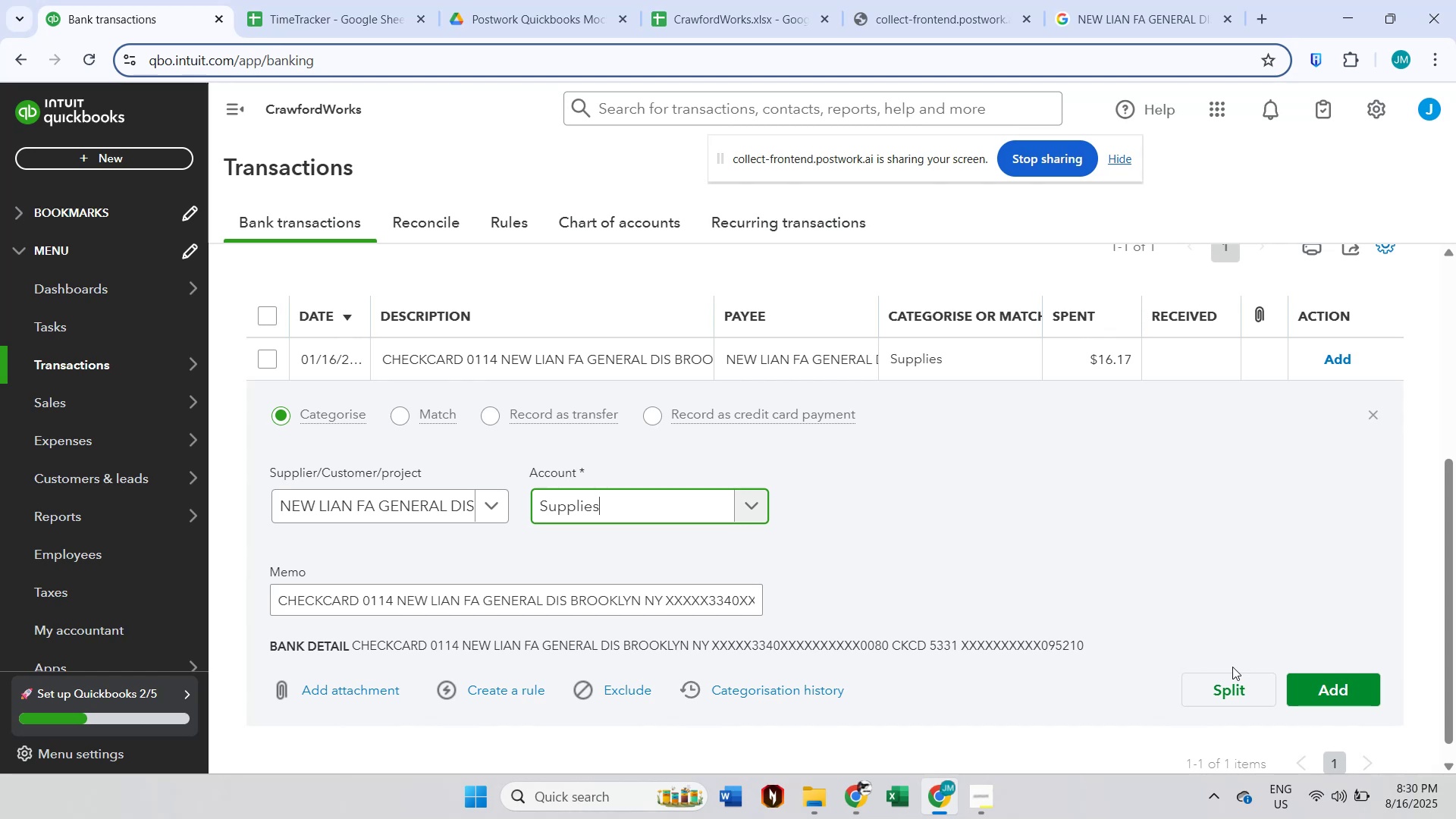 
left_click([1325, 682])
 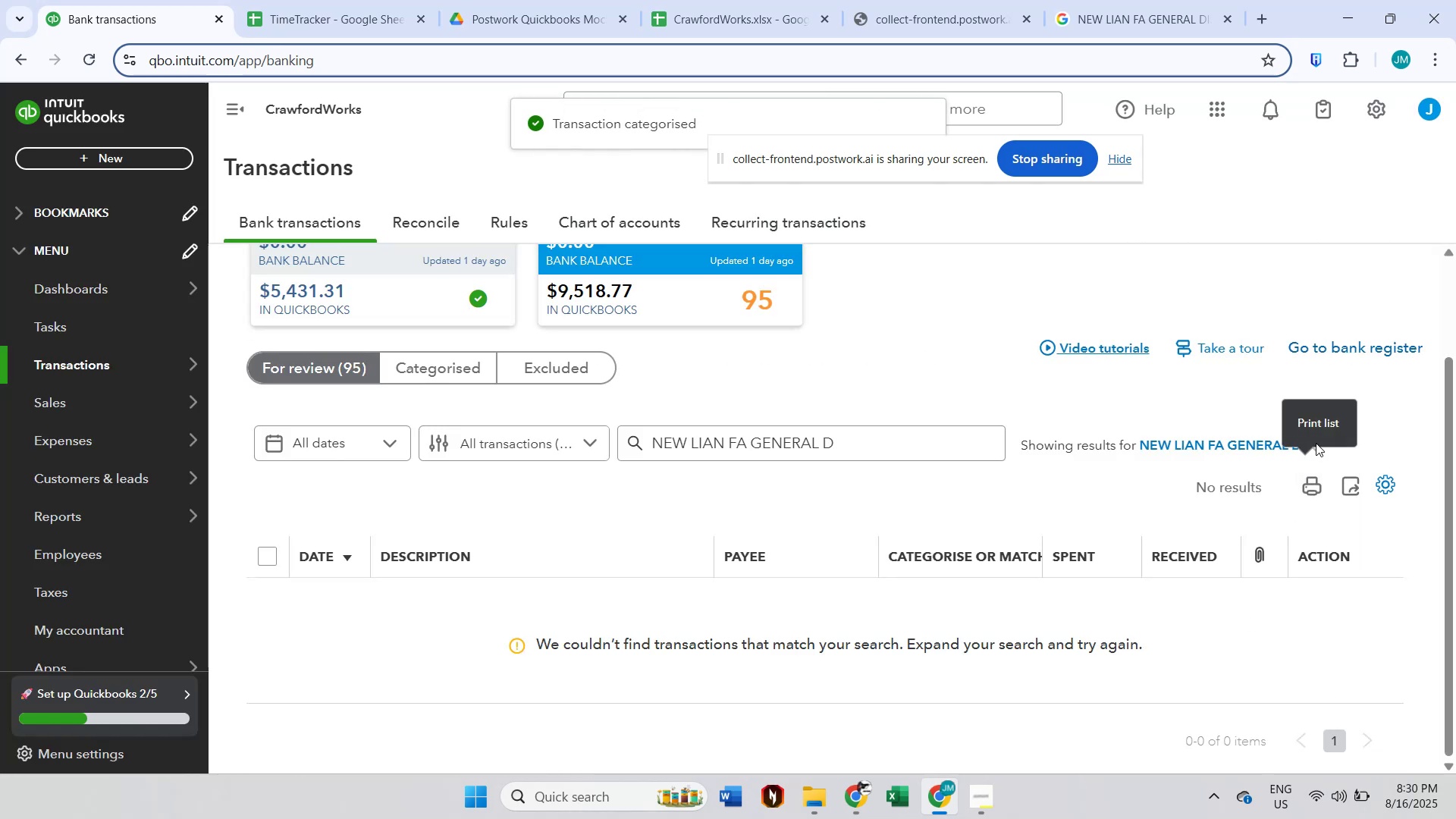 
double_click([1314, 451])
 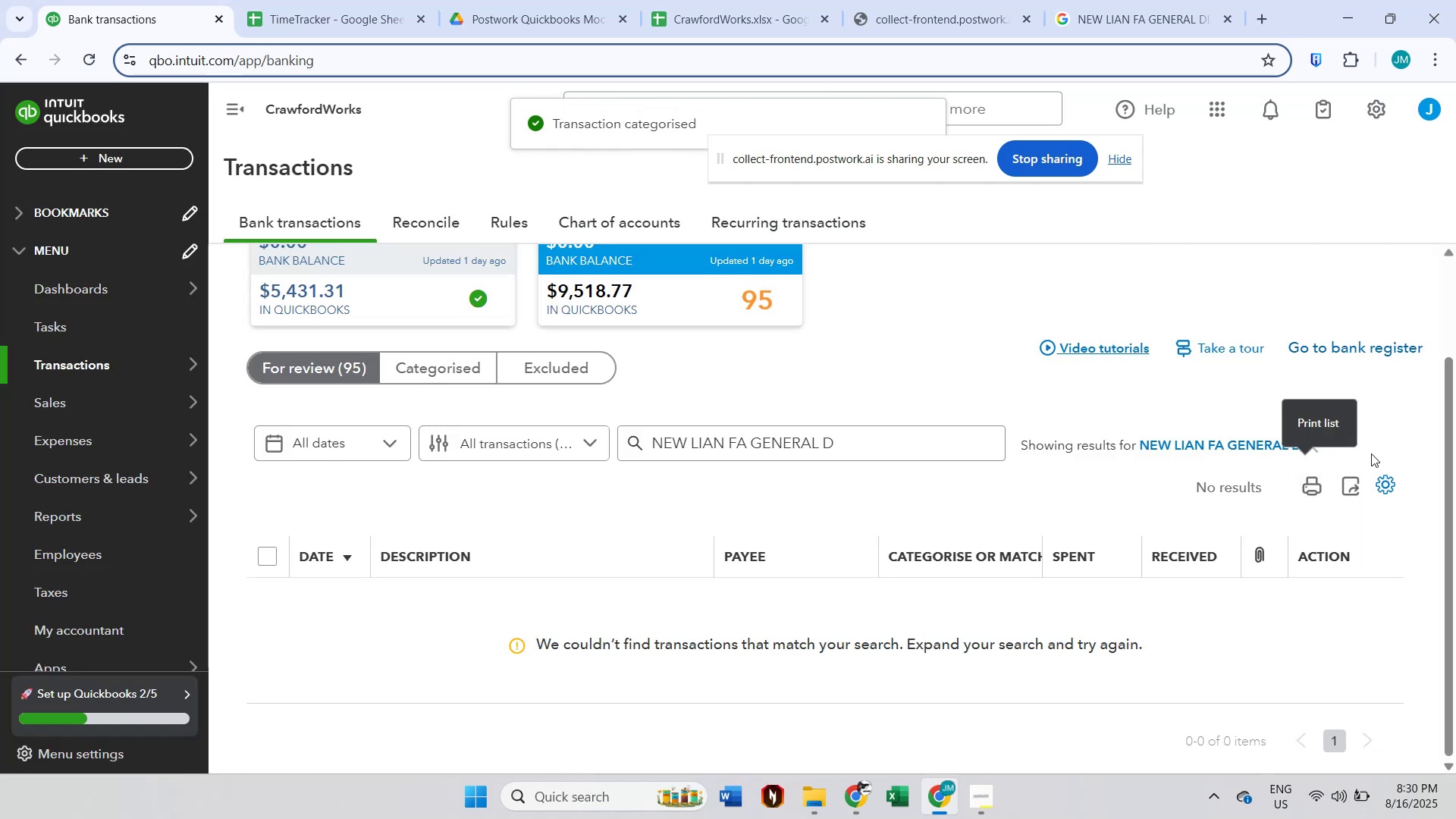 
left_click([1394, 453])
 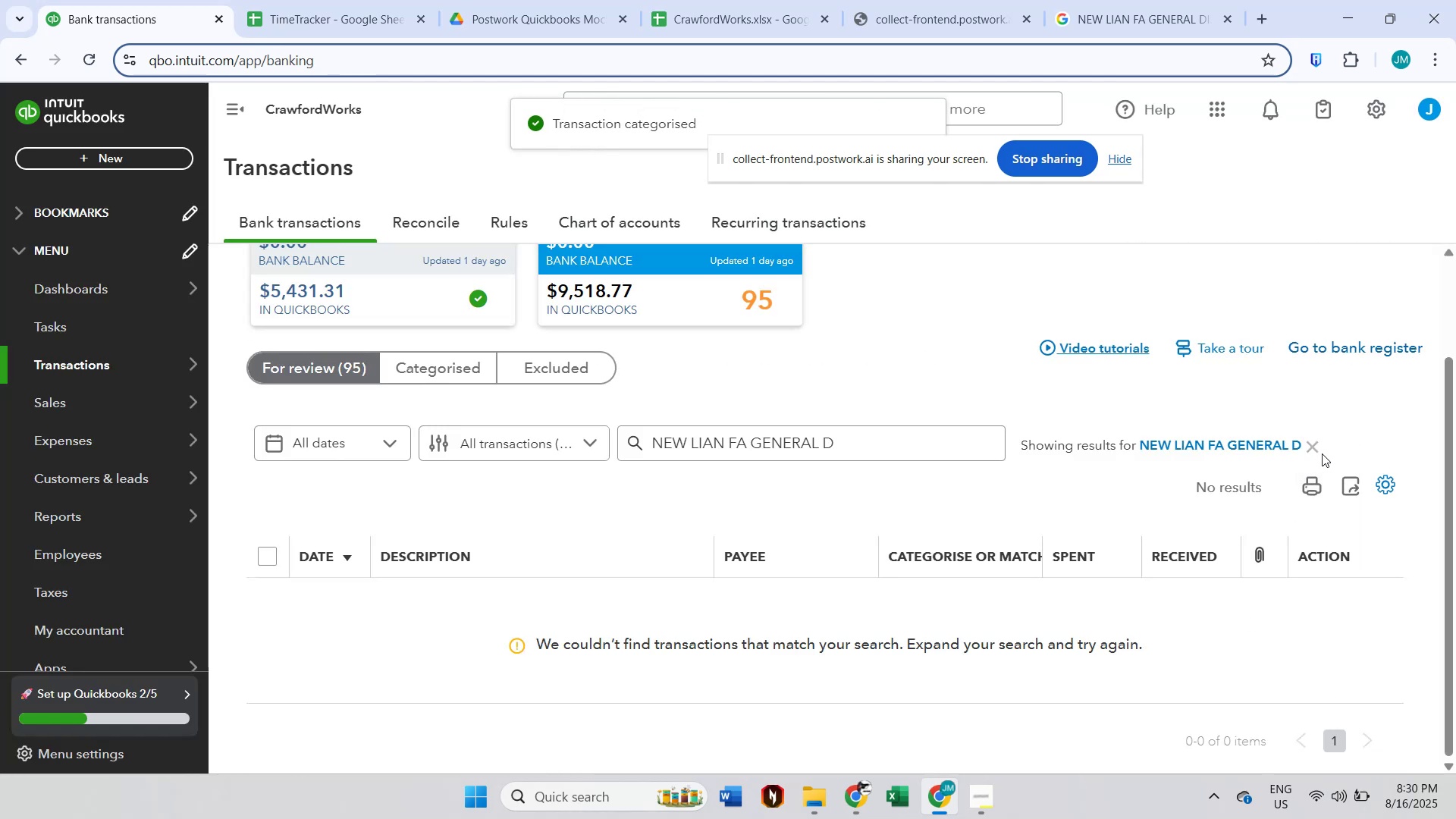 
left_click([1311, 452])
 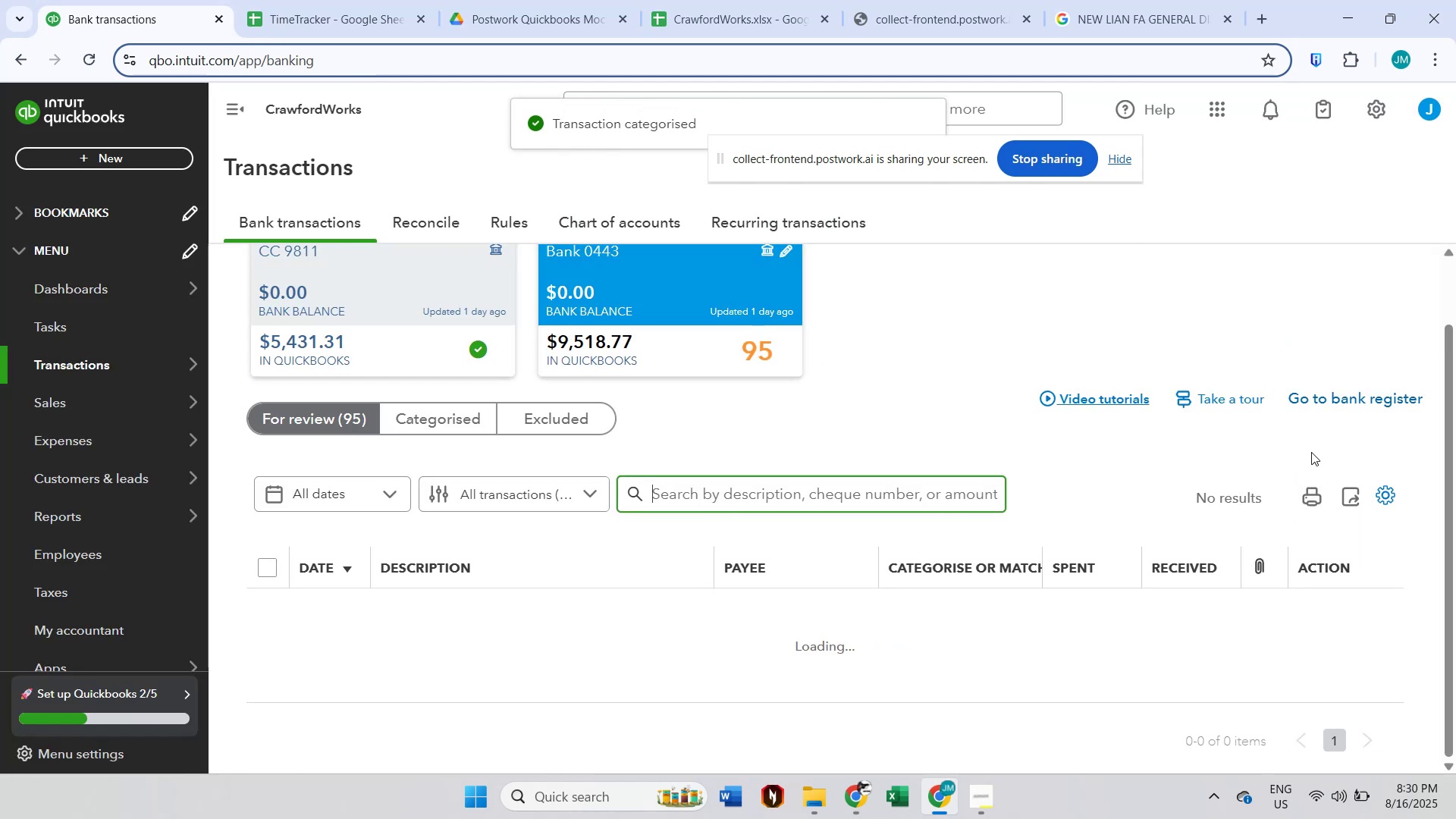 
scroll: coordinate [855, 488], scroll_direction: down, amount: 5.0
 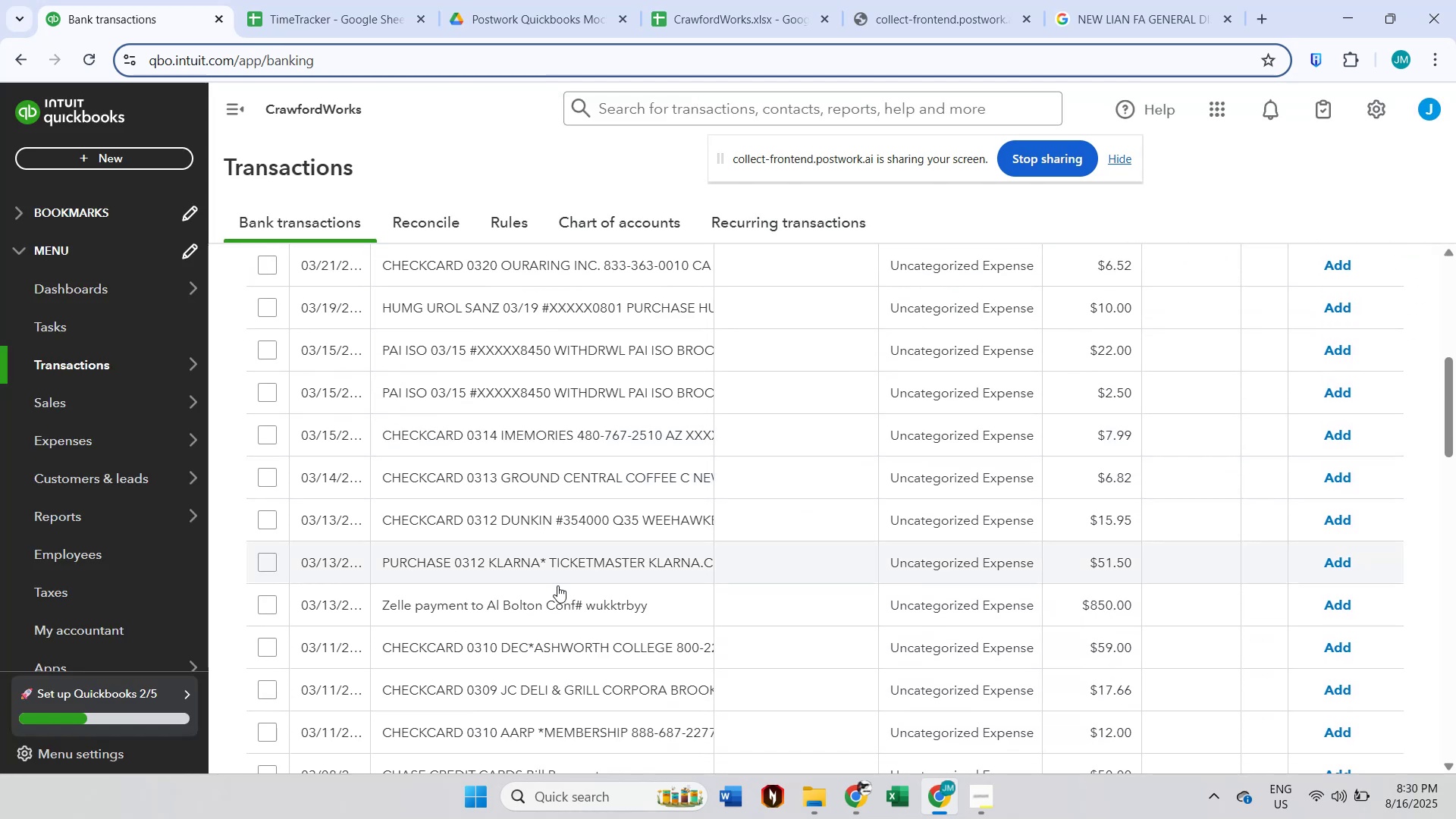 
left_click([531, 606])
 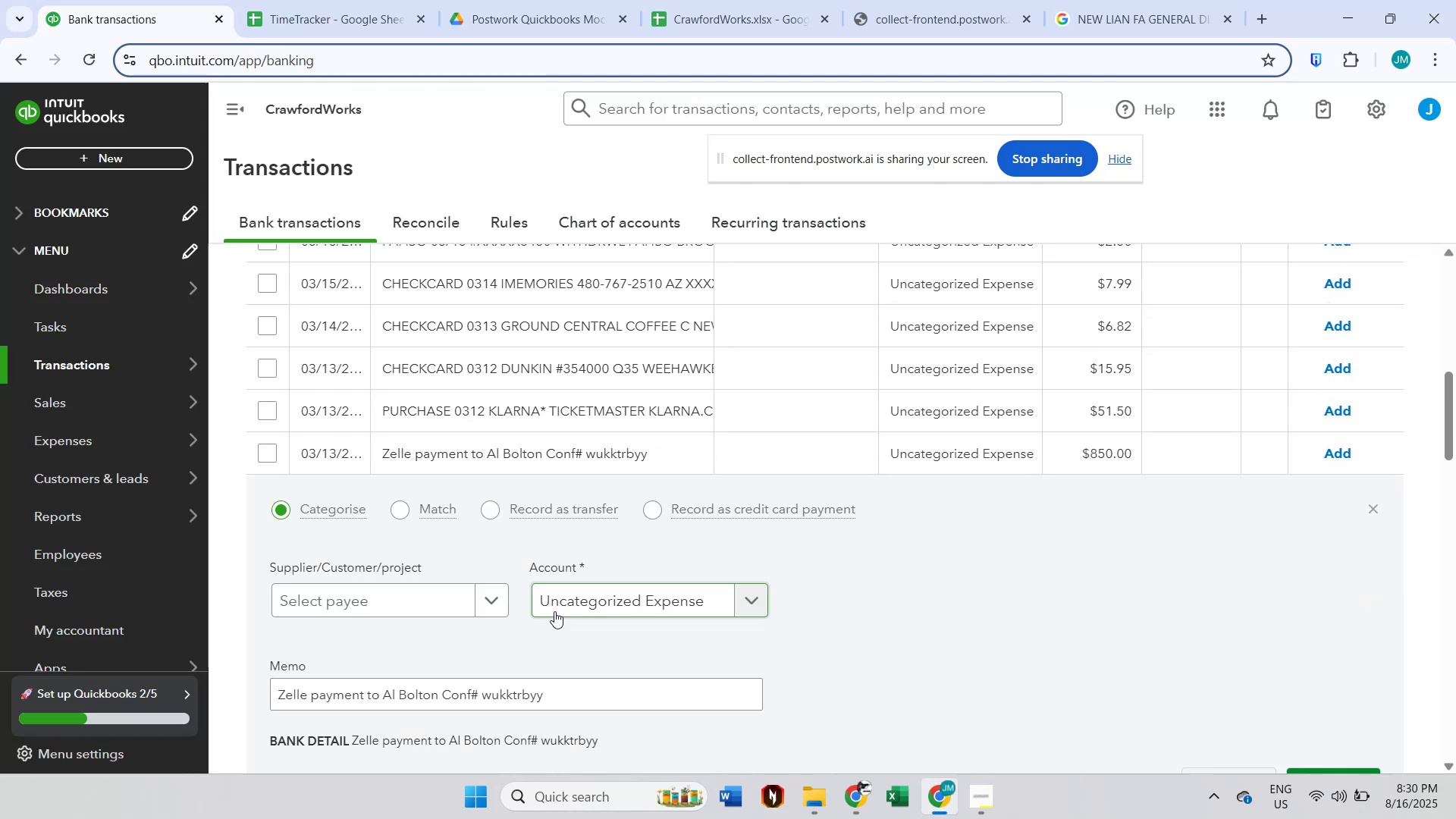 
scroll: coordinate [589, 600], scroll_direction: down, amount: 2.0
 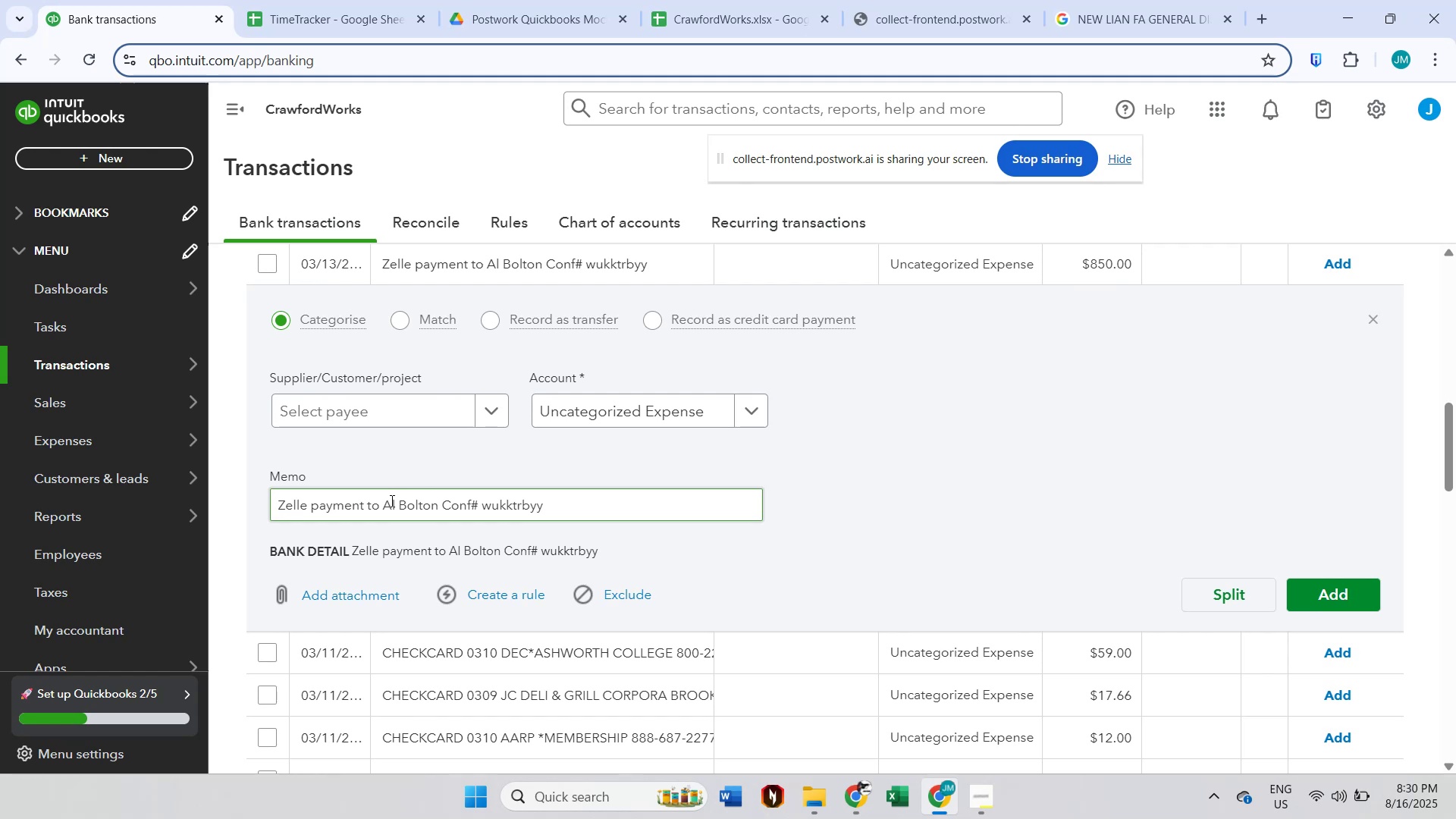 
double_click([387, 500])
 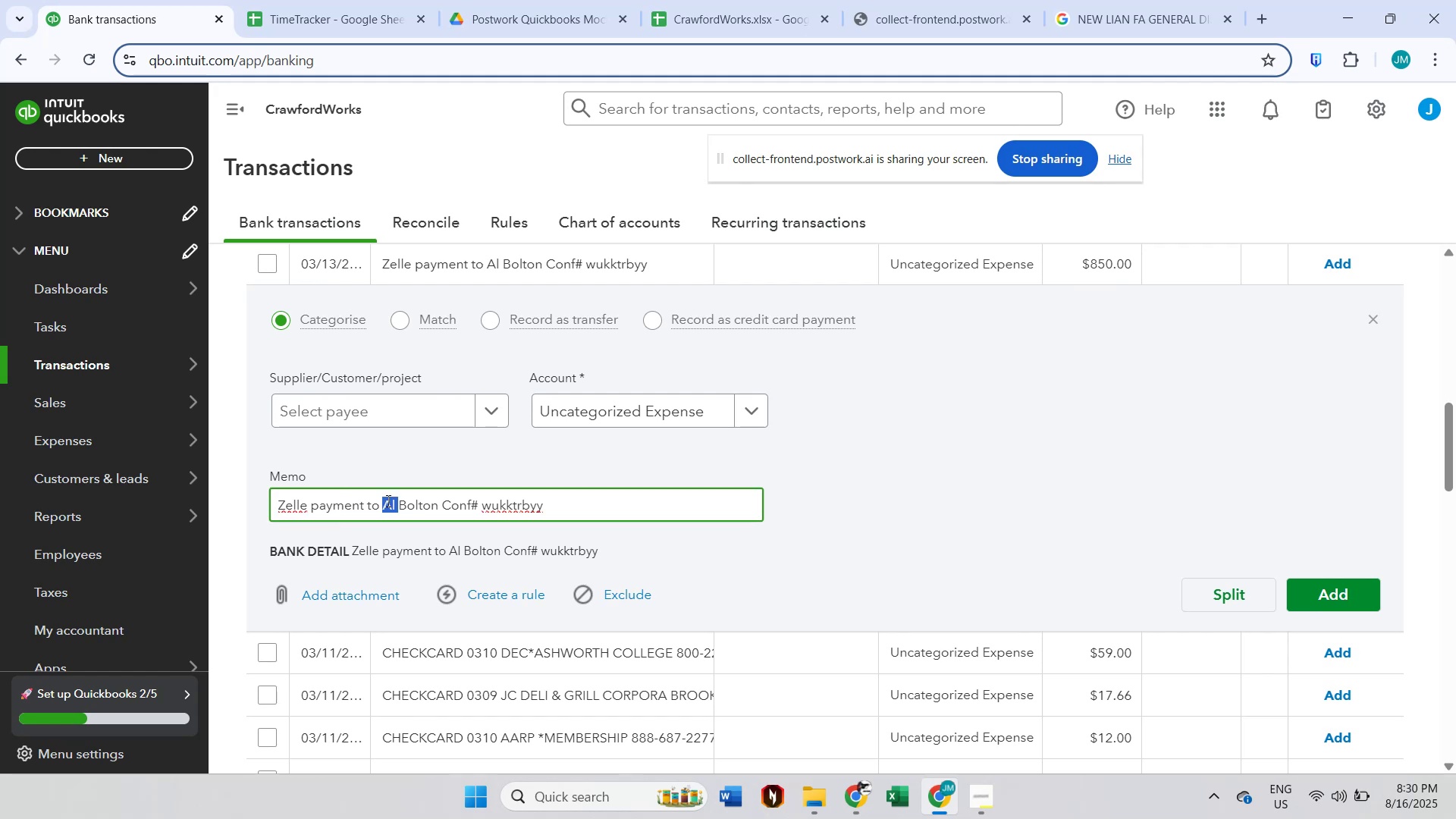 
hold_key(key=ShiftLeft, duration=0.45)
triple_click([425, 504])
 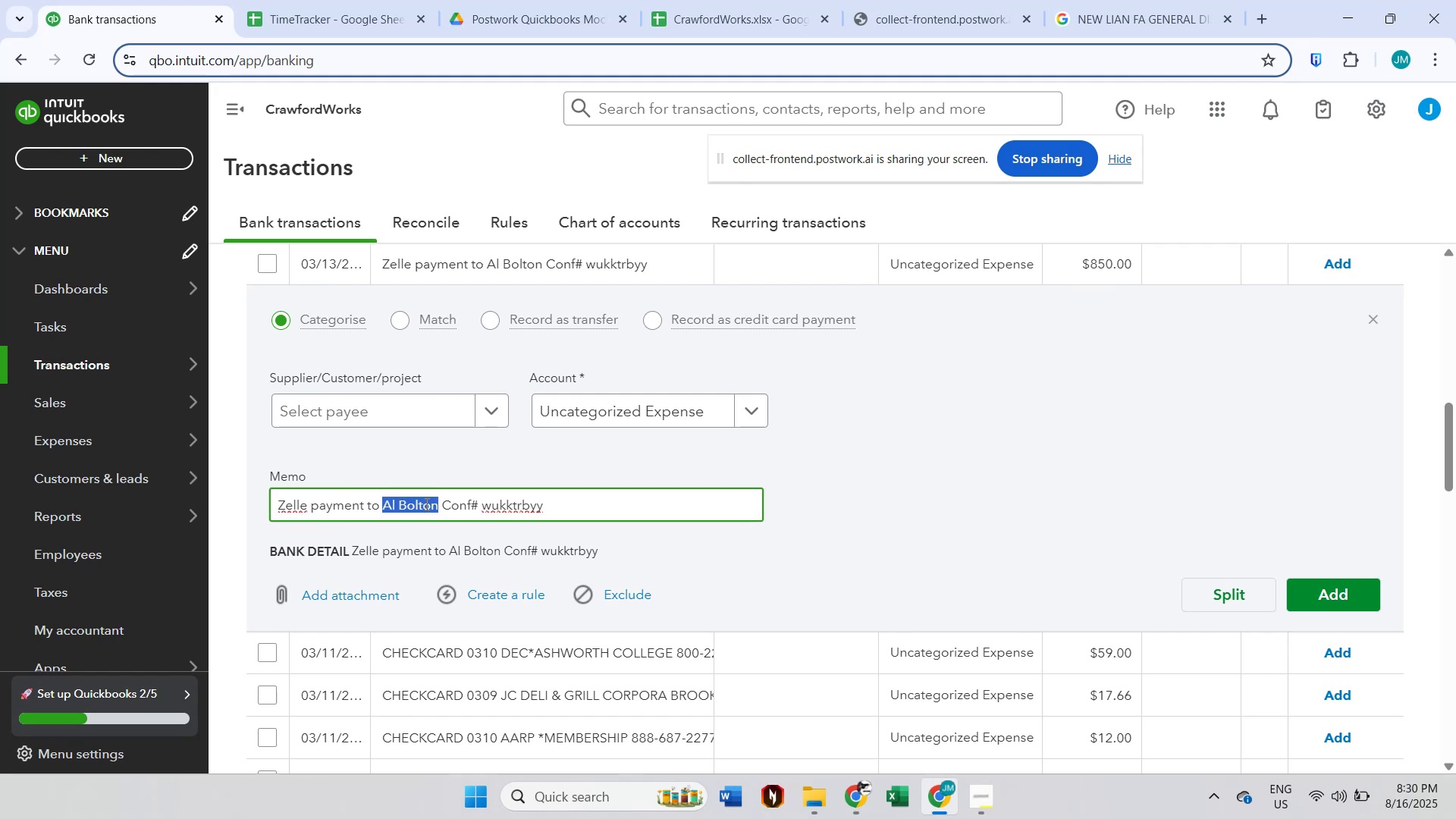 
key(Control+Shift+ControlLeft)
 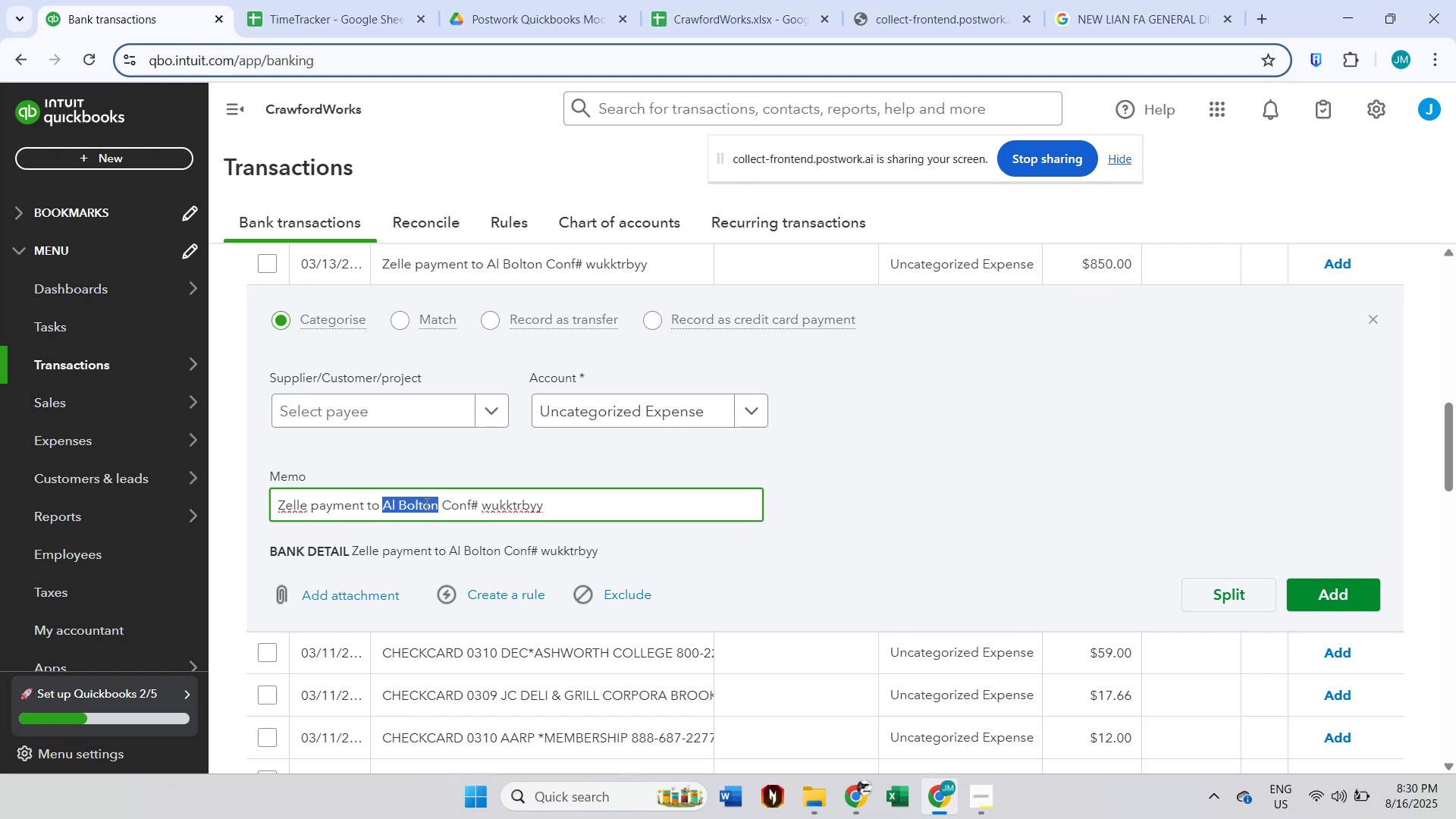 
key(Control+C)
 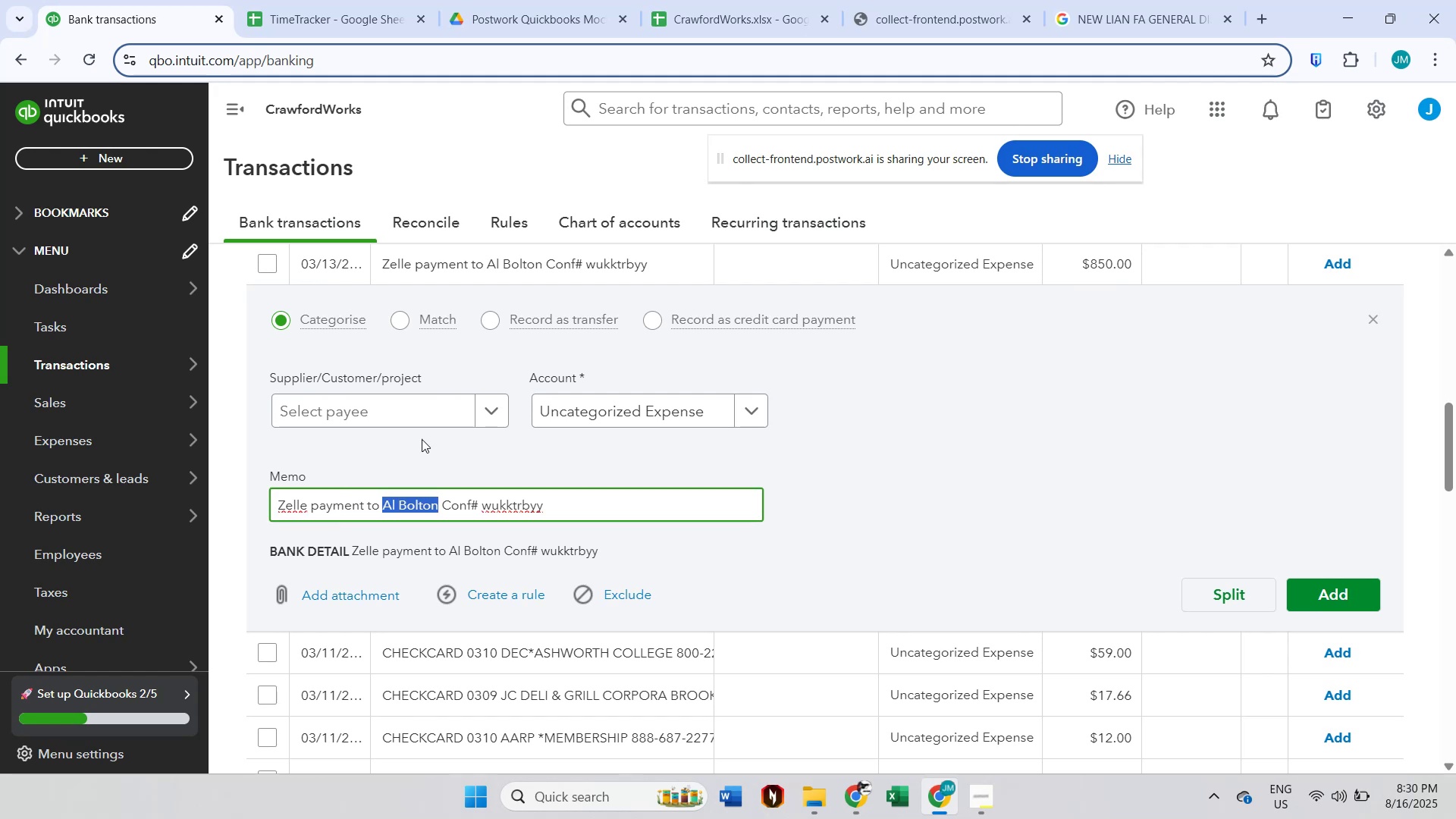 
left_click([421, 423])
 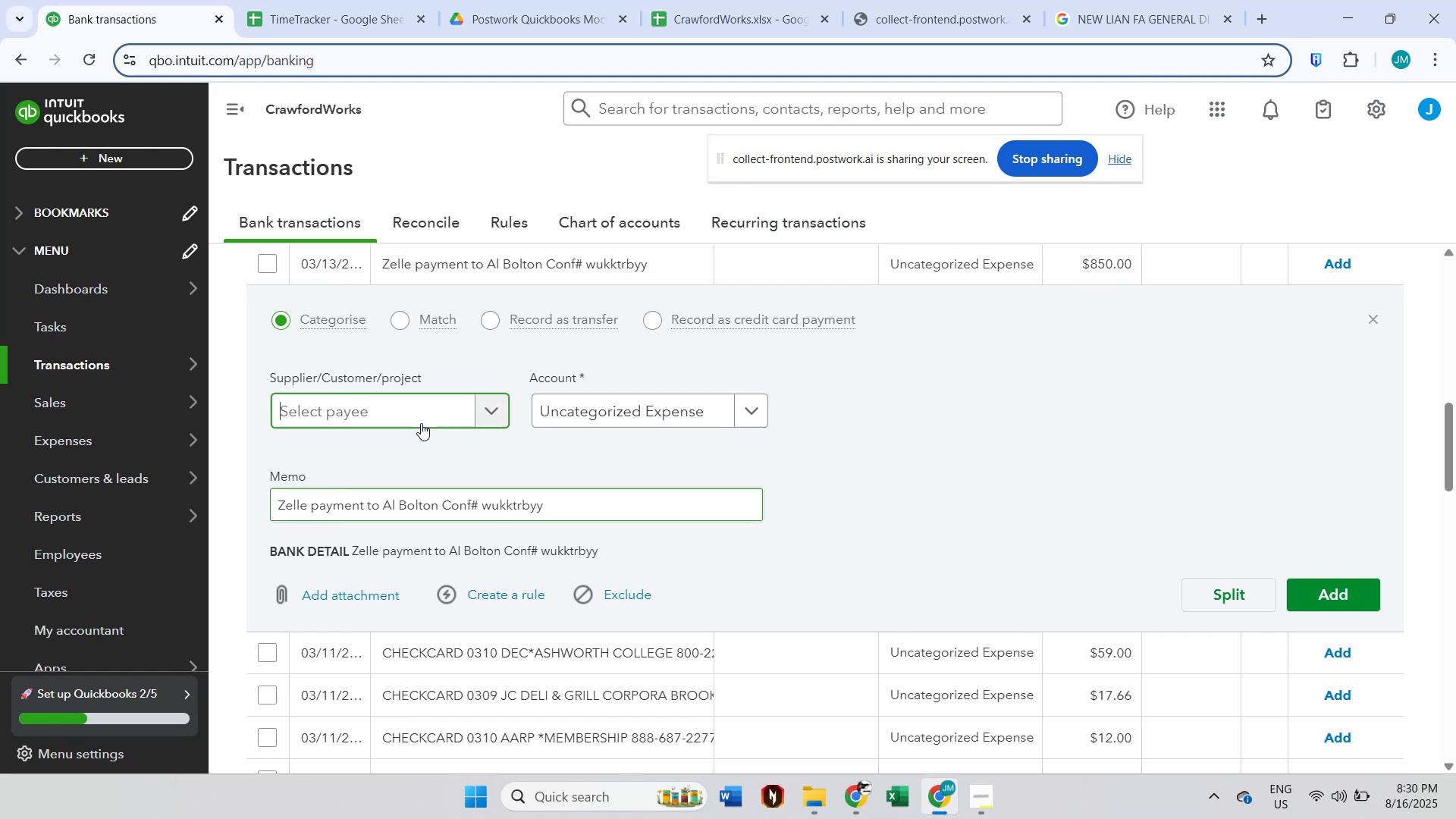 
key(Control+ControlLeft)
 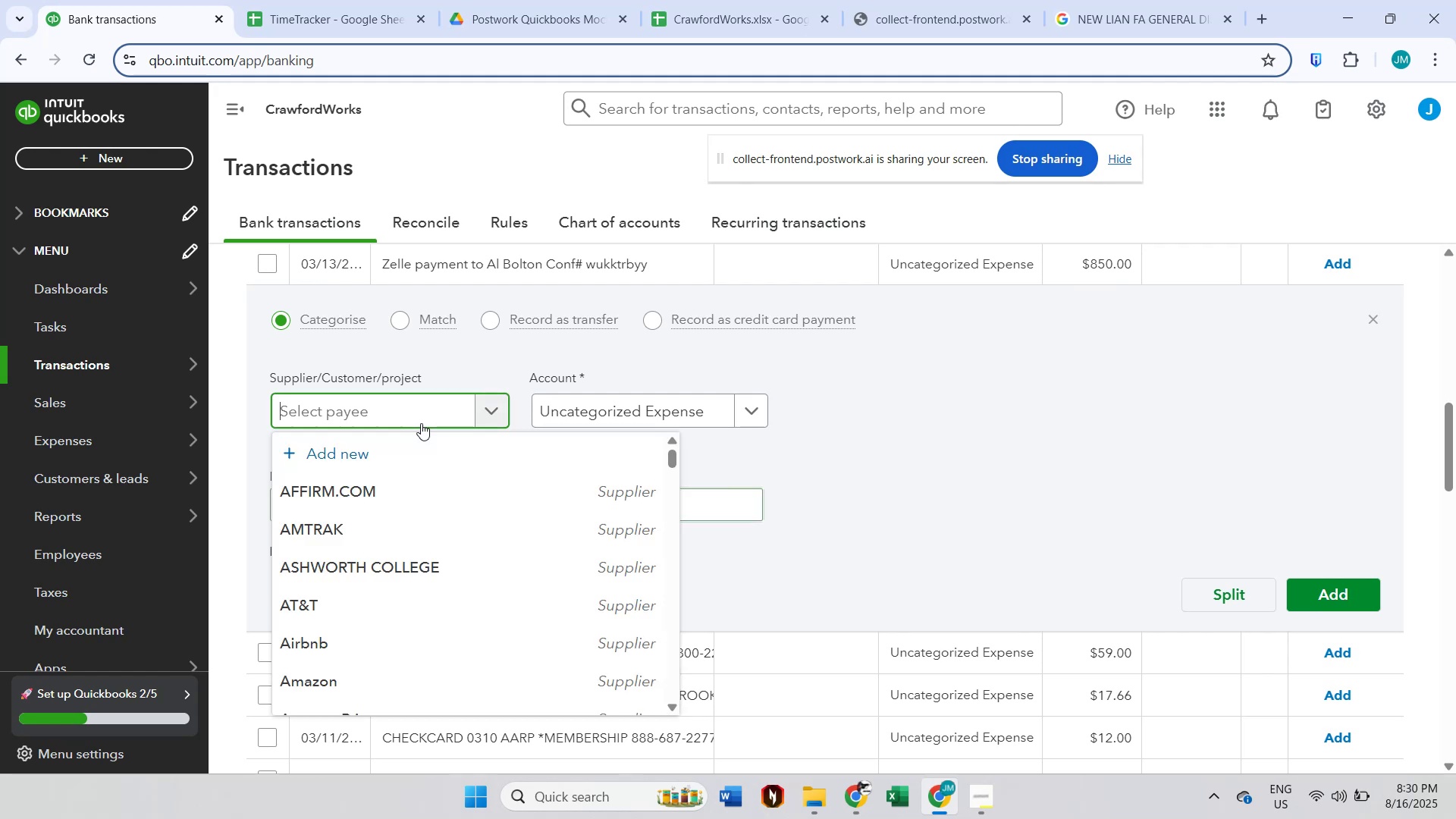 
key(Control+V)
 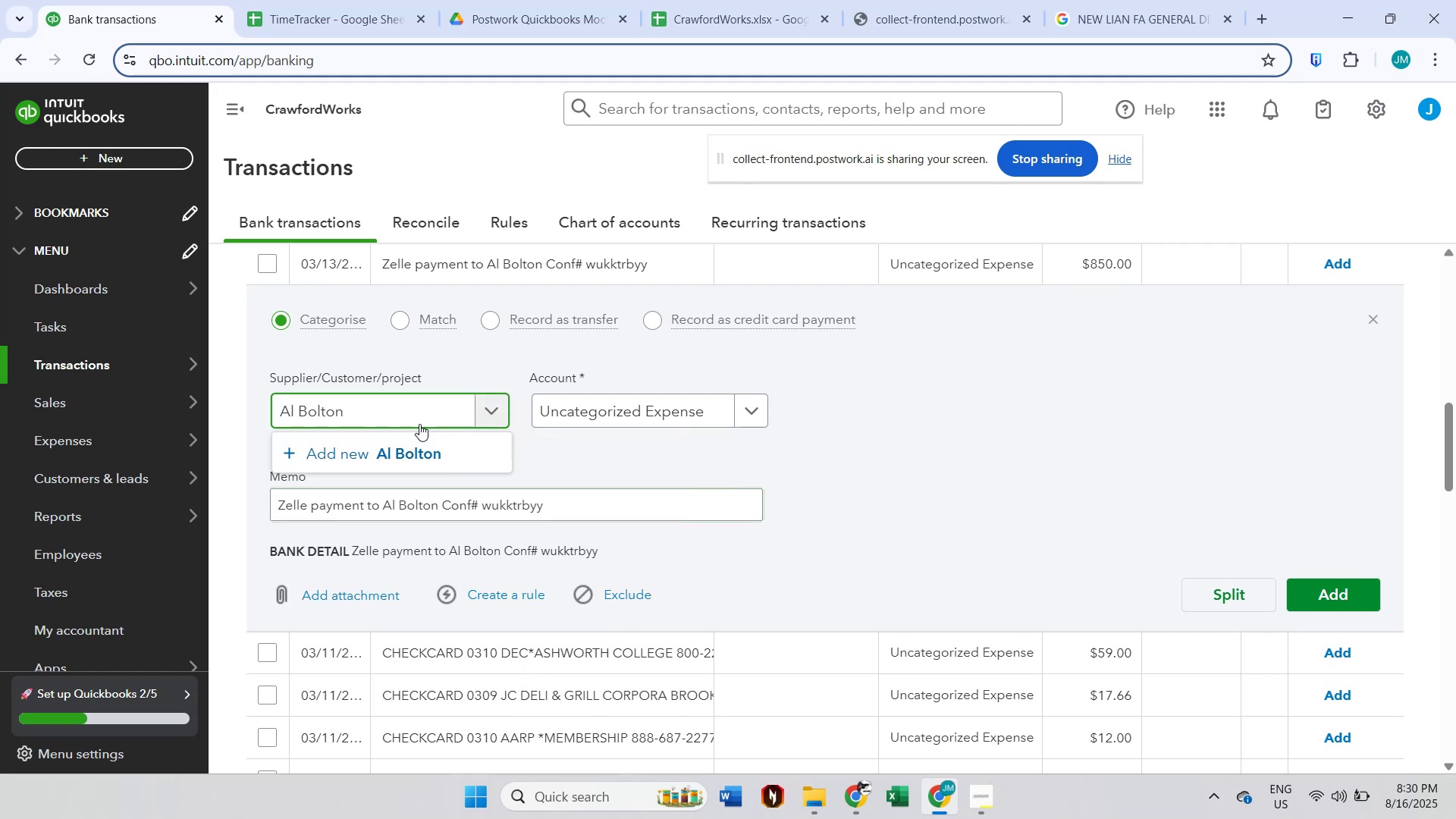 
left_click([417, 444])
 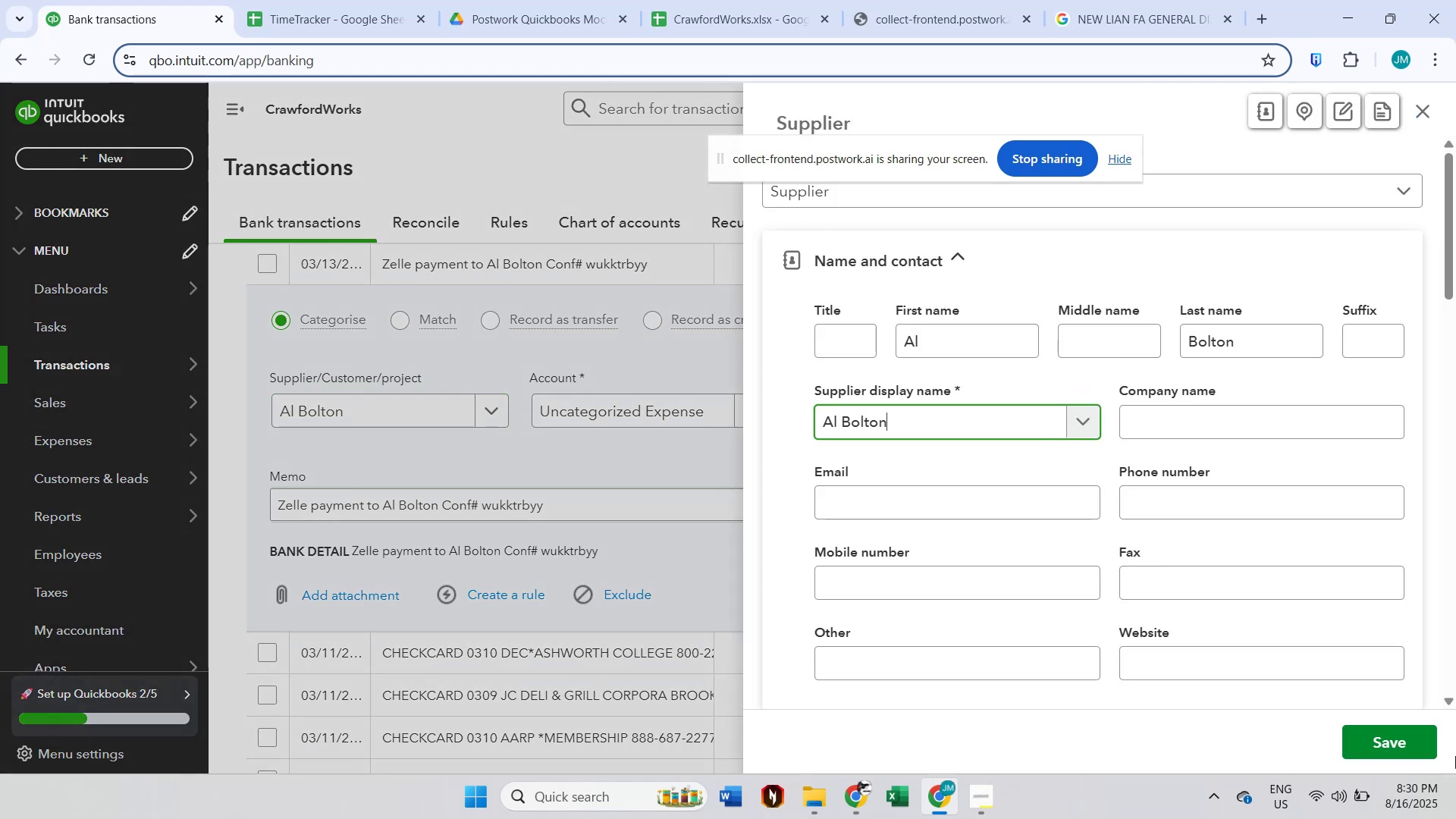 
left_click([1407, 743])
 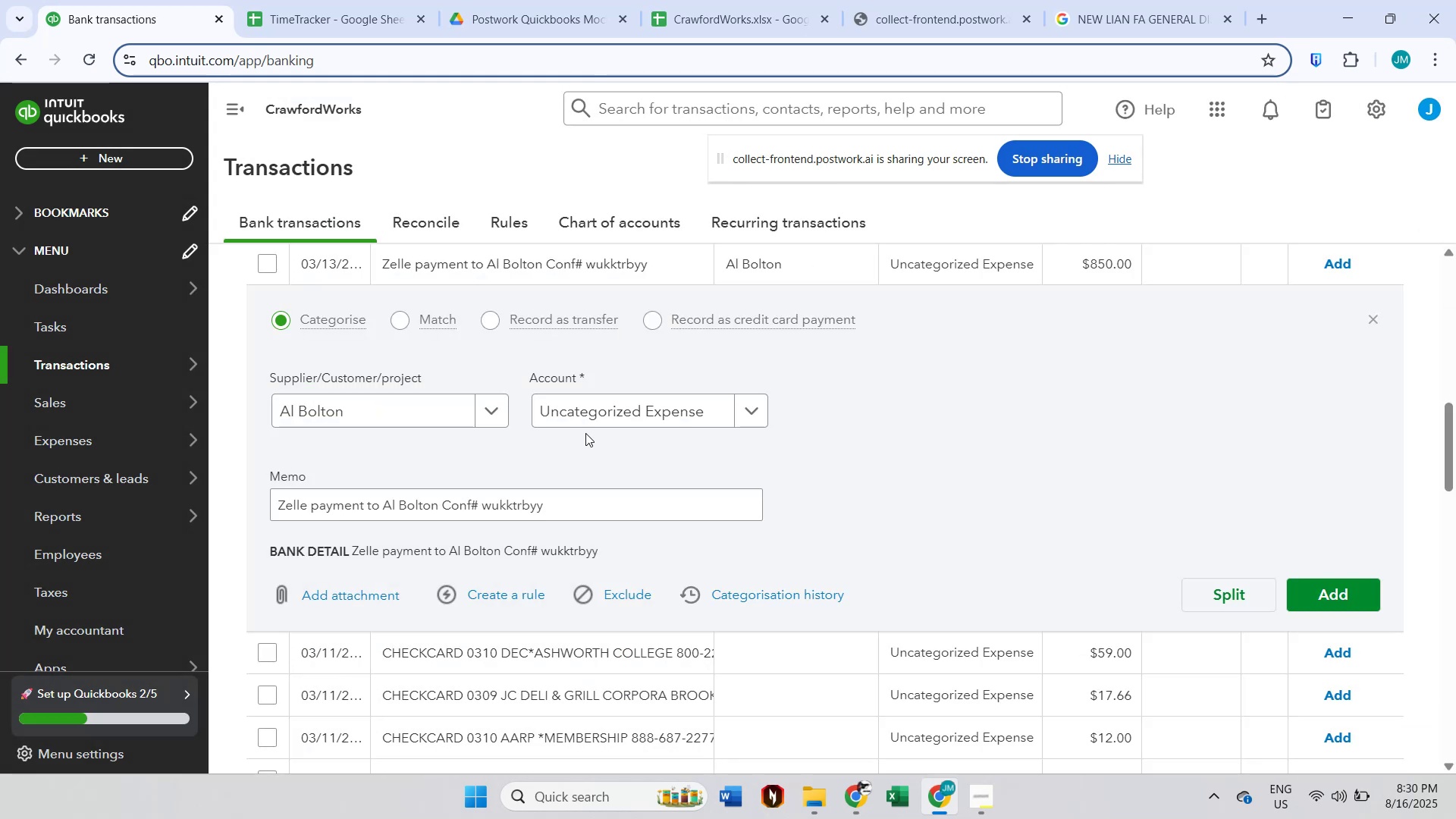 
left_click([588, 420])
 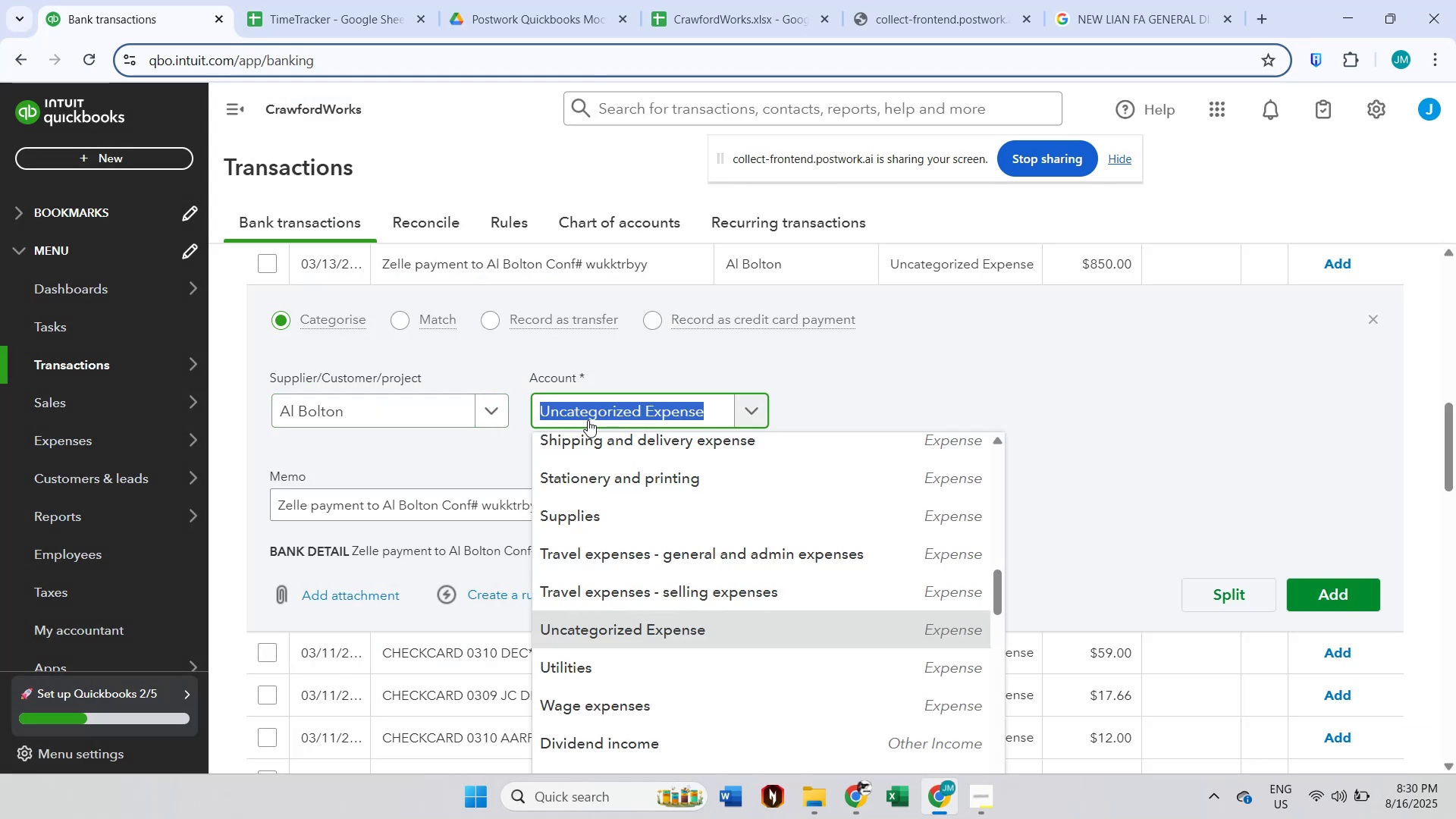 
type(prof)
 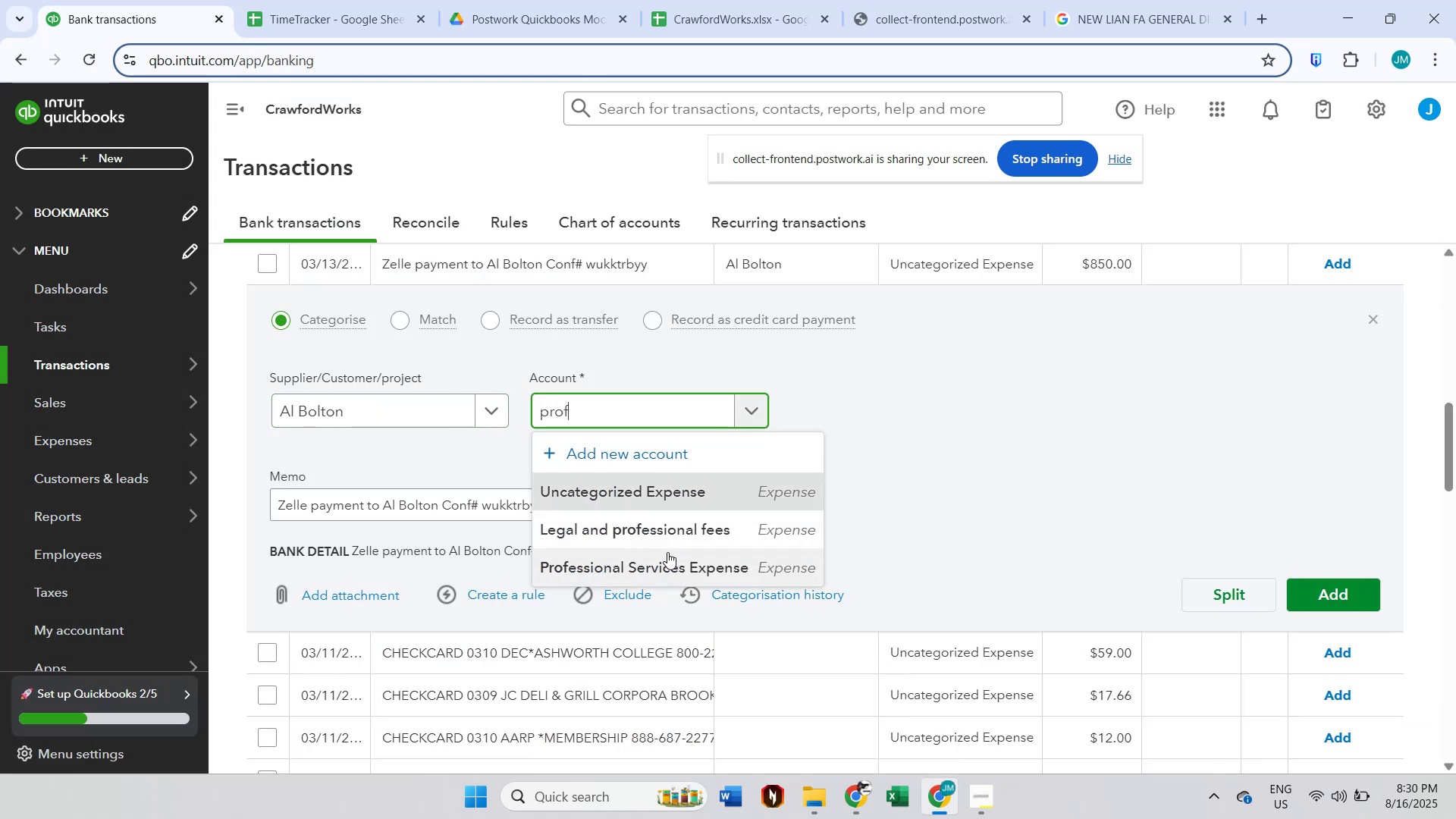 
left_click([667, 552])
 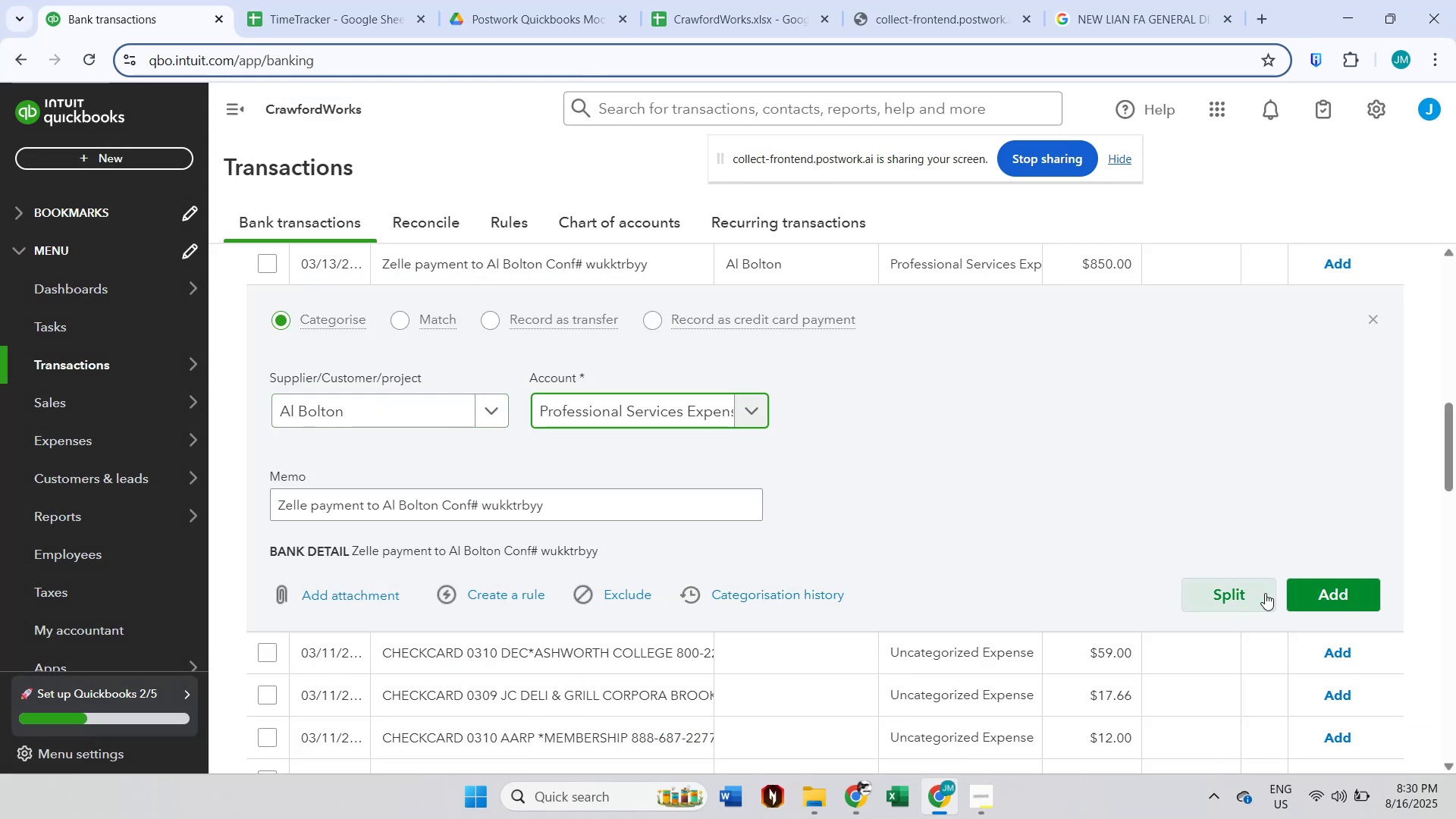 
left_click([1322, 593])
 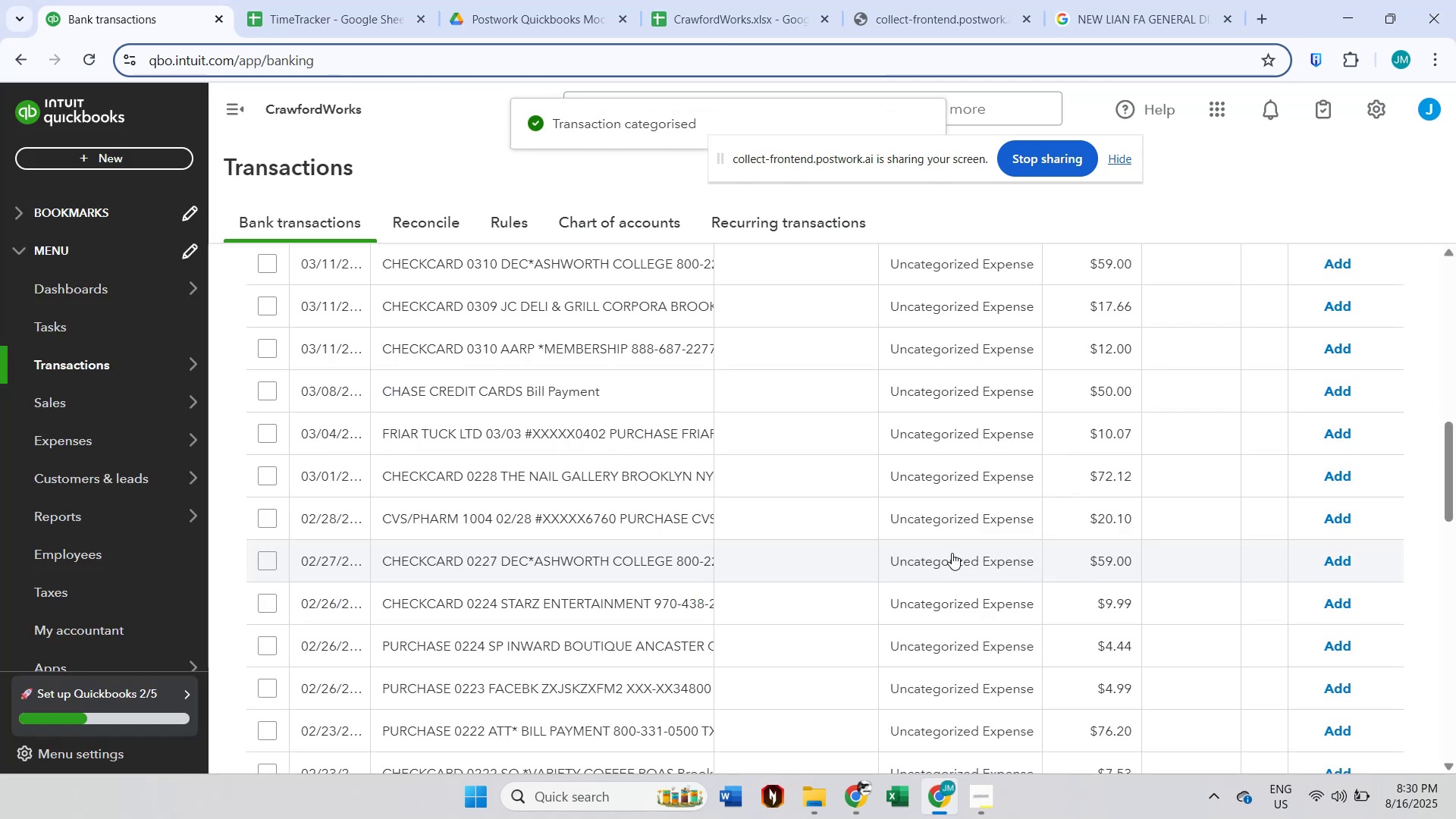 
scroll: coordinate [952, 553], scroll_direction: down, amount: 1.0
 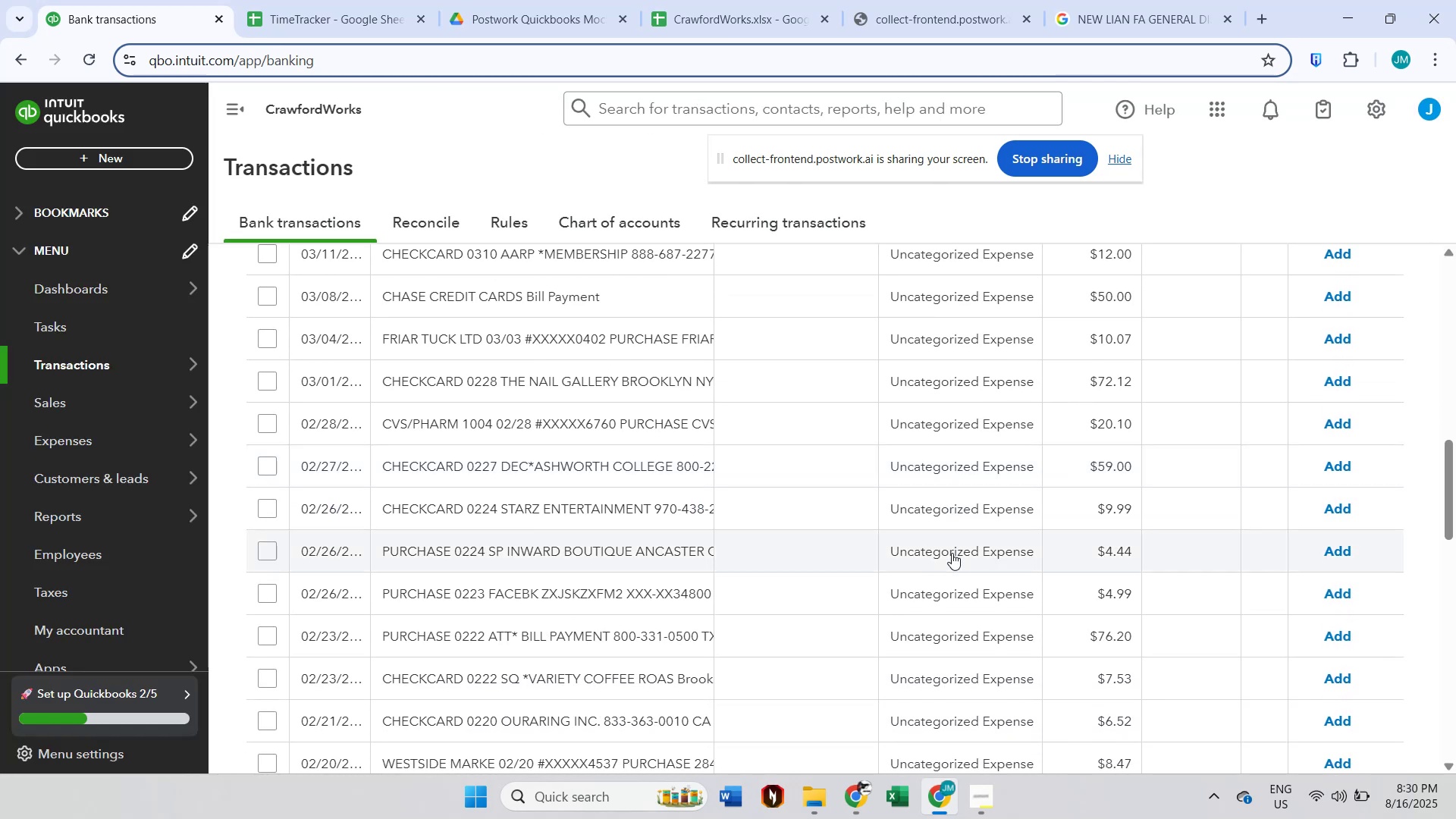 
left_click([654, 461])
 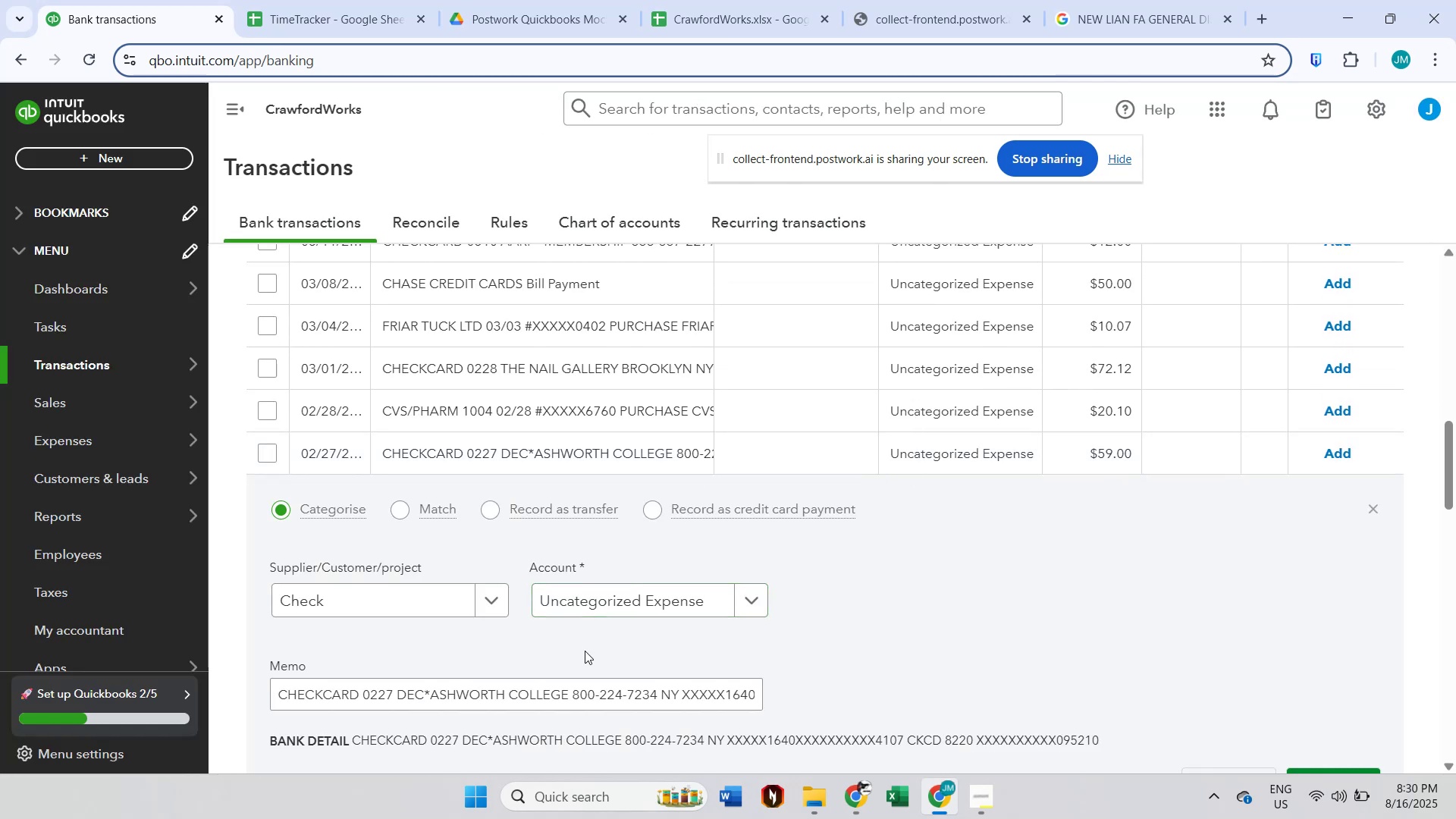 
left_click_drag(start_coordinate=[434, 692], to_coordinate=[566, 692])
 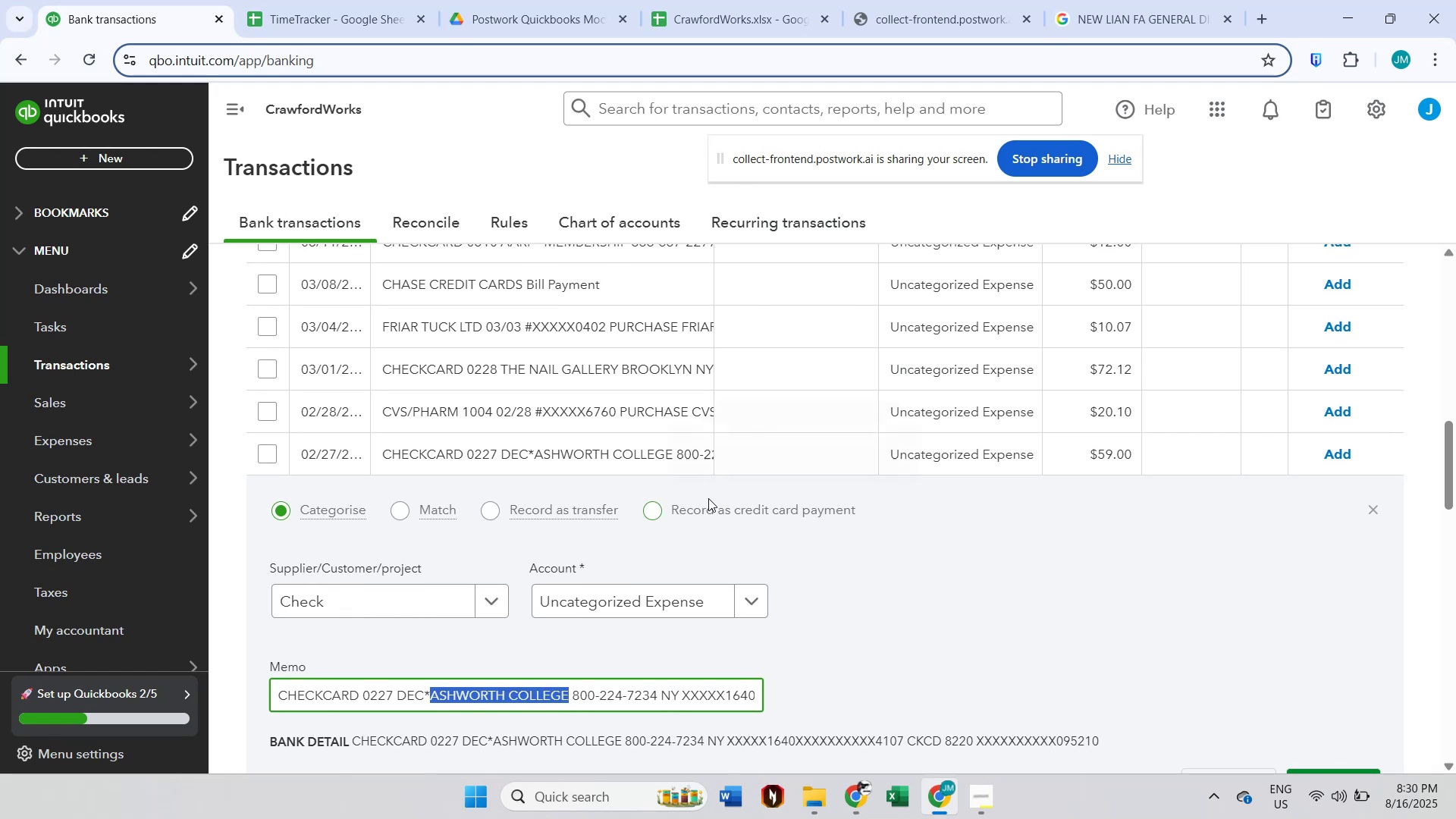 
key(Control+ControlLeft)
 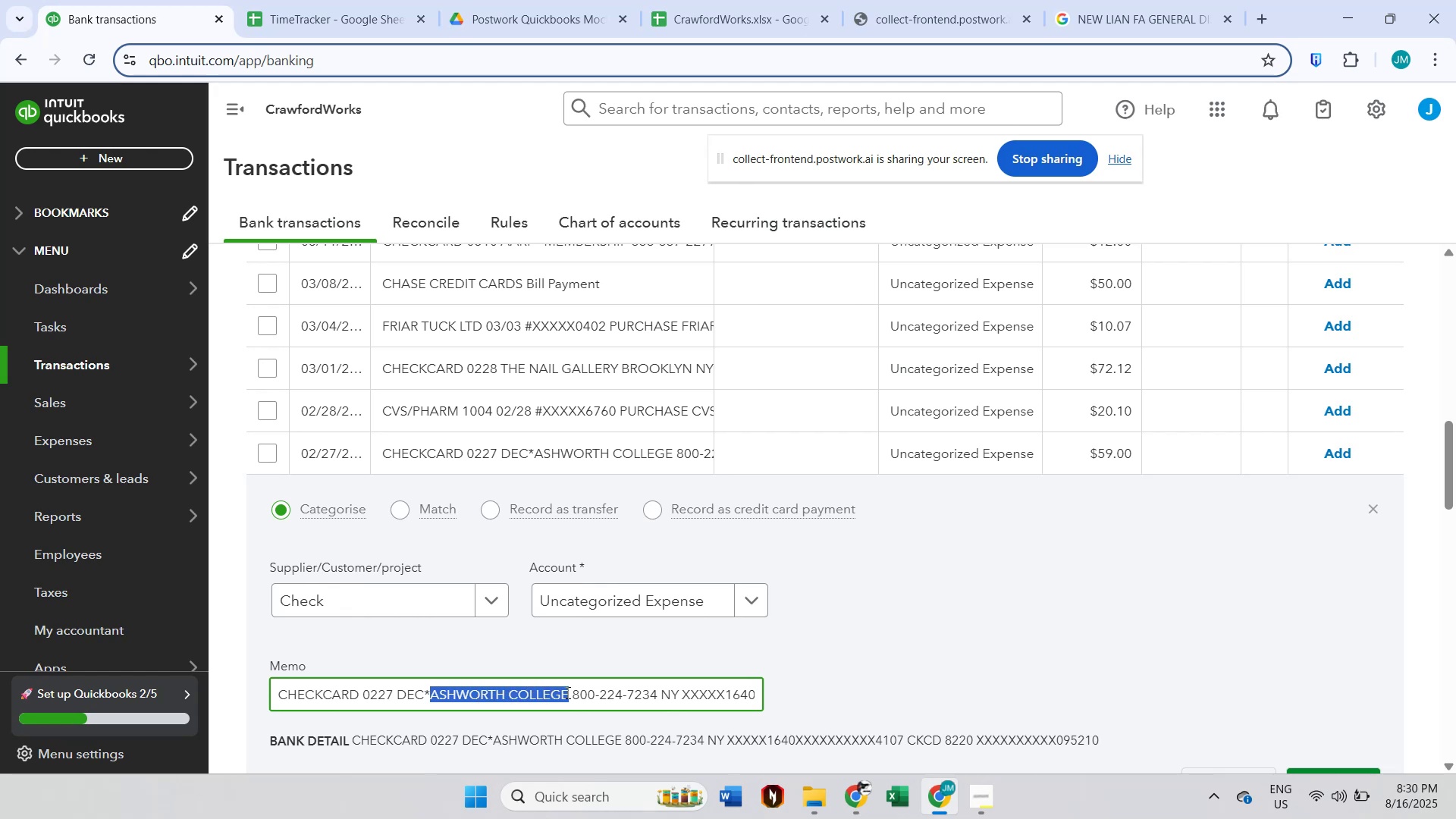 
key(Control+C)
 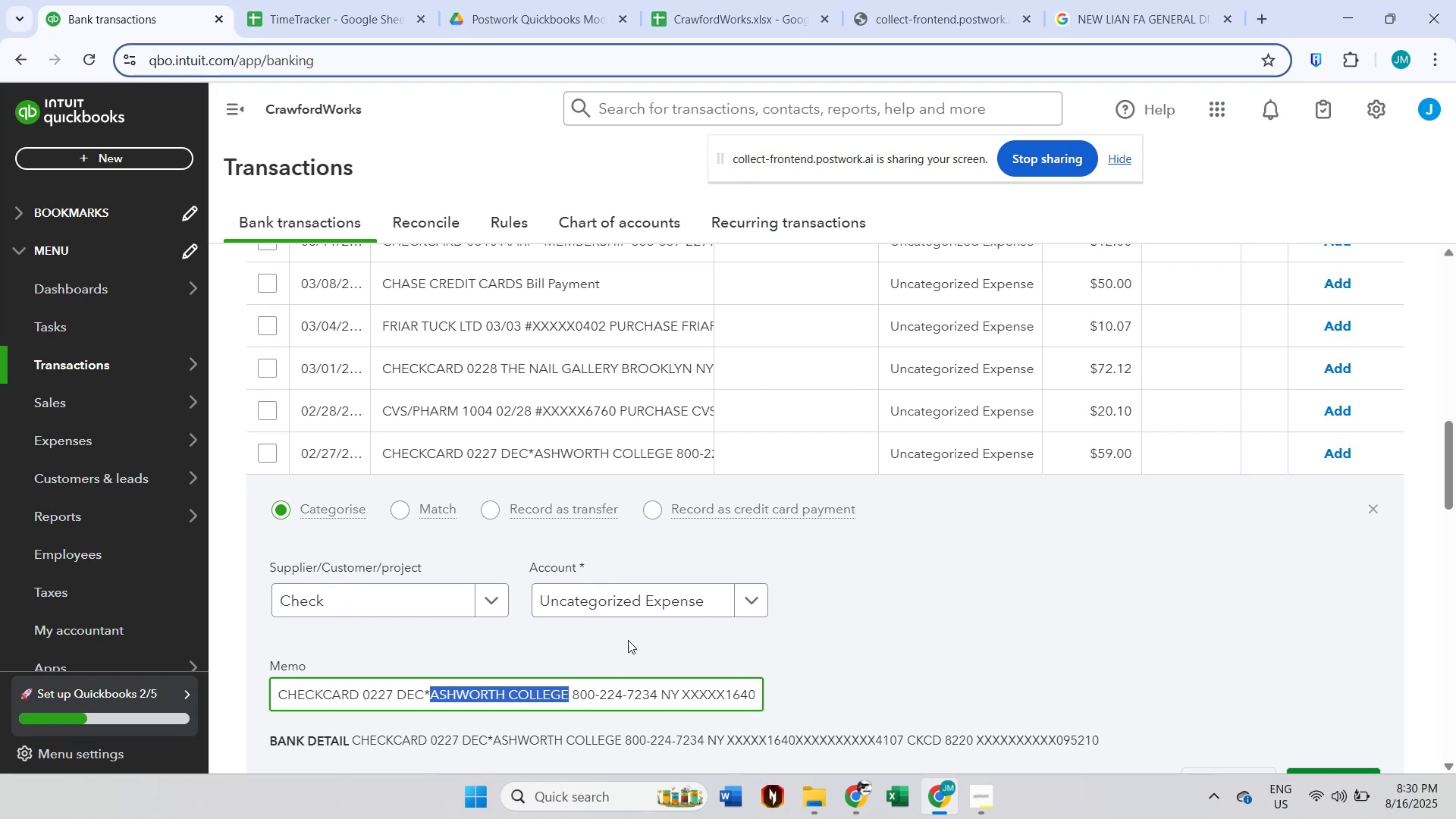 
scroll: coordinate [794, 273], scroll_direction: up, amount: 9.0
 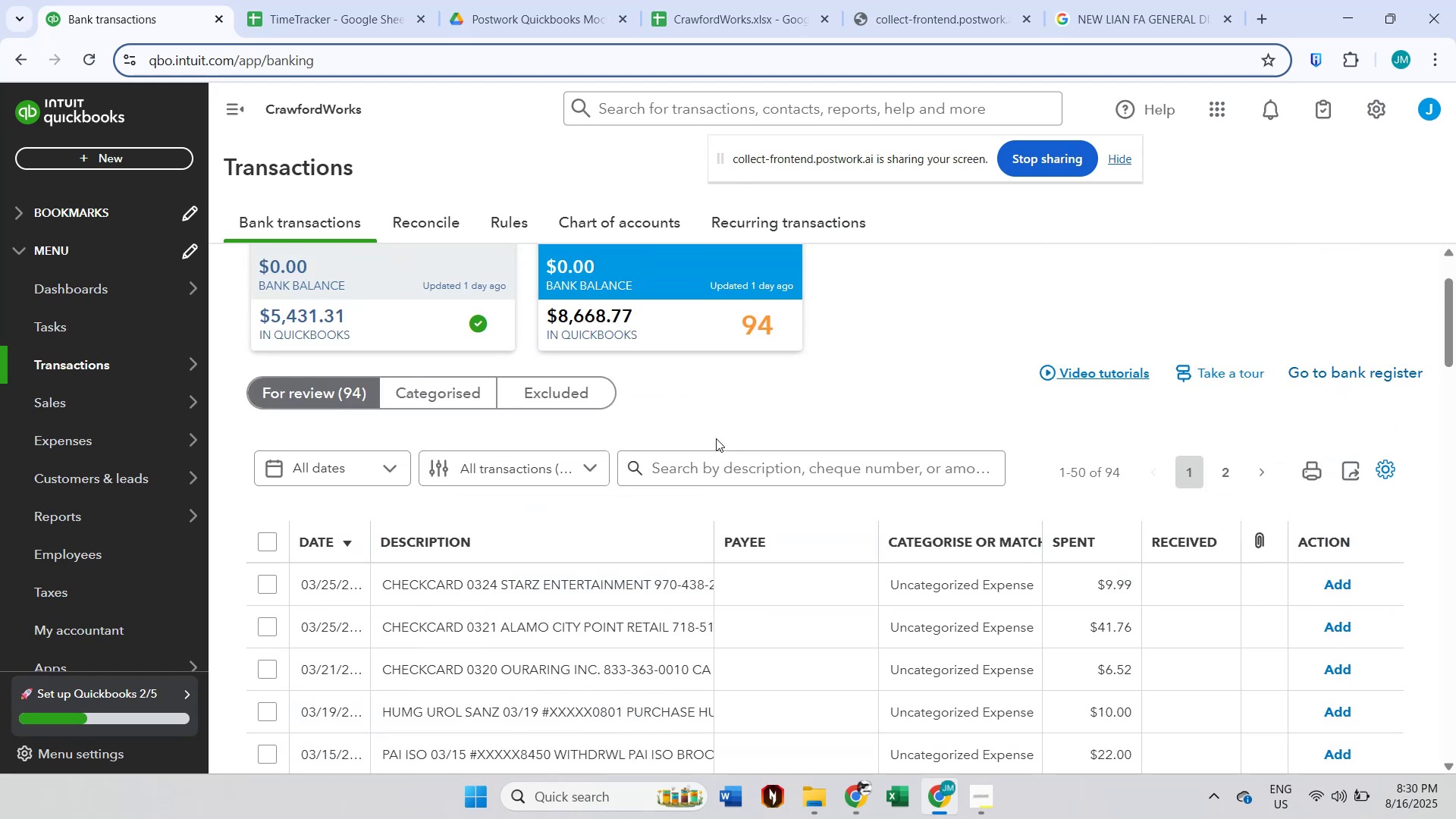 
left_click([715, 477])
 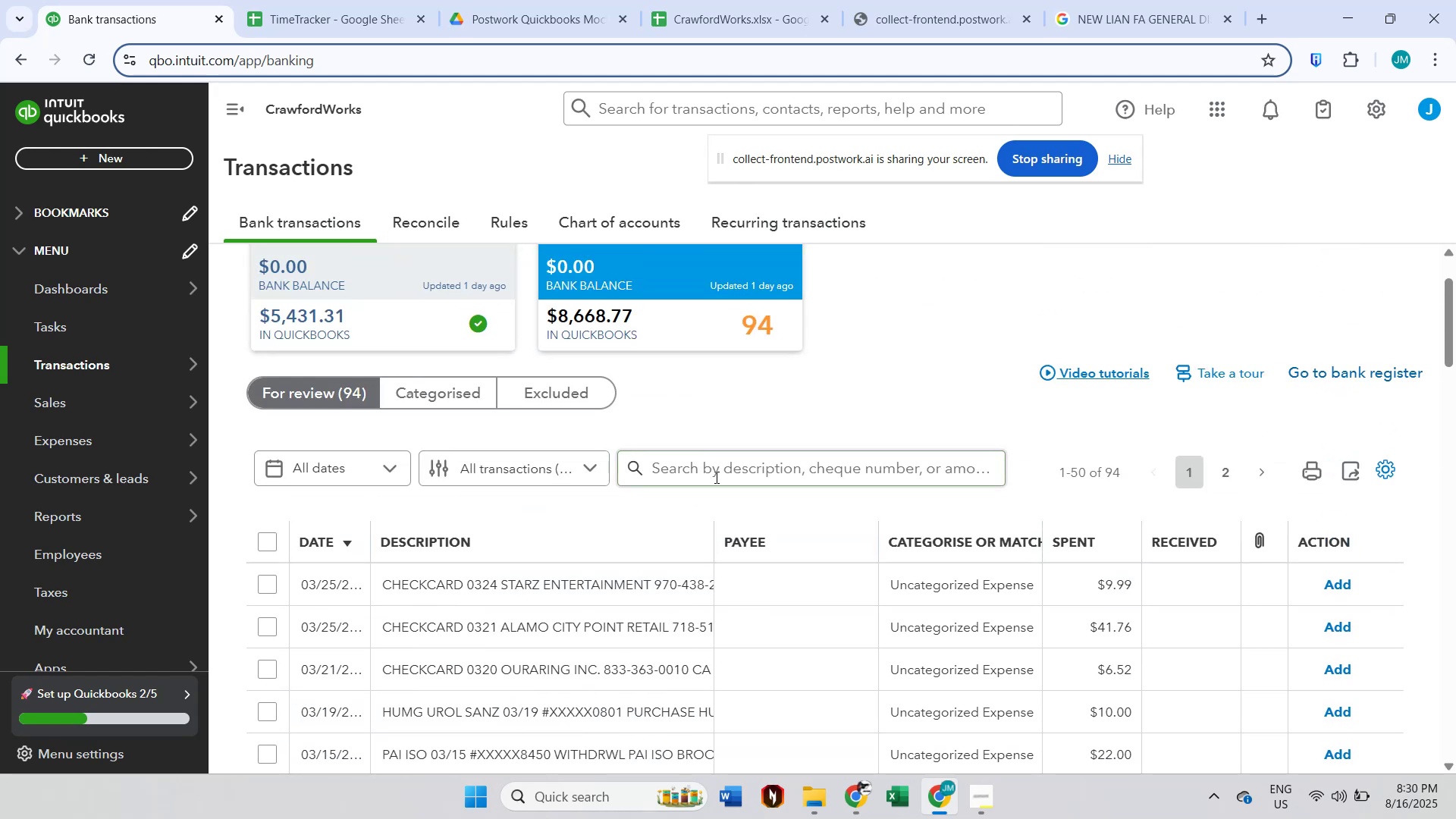 
key(Control+ControlLeft)
 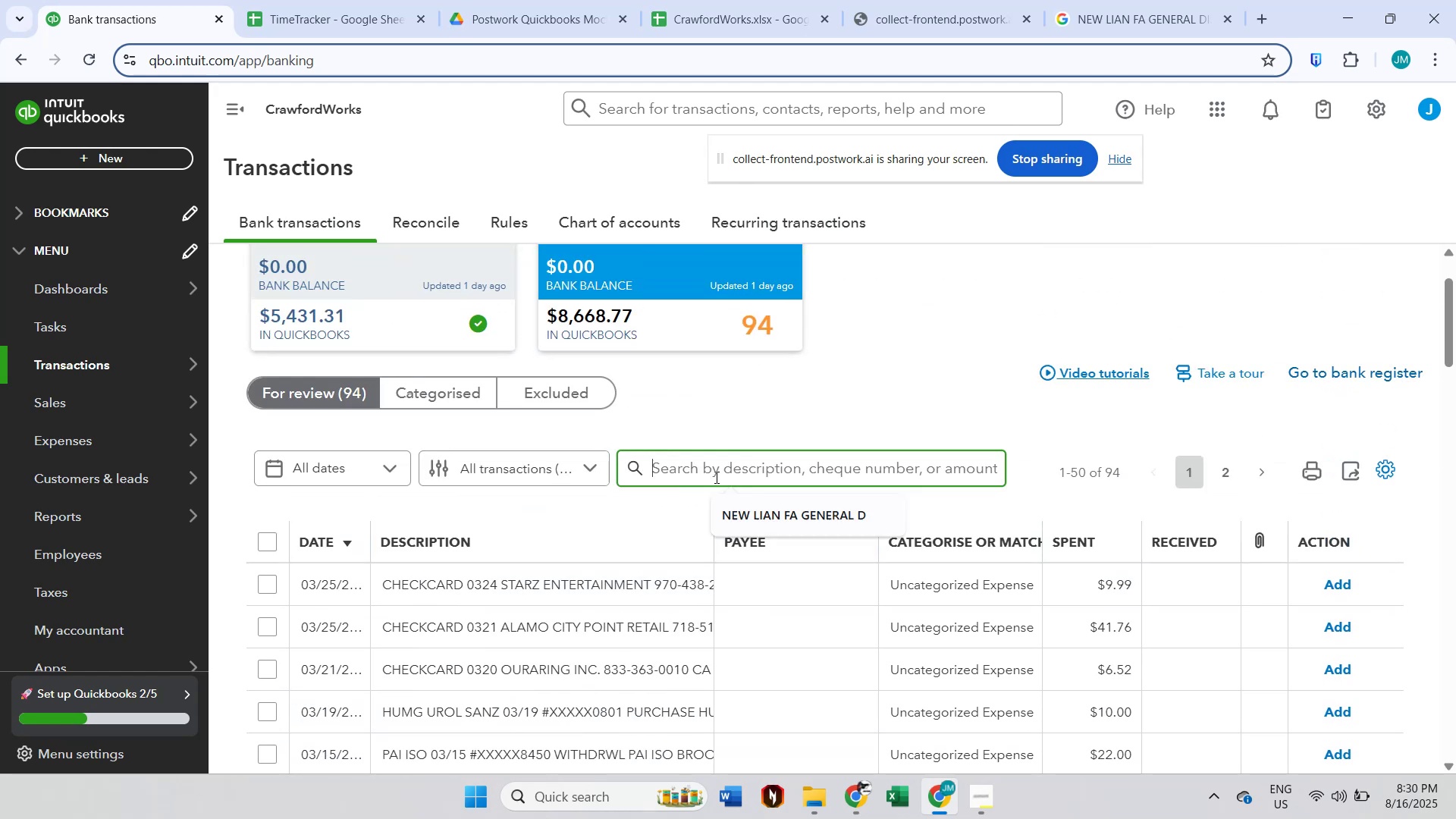 
key(Control+V)
 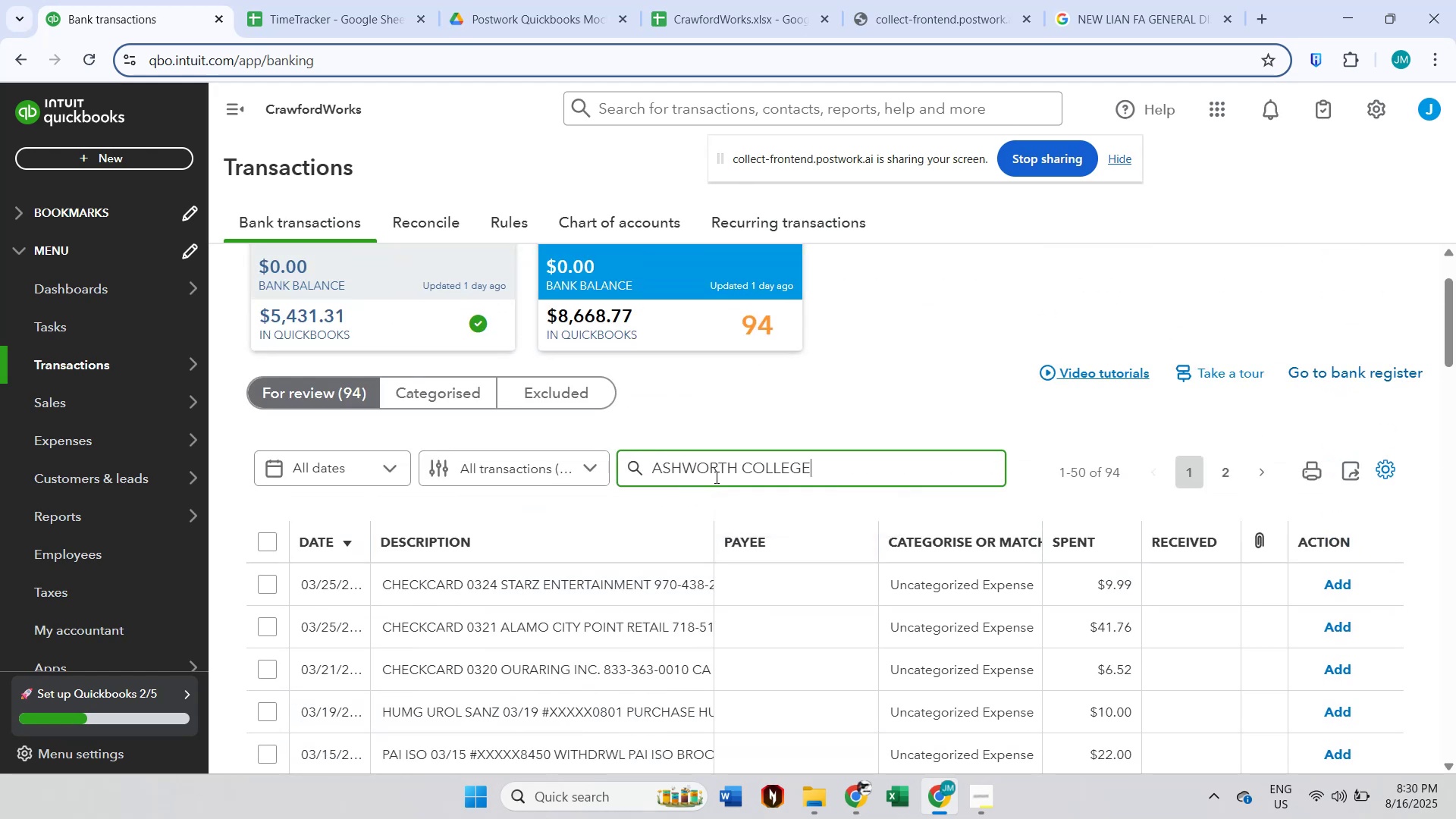 
key(Enter)
 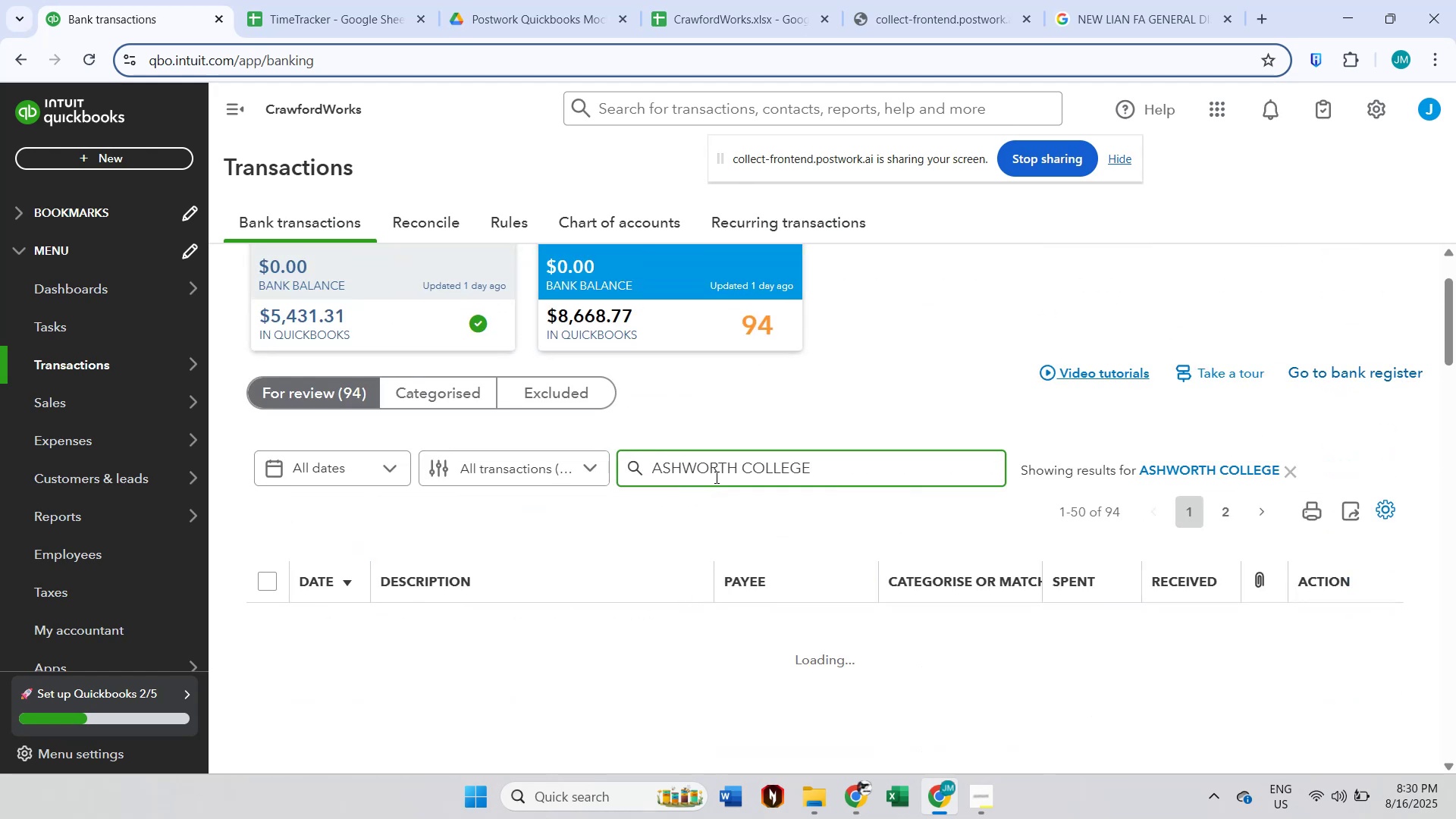 
scroll: coordinate [716, 479], scroll_direction: down, amount: 2.0
 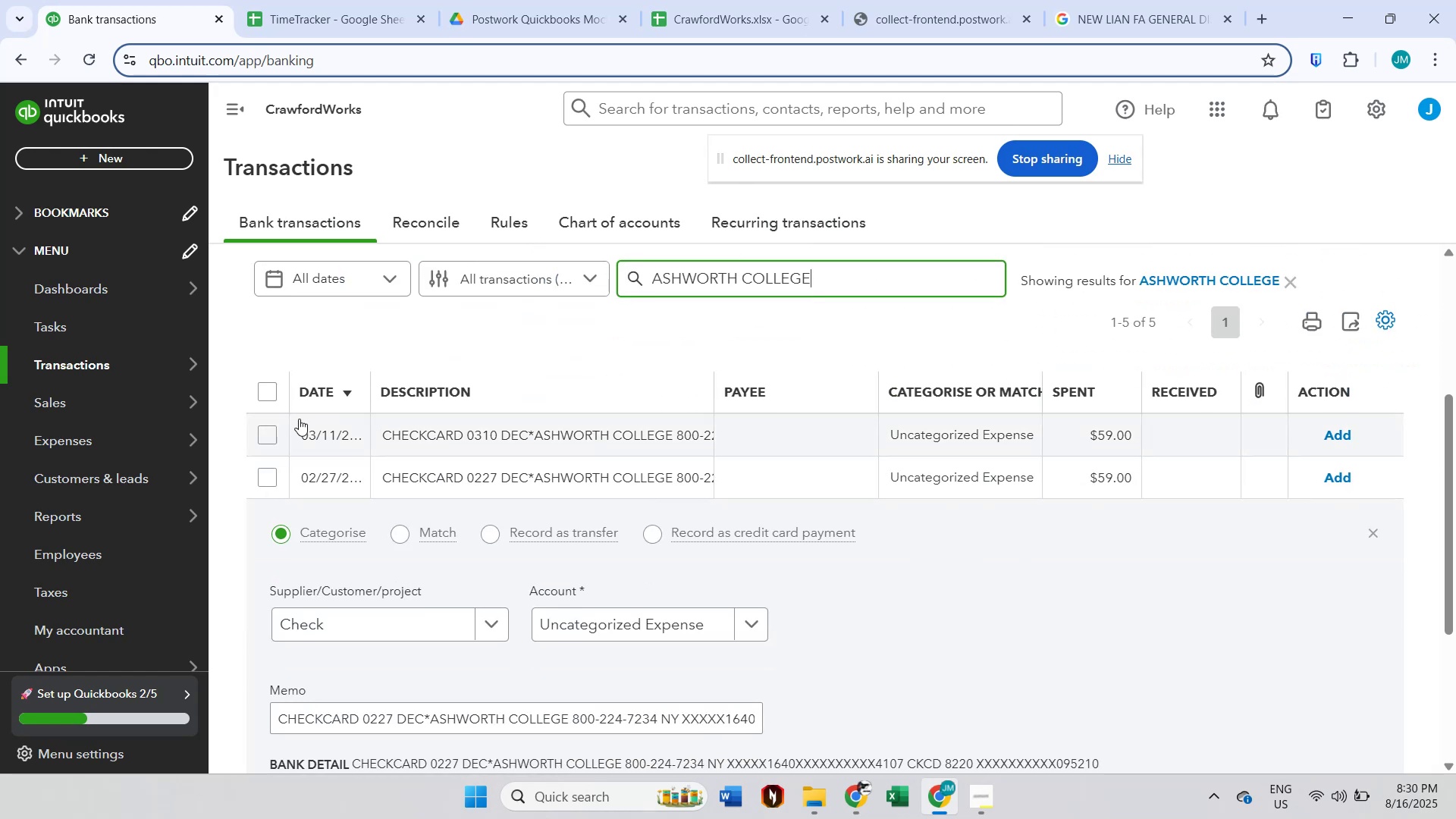 
left_click([273, 395])
 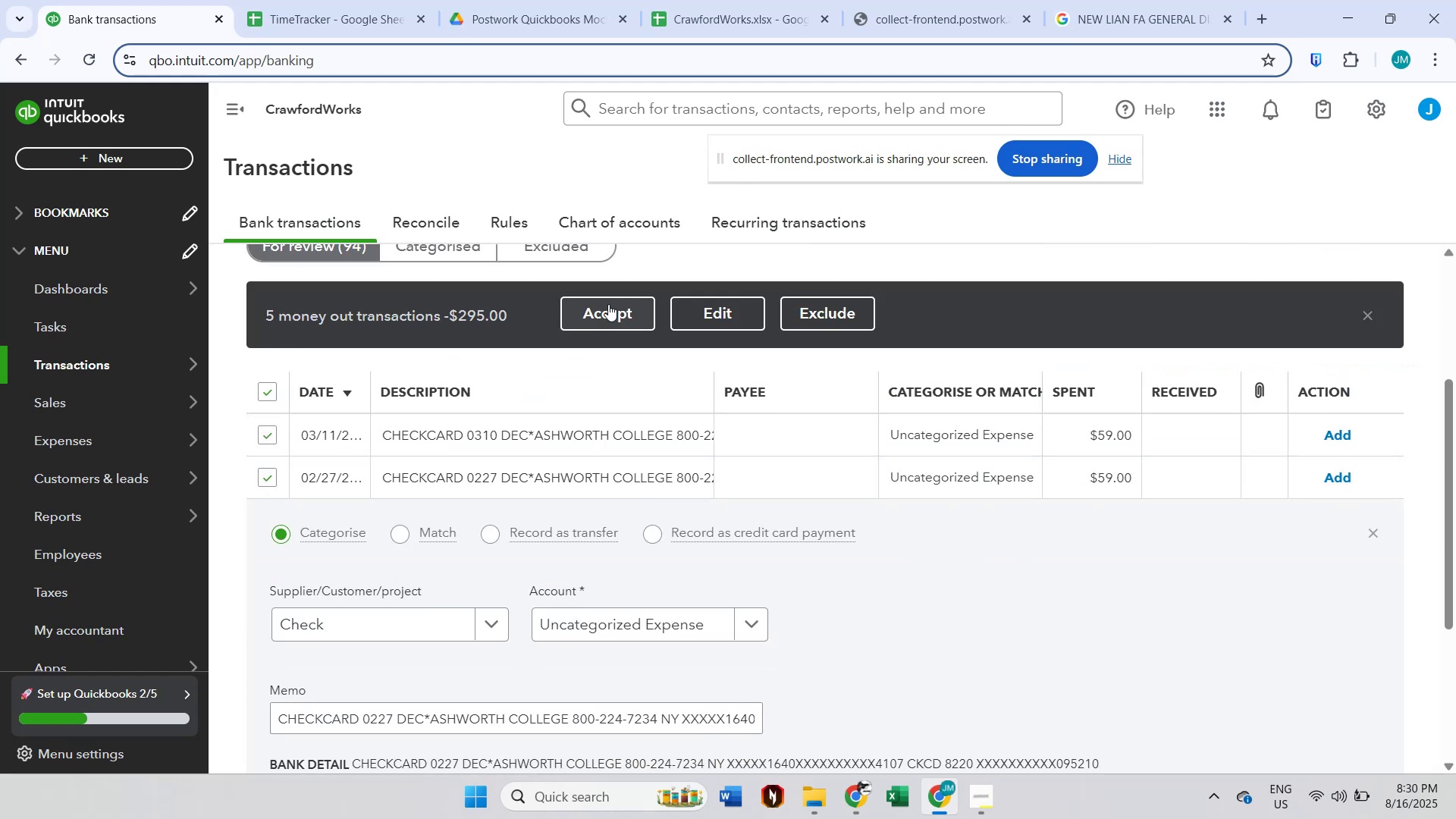 
left_click([708, 309])
 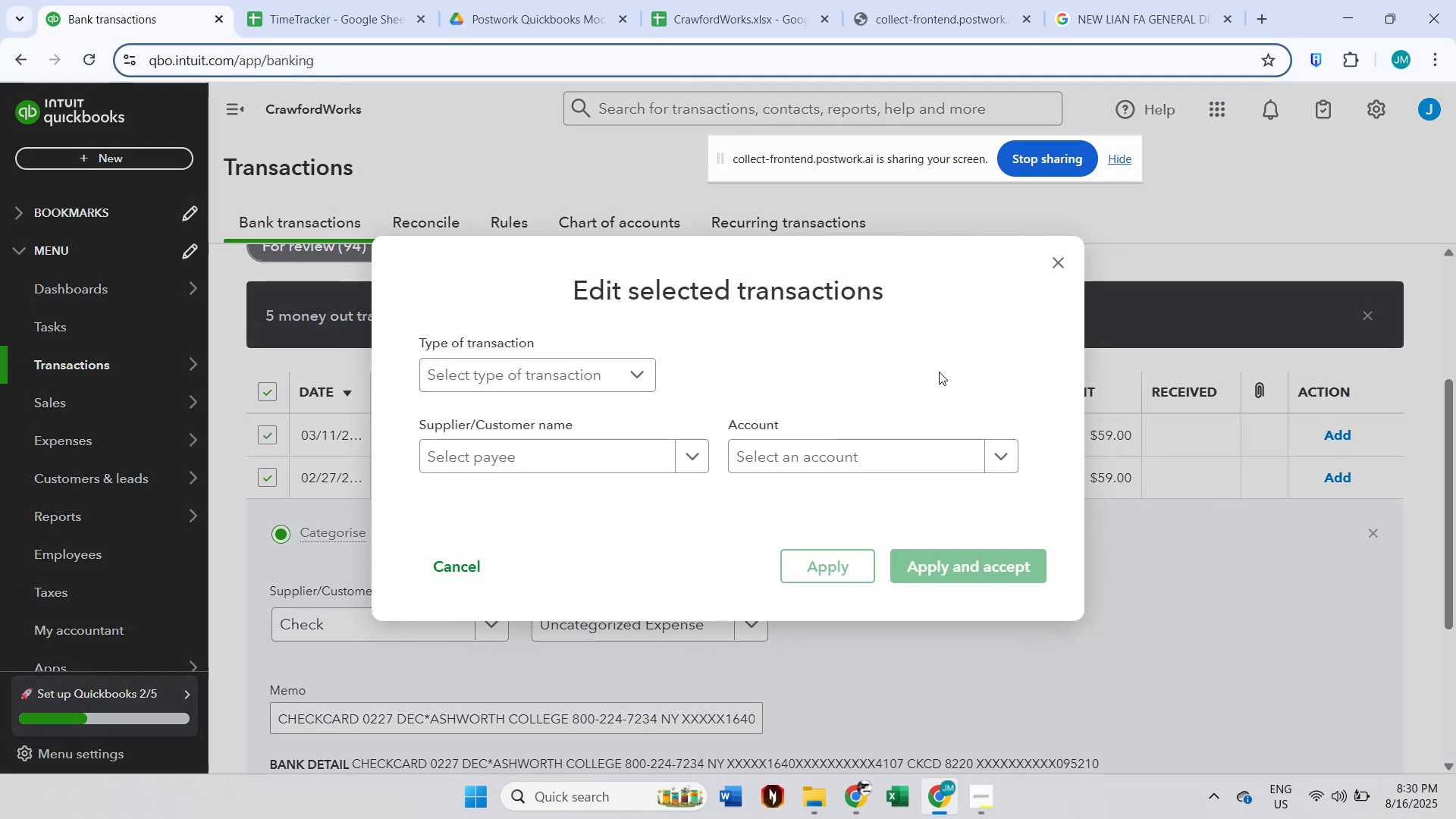 
left_click([1061, 263])
 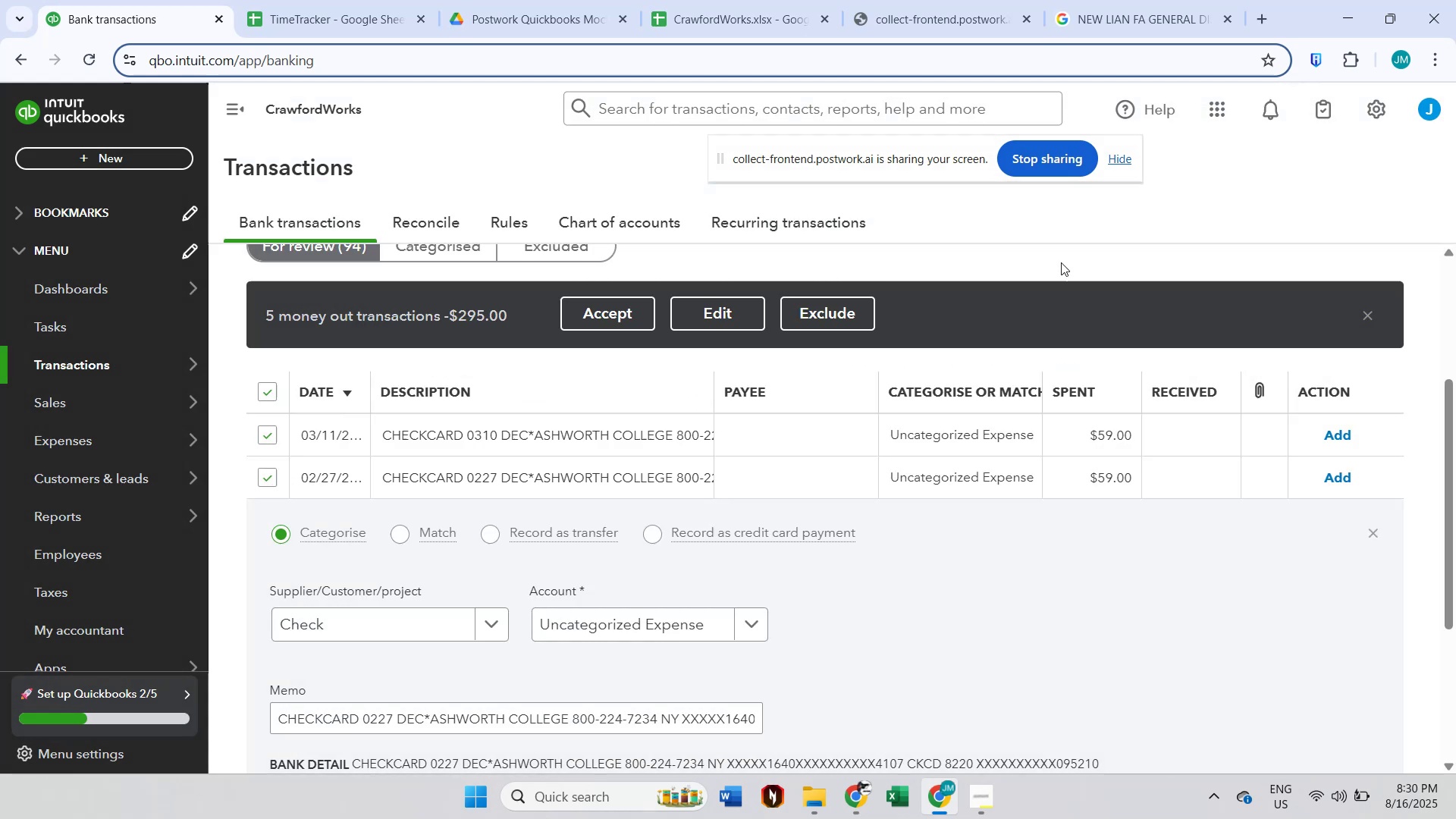 
scroll: coordinate [1081, 306], scroll_direction: down, amount: 7.0
 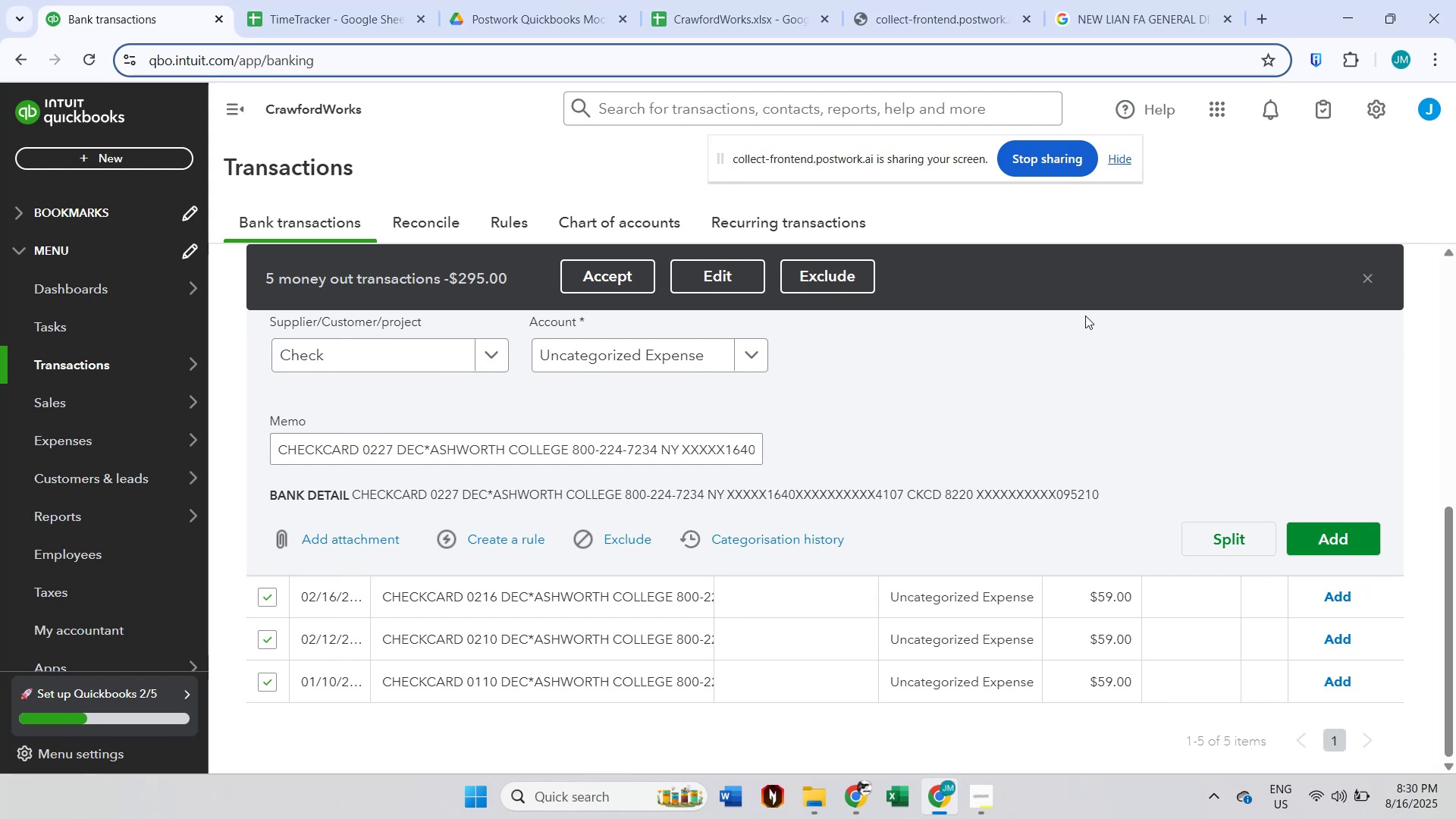 
scroll: coordinate [1085, 317], scroll_direction: up, amount: 5.0
 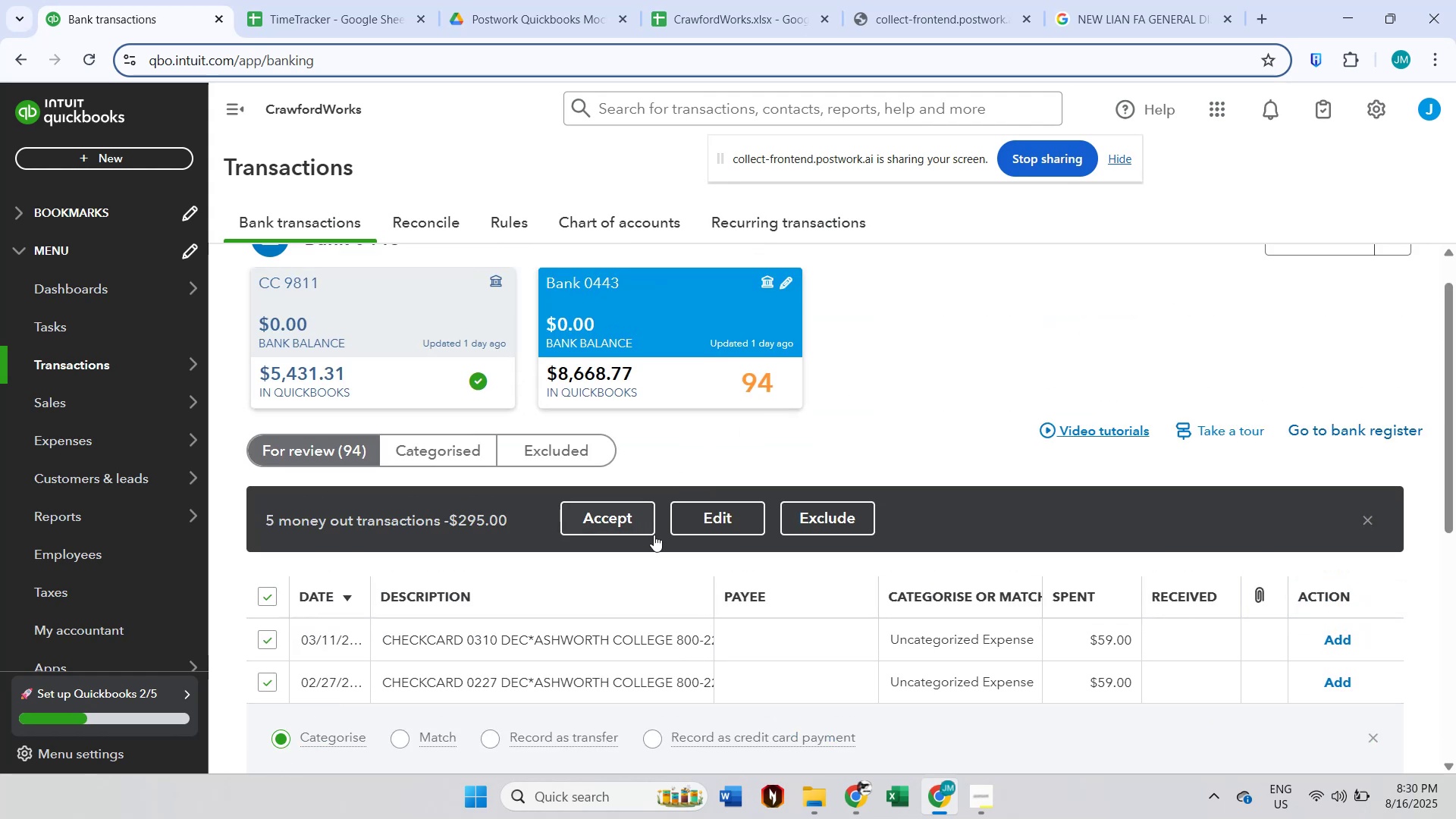 
left_click([742, 516])
 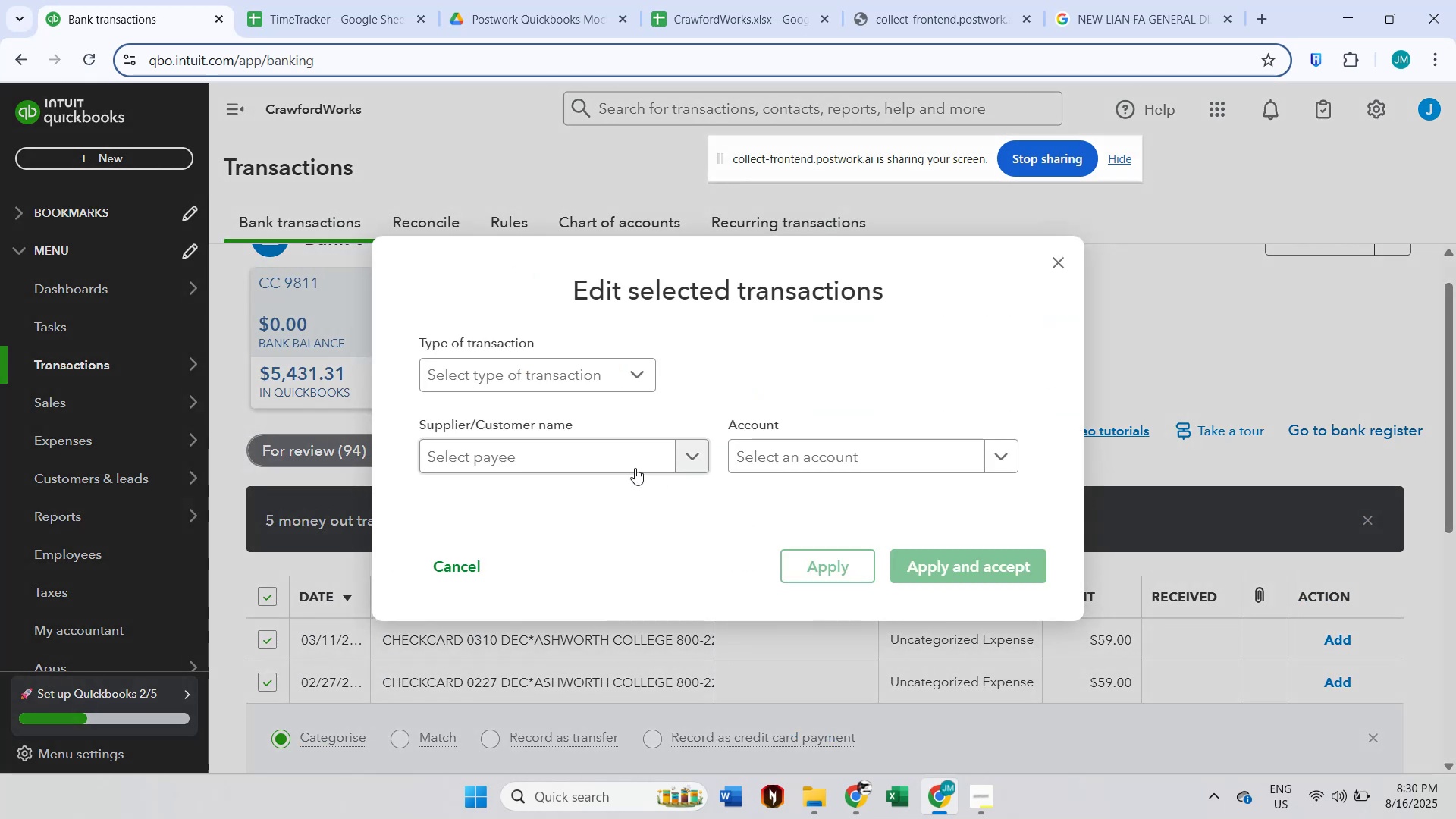 
left_click([603, 465])
 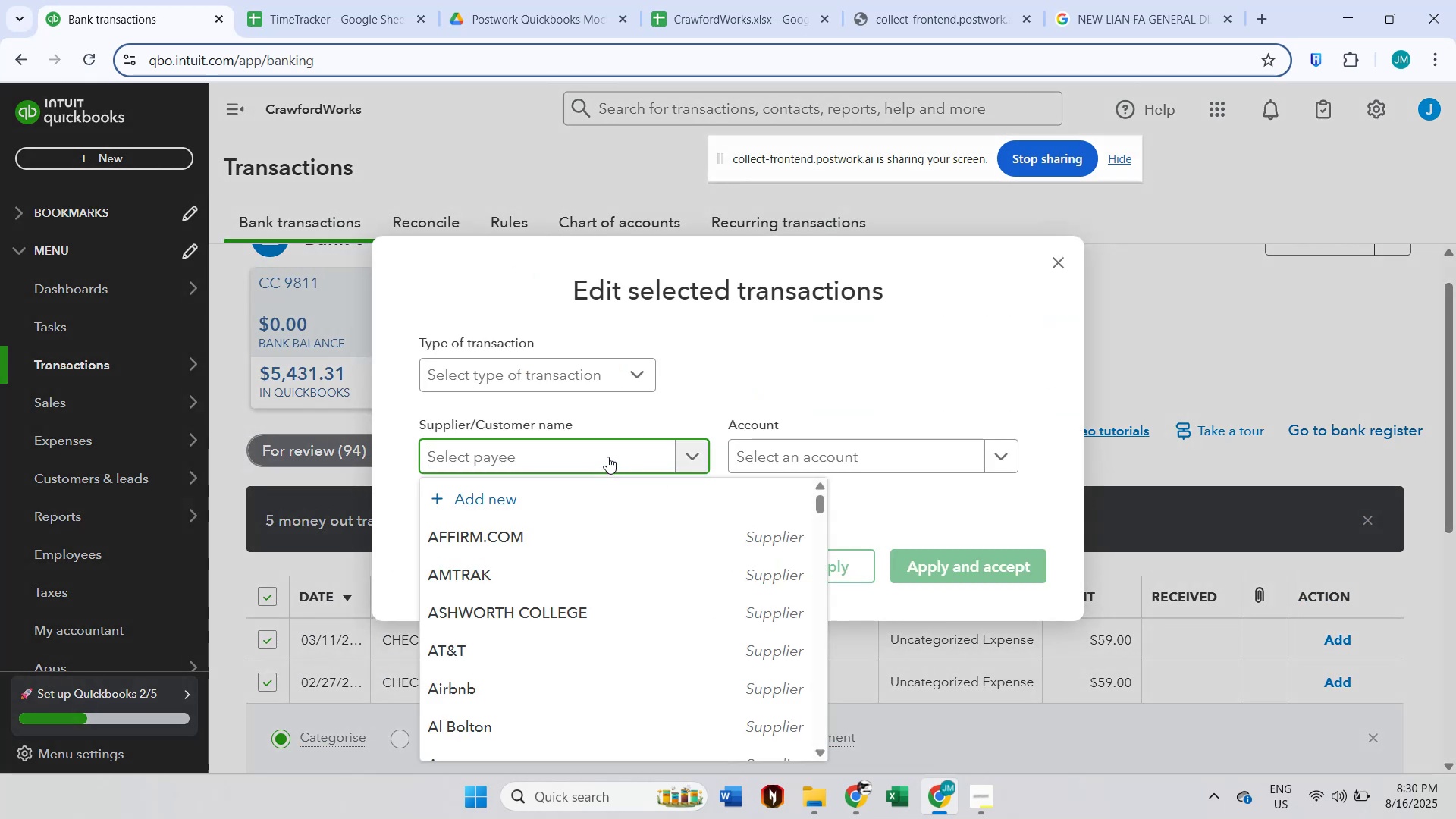 
key(Control+ControlLeft)
 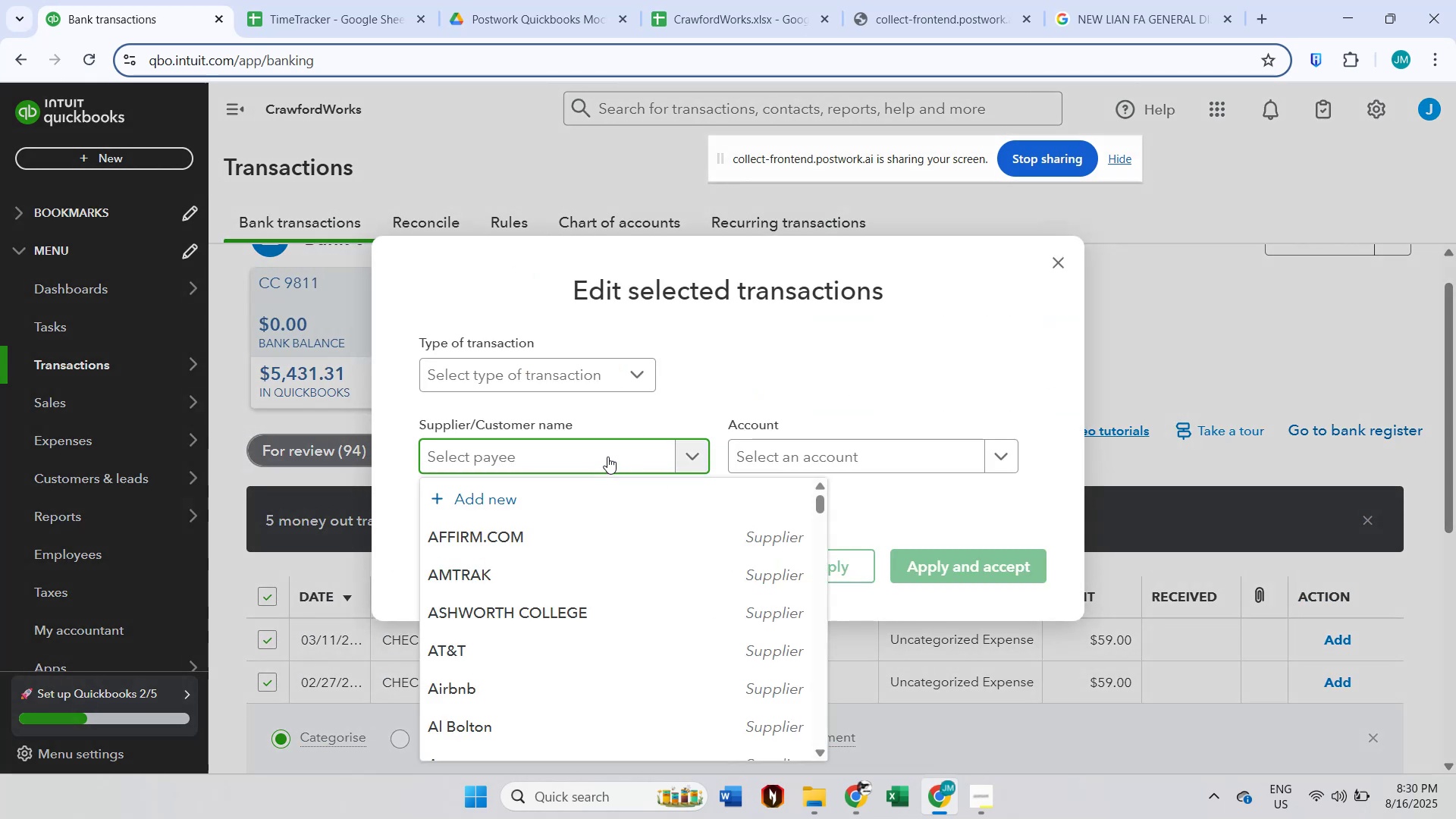 
key(Control+V)
 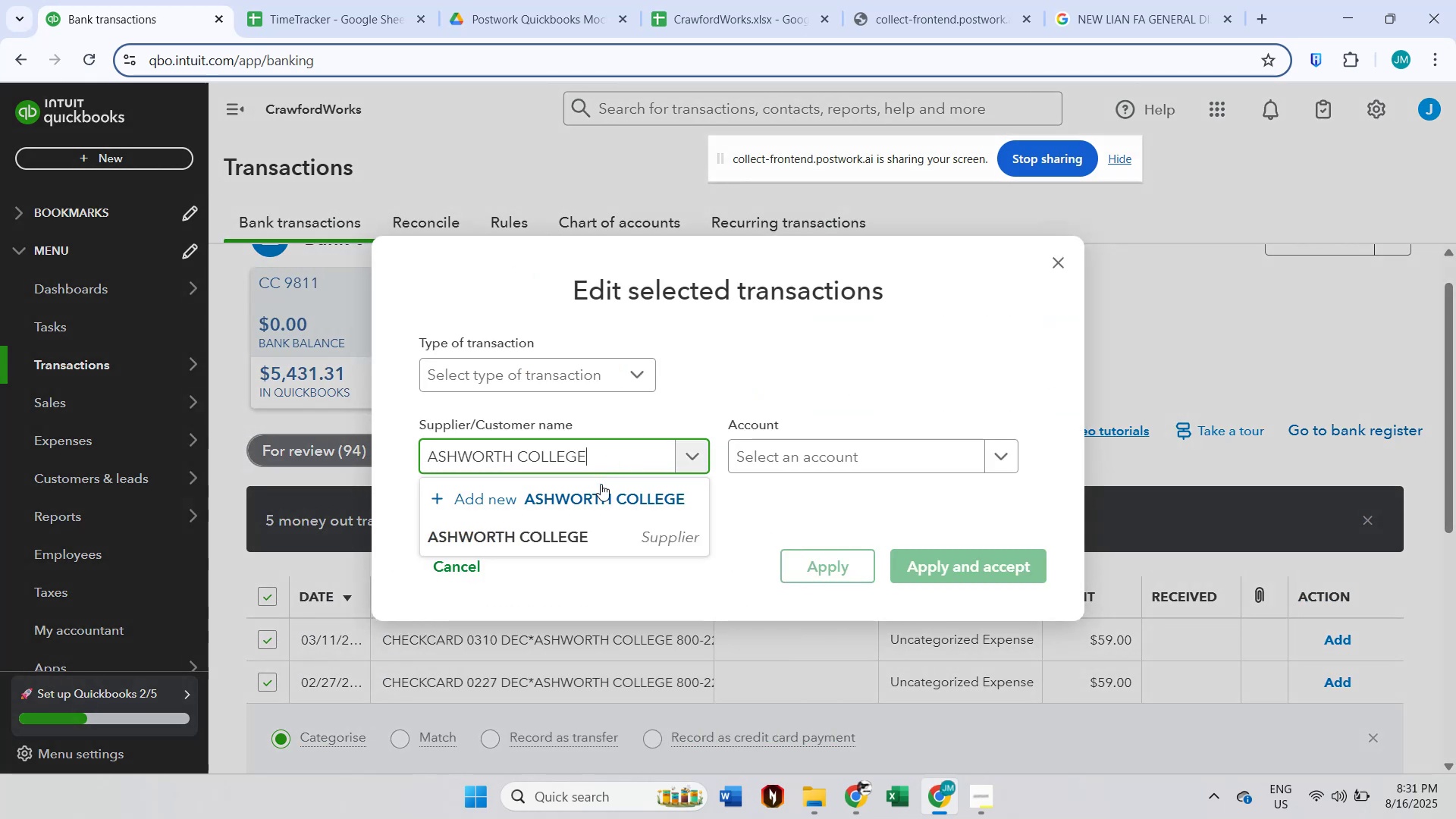 
left_click([591, 529])
 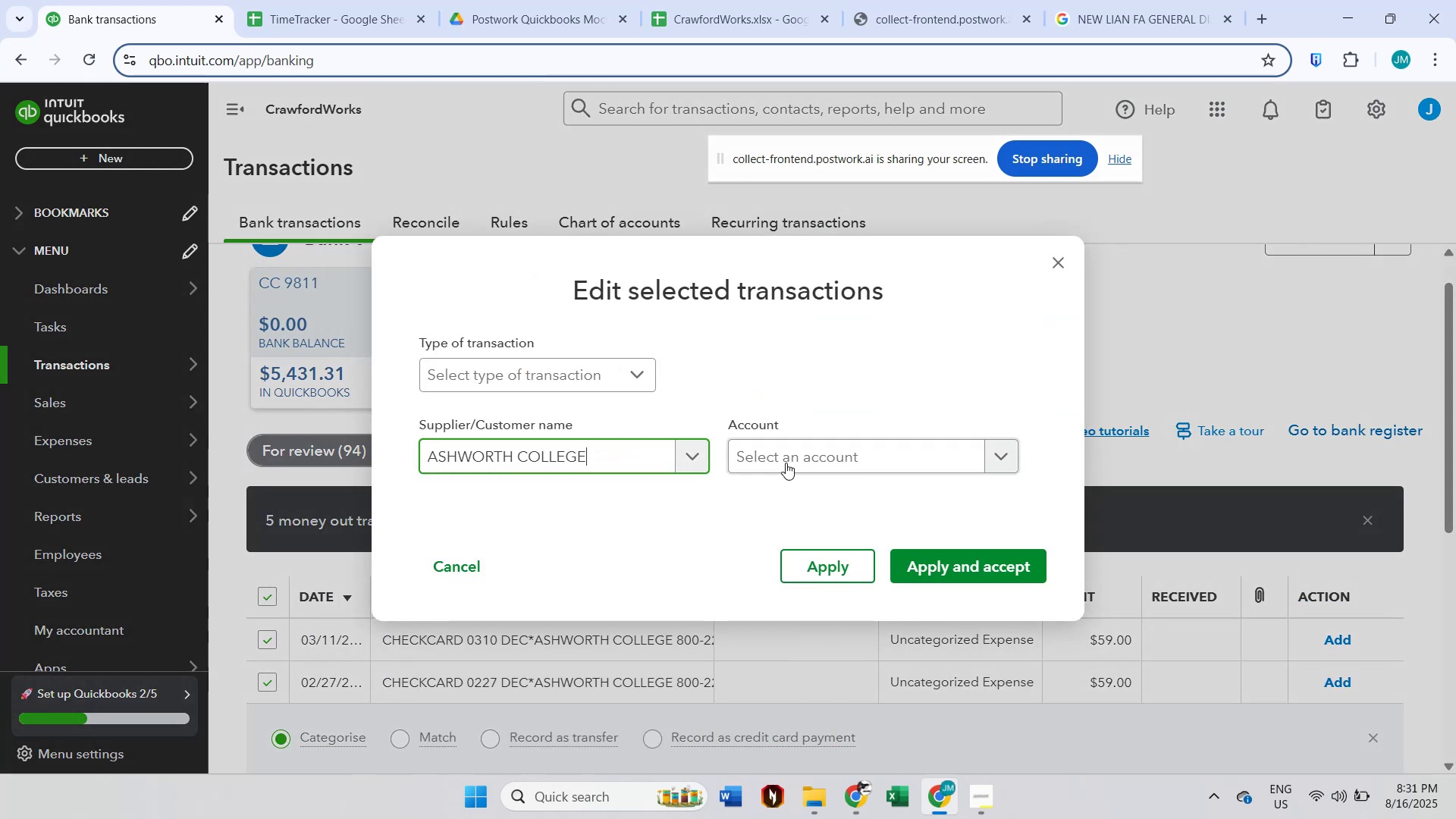 
double_click([802, 454])
 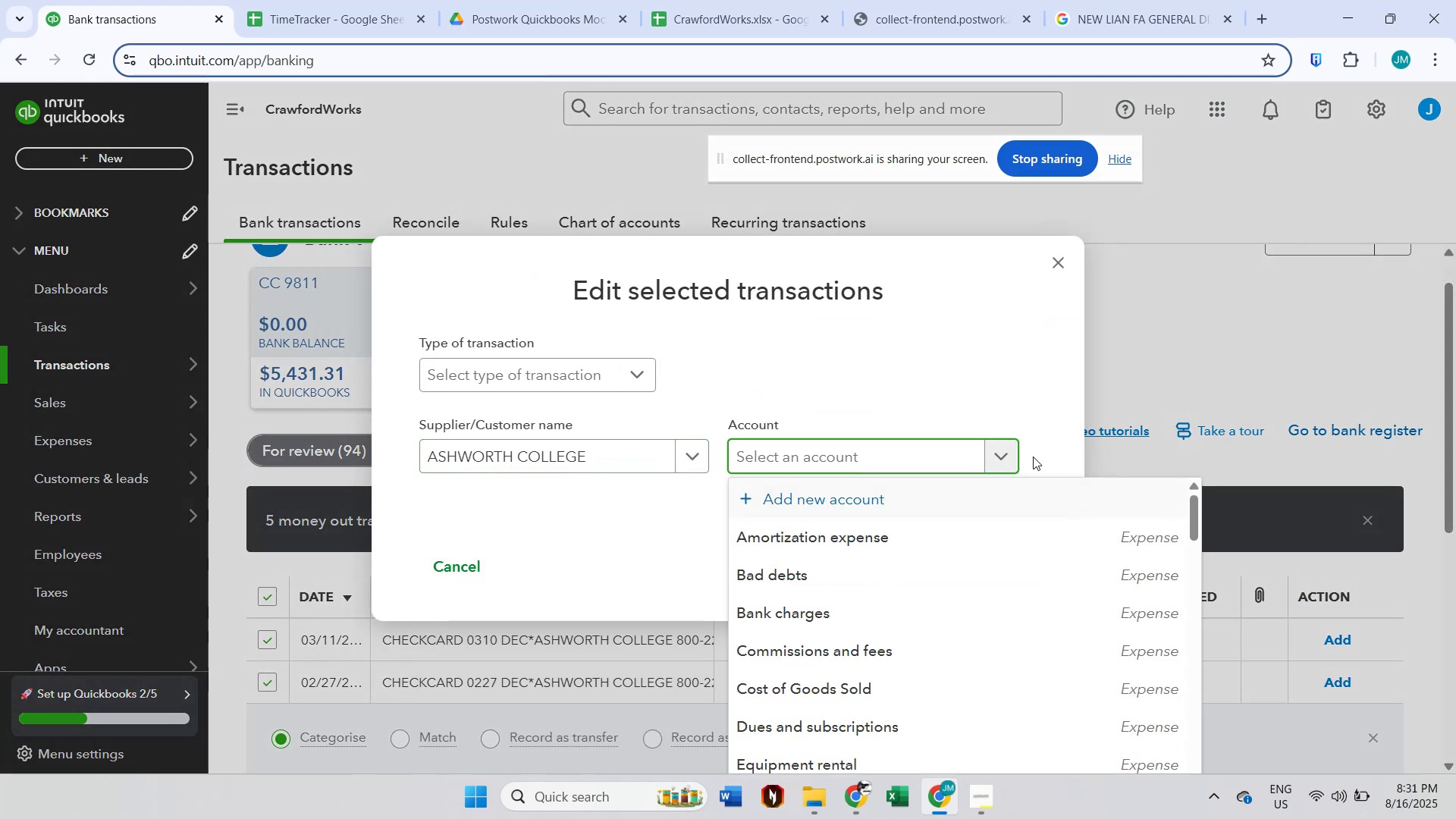 
scroll: coordinate [1015, 541], scroll_direction: down, amount: 4.0
 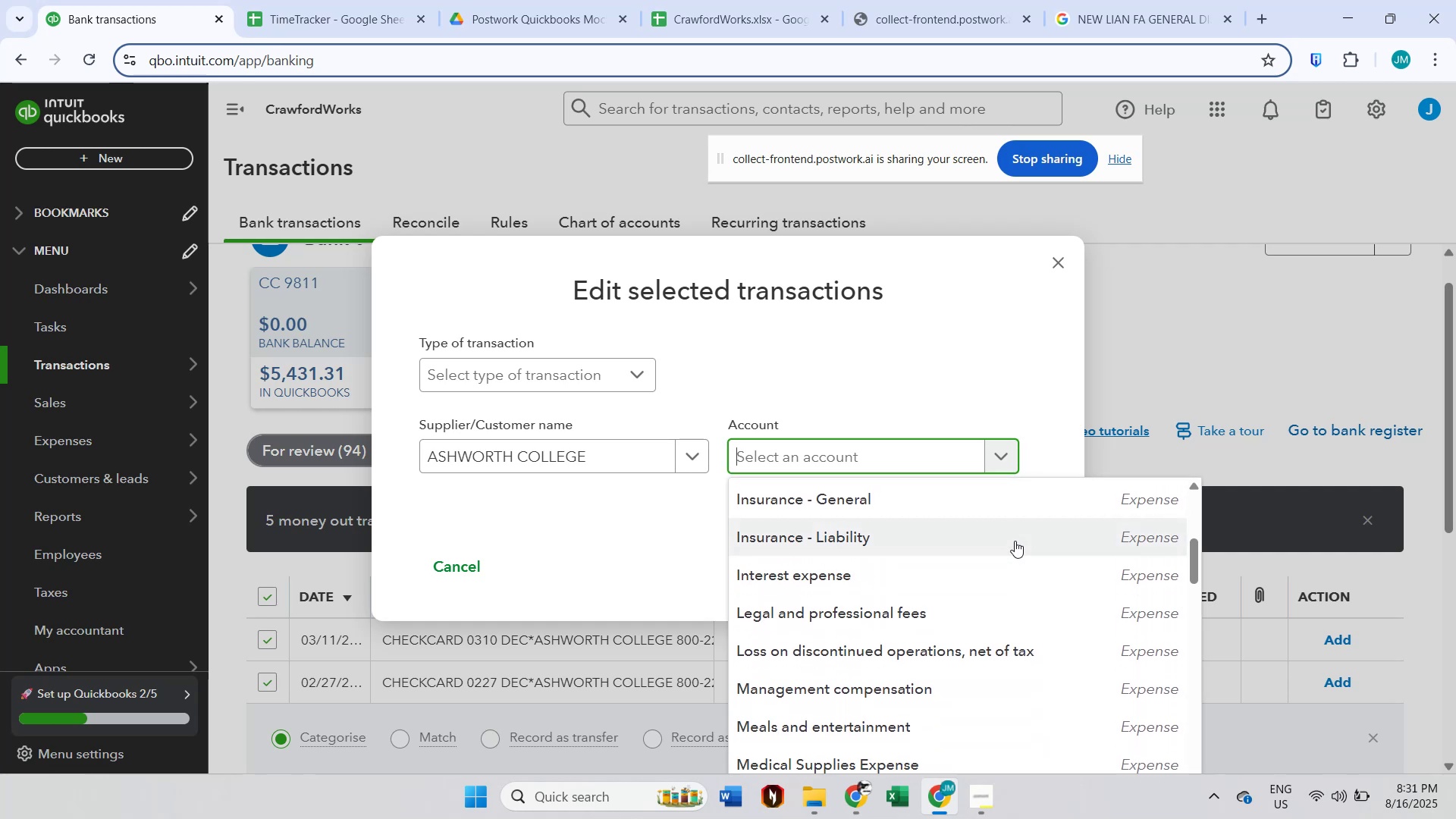 
wait(6.07)
 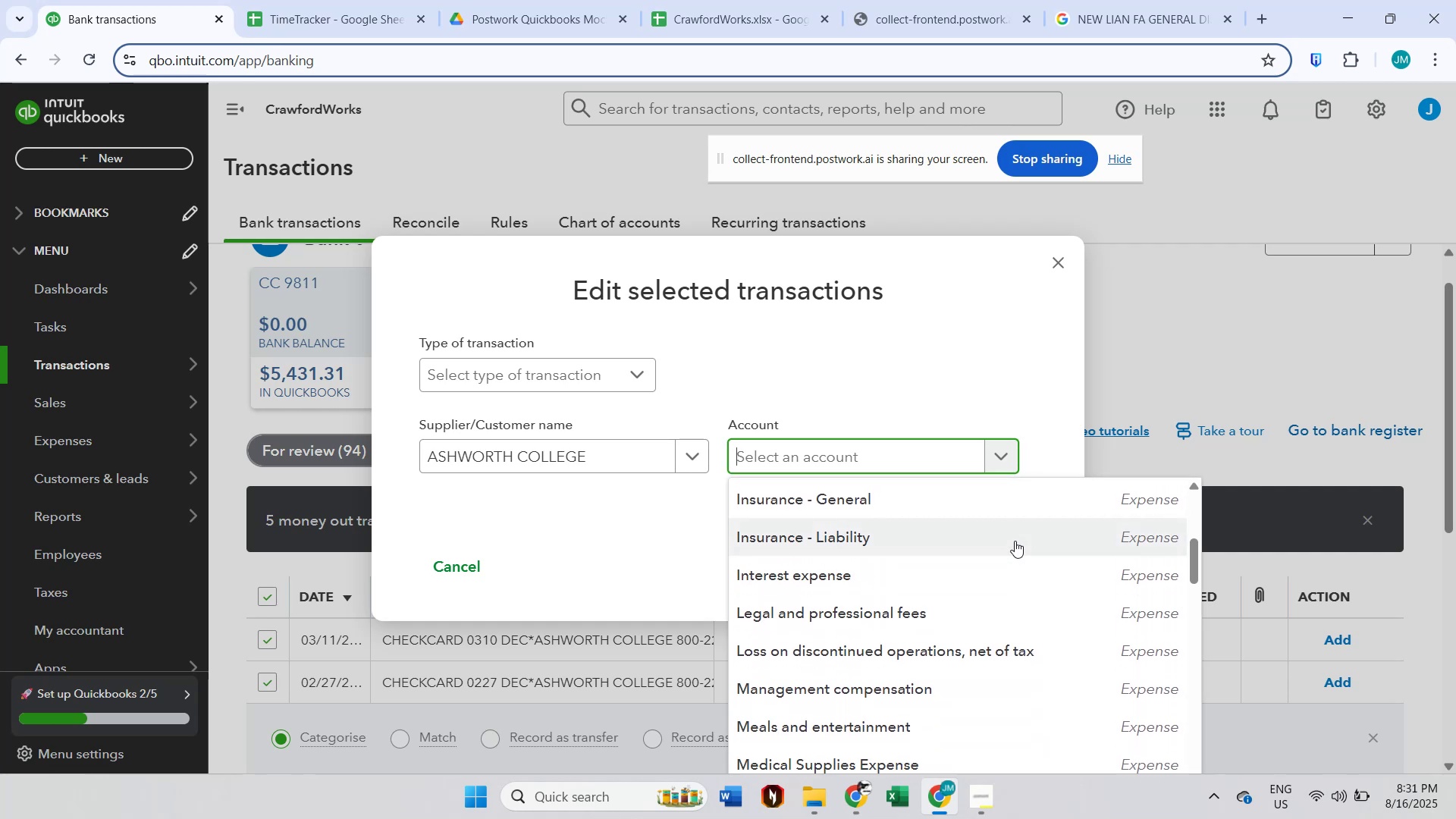 
scroll: coordinate [977, 661], scroll_direction: down, amount: 5.0
 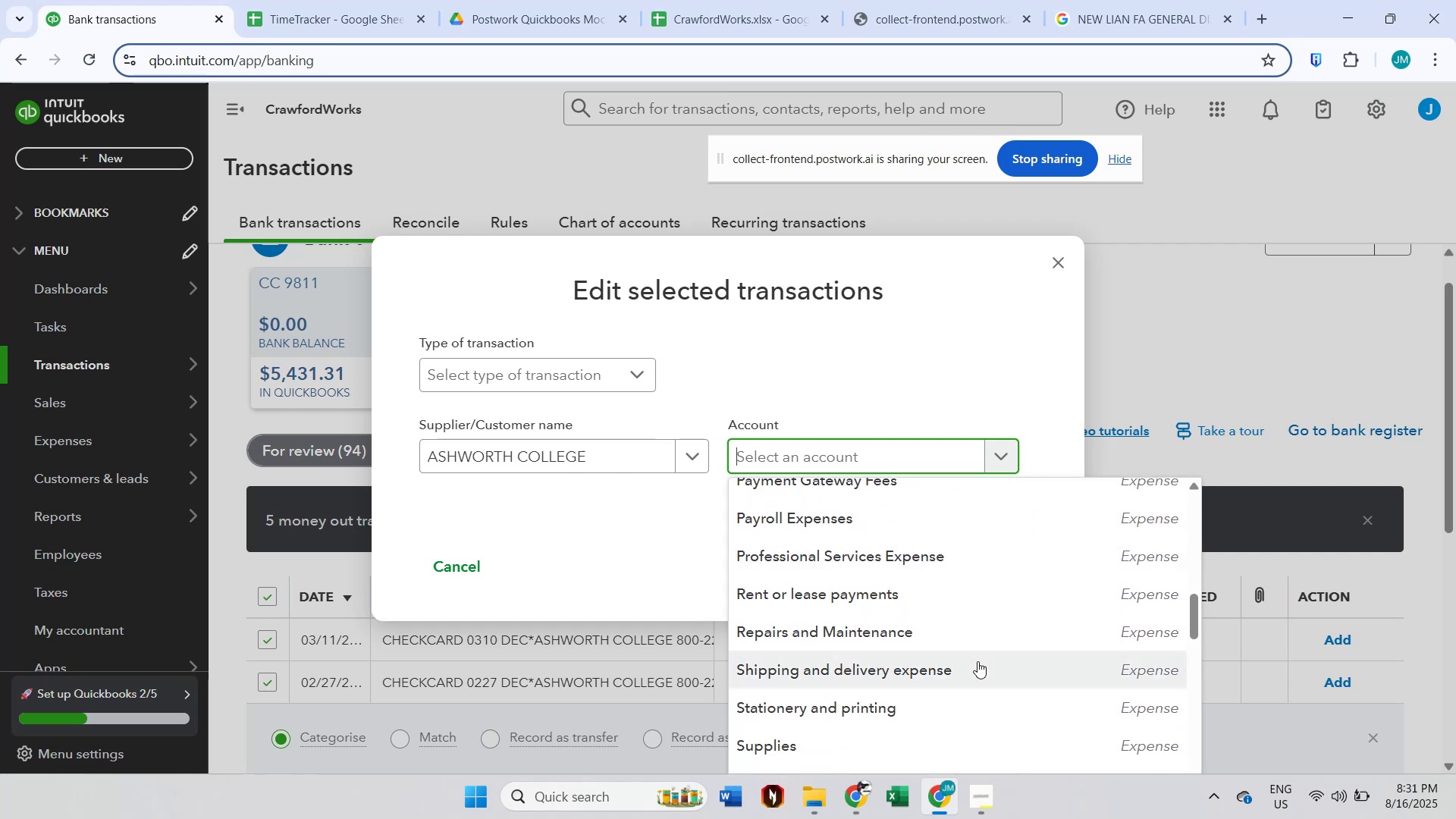 
scroll: coordinate [977, 661], scroll_direction: down, amount: 1.0
 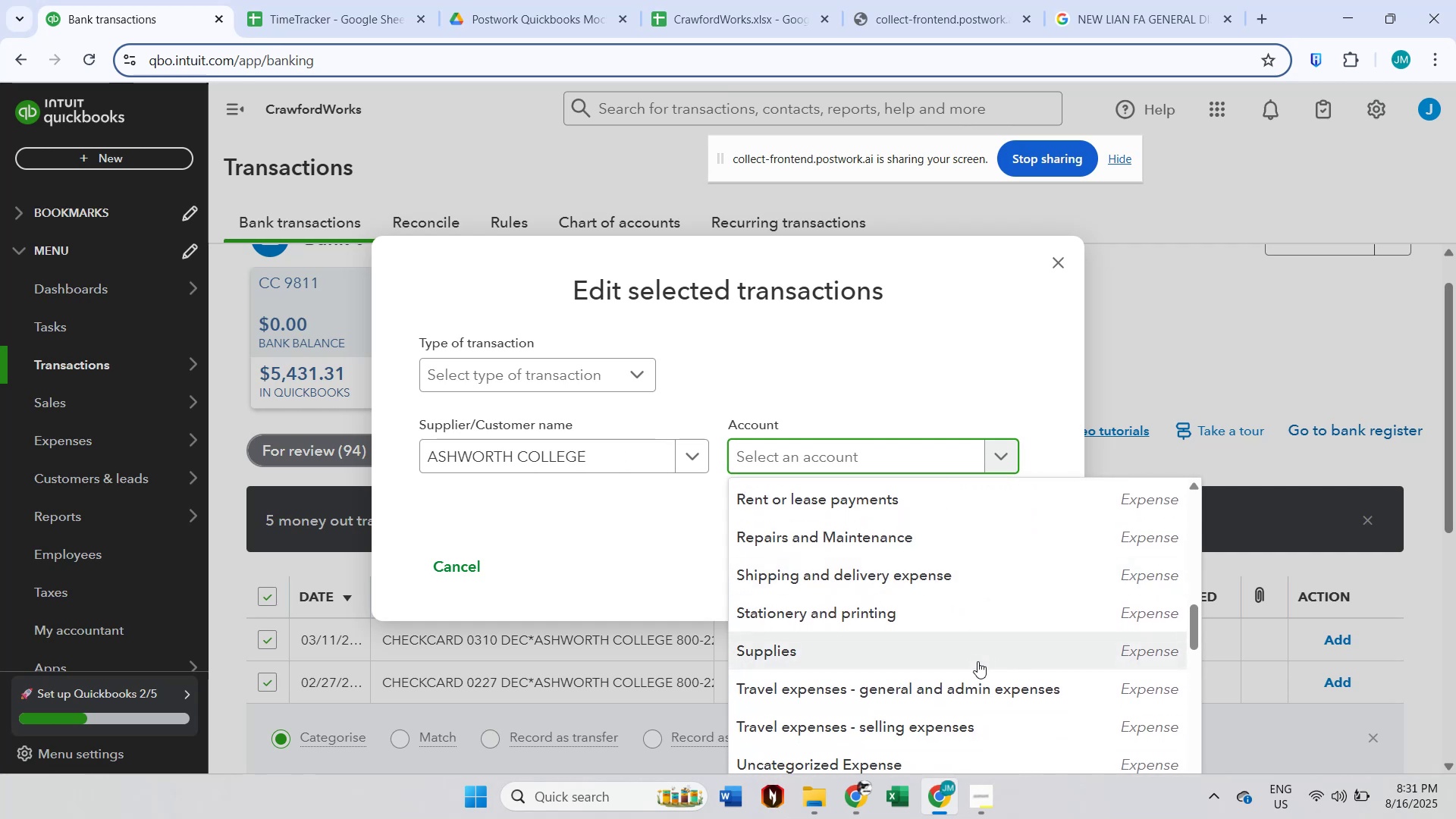 
scroll: coordinate [977, 661], scroll_direction: up, amount: 1.0
 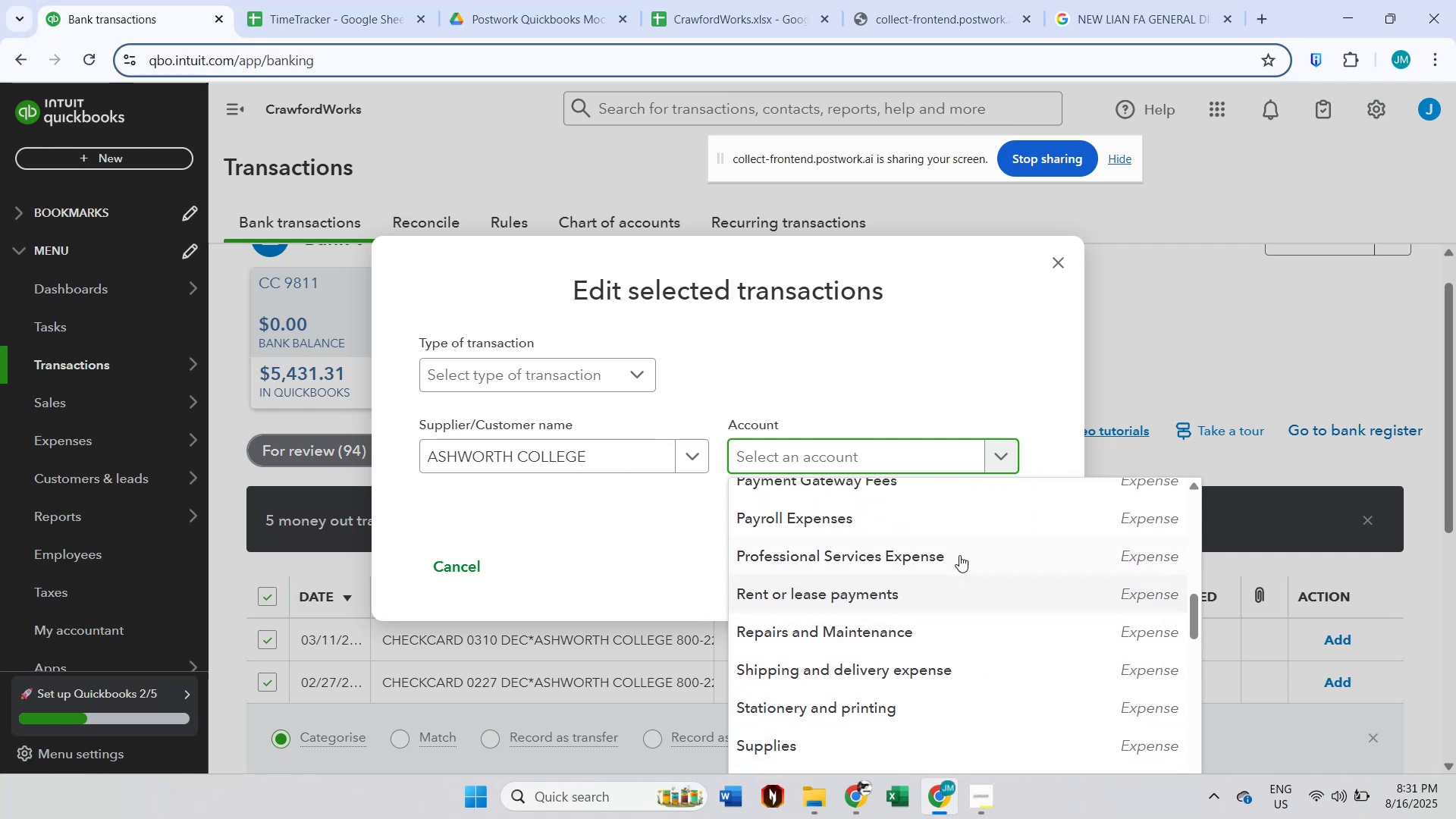 
left_click([958, 546])
 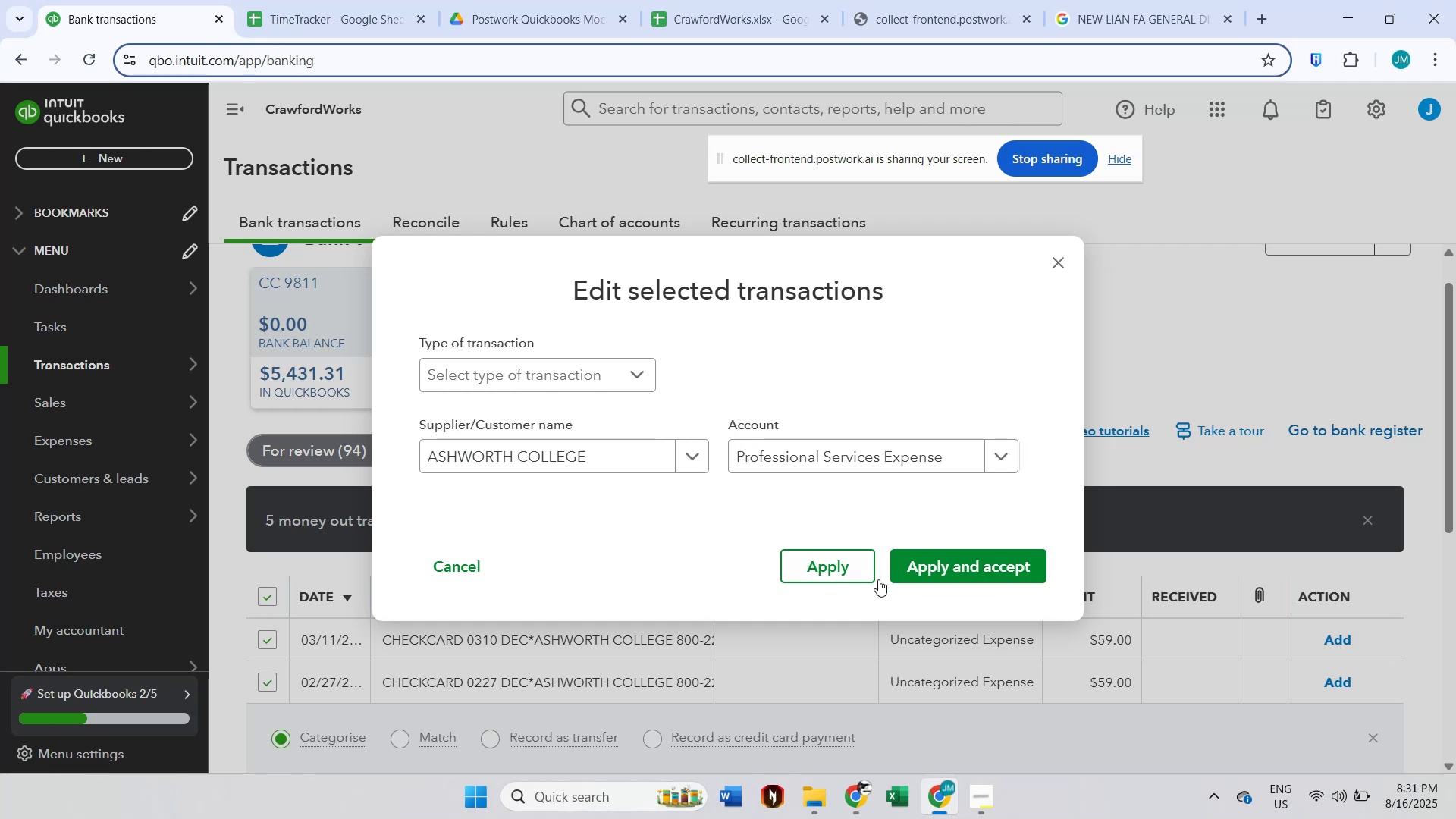 
left_click([944, 566])
 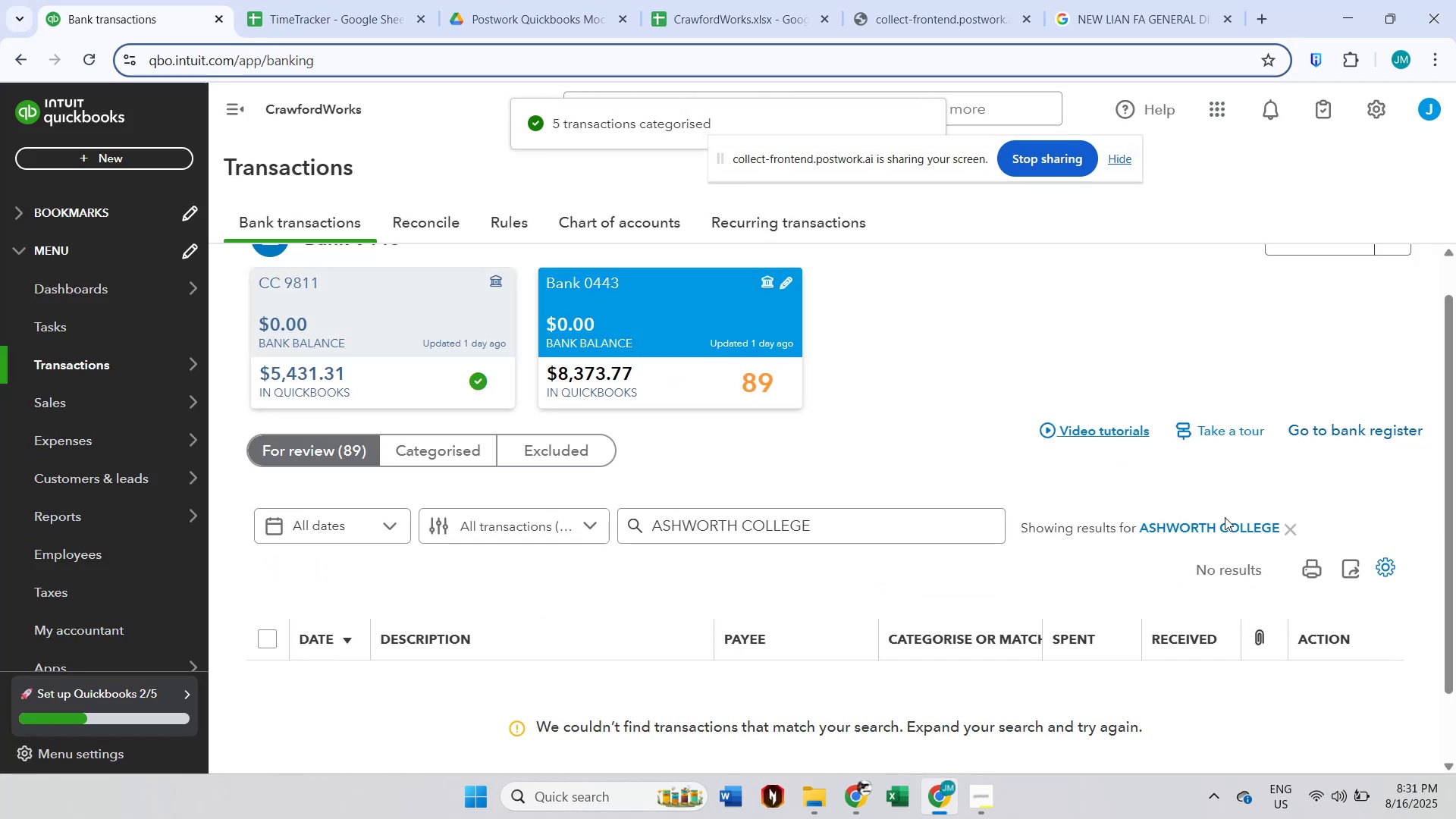 
left_click([1299, 535])
 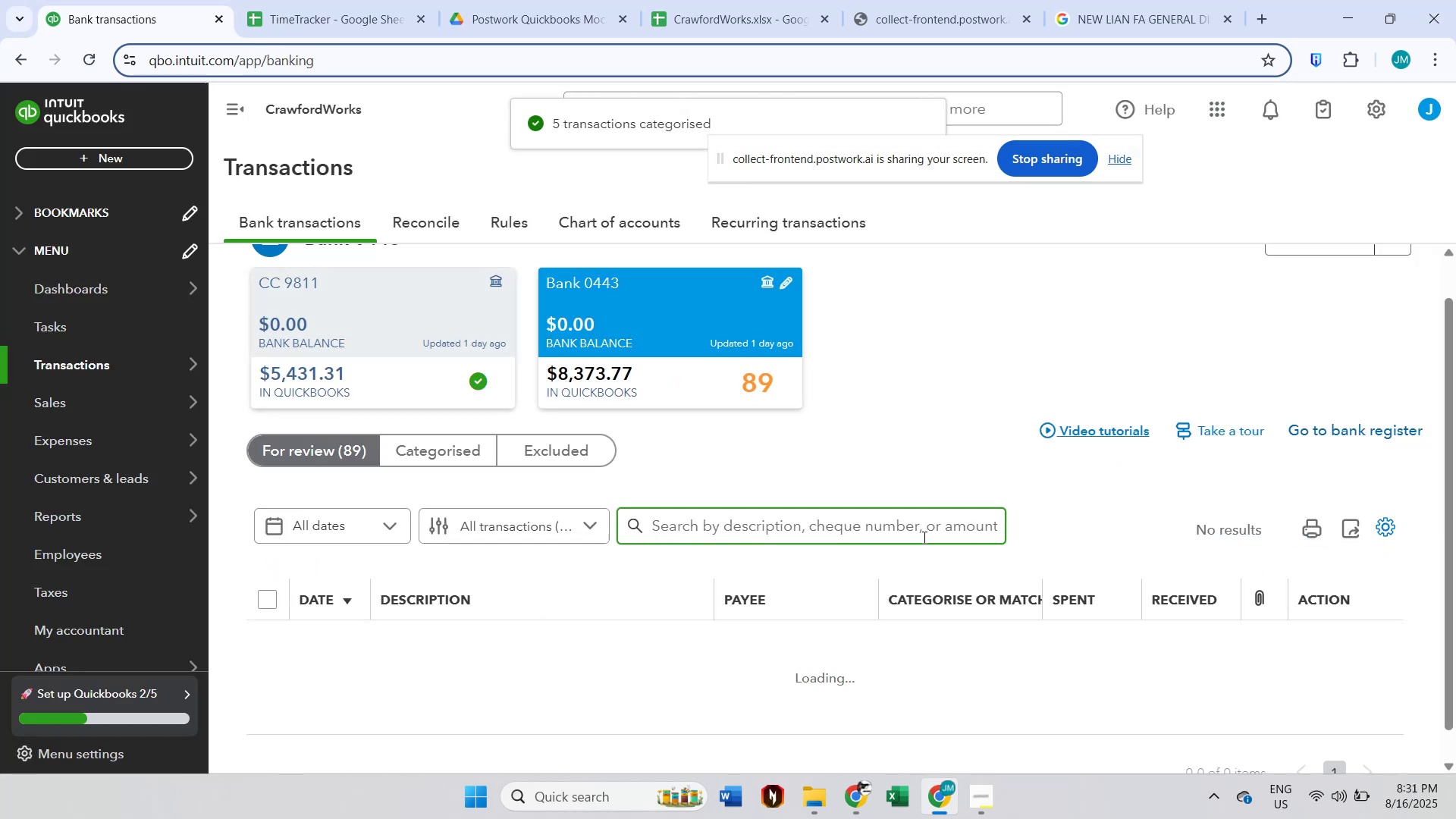 
scroll: coordinate [923, 537], scroll_direction: down, amount: 2.0
 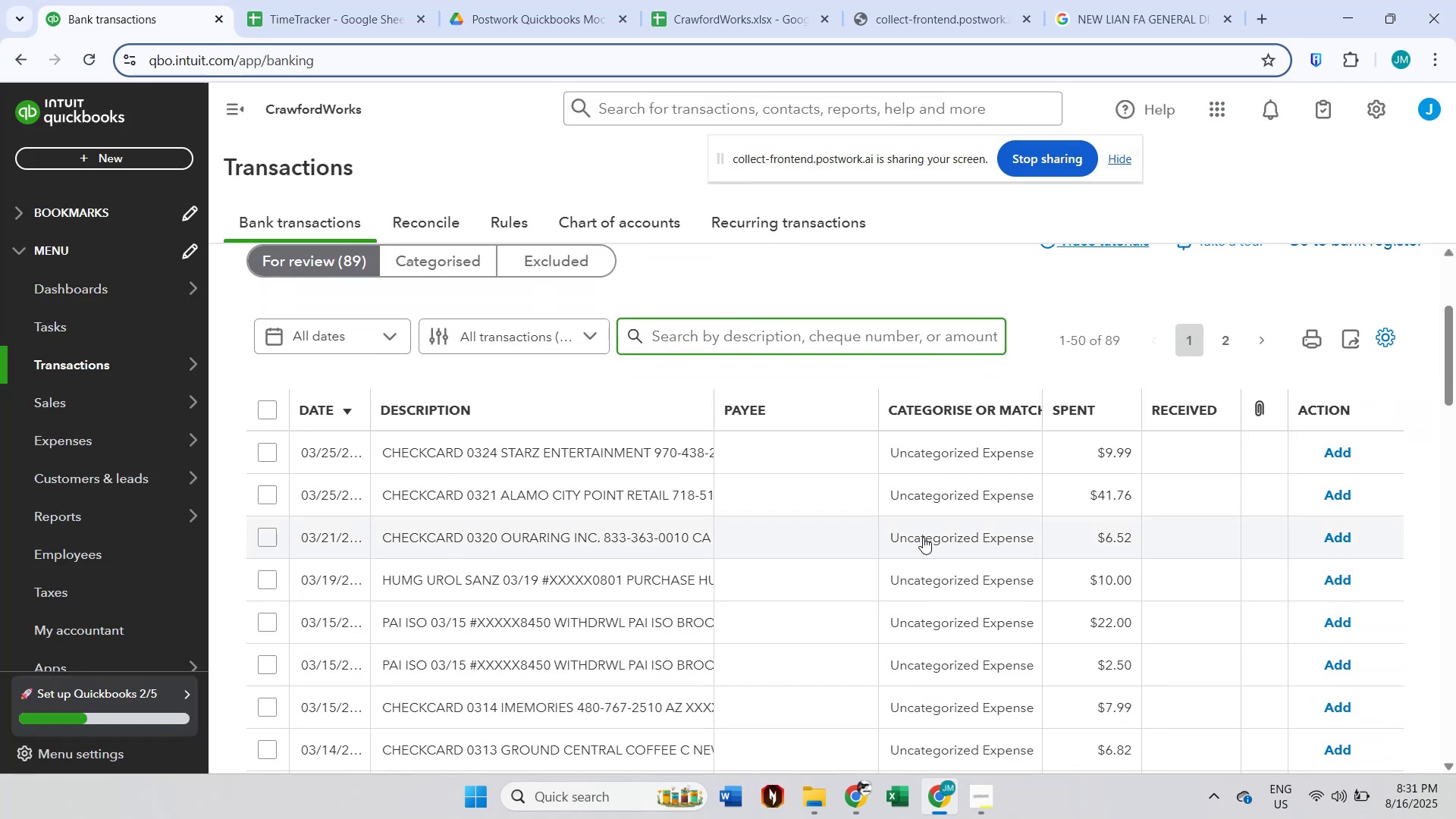 
scroll: coordinate [923, 537], scroll_direction: up, amount: 1.0
 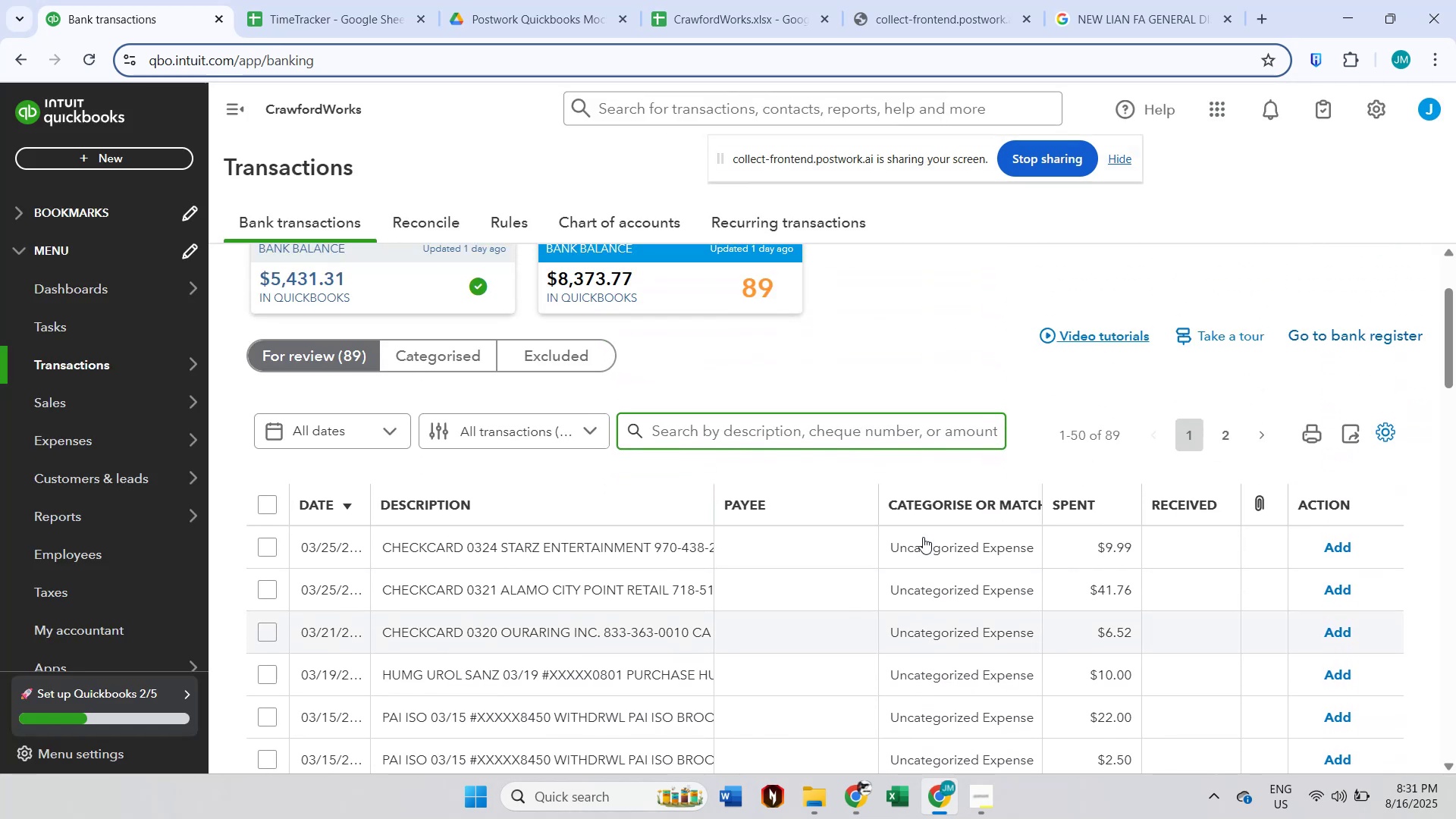 
scroll: coordinate [923, 537], scroll_direction: down, amount: 3.0
 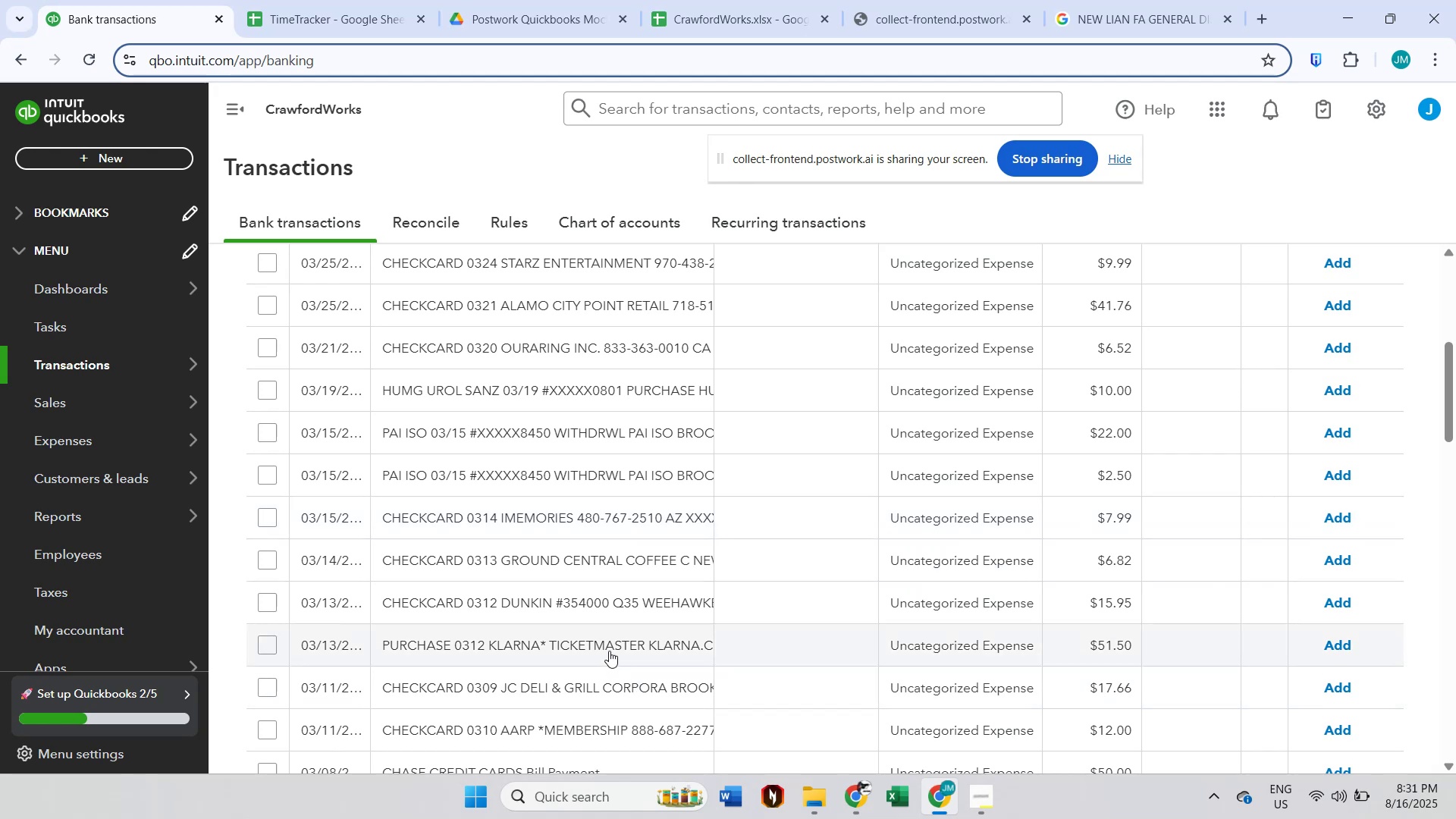 
wait(6.1)
 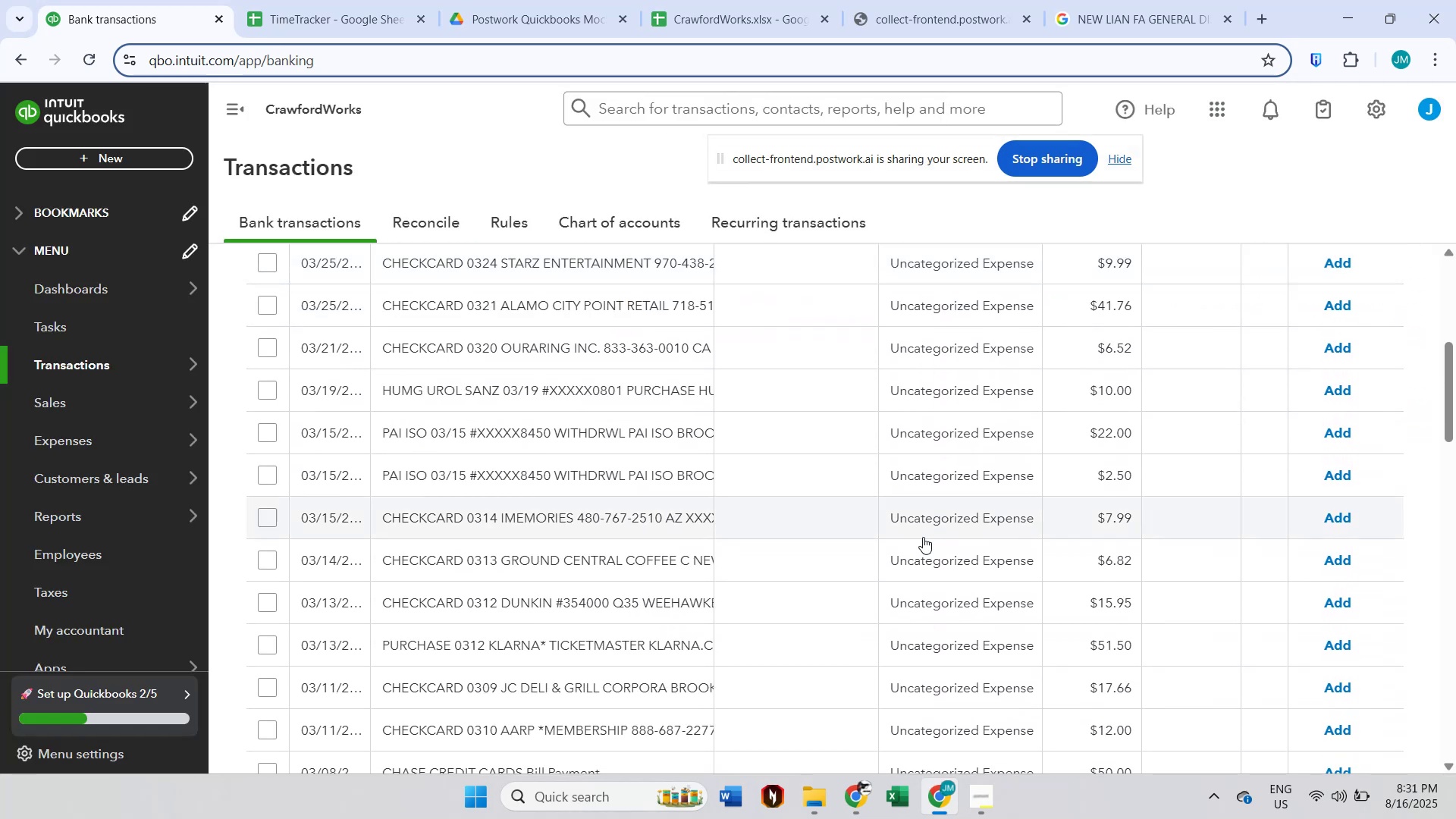 
scroll: coordinate [609, 651], scroll_direction: up, amount: 6.0
 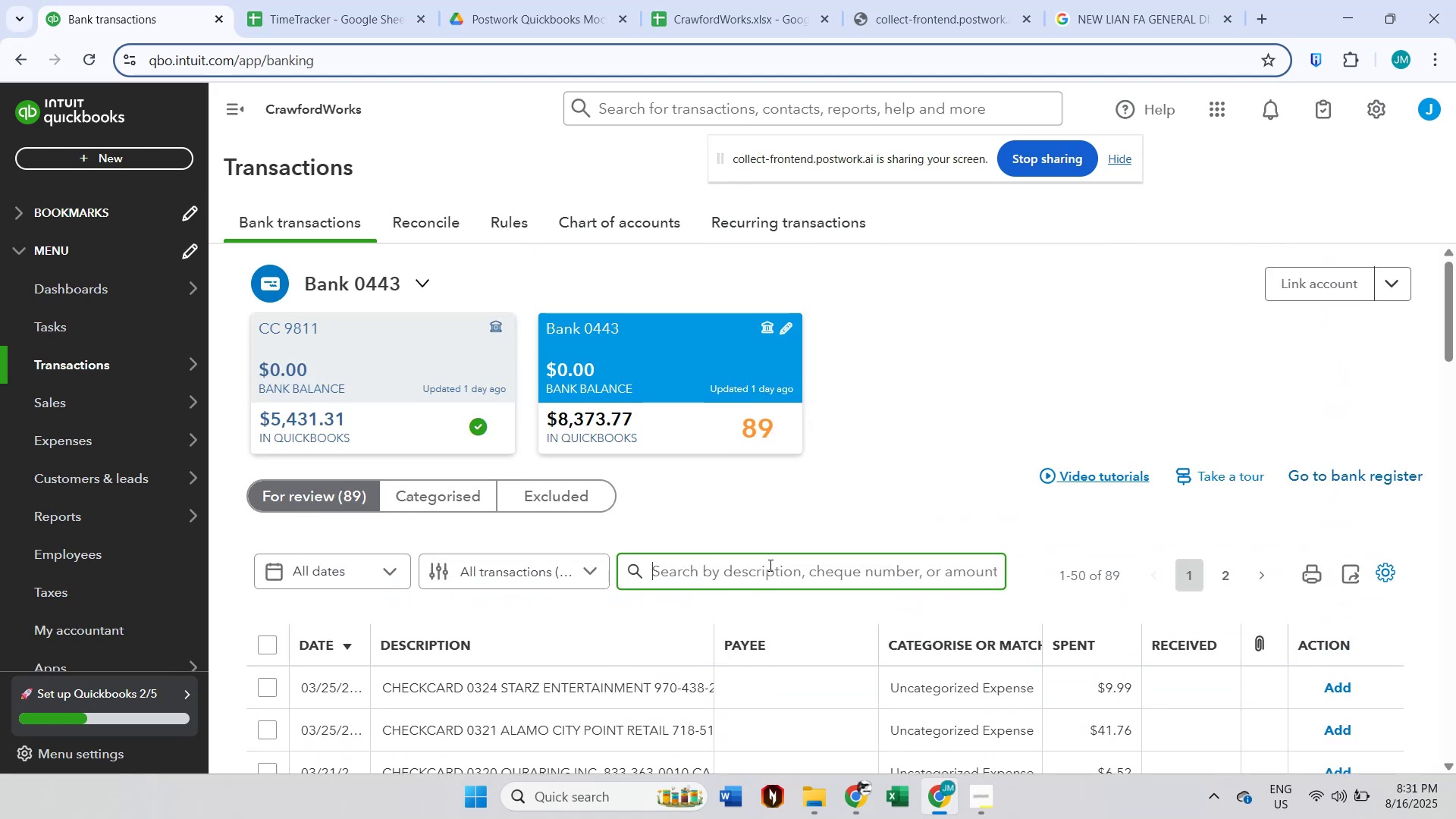 
left_click([762, 564])
 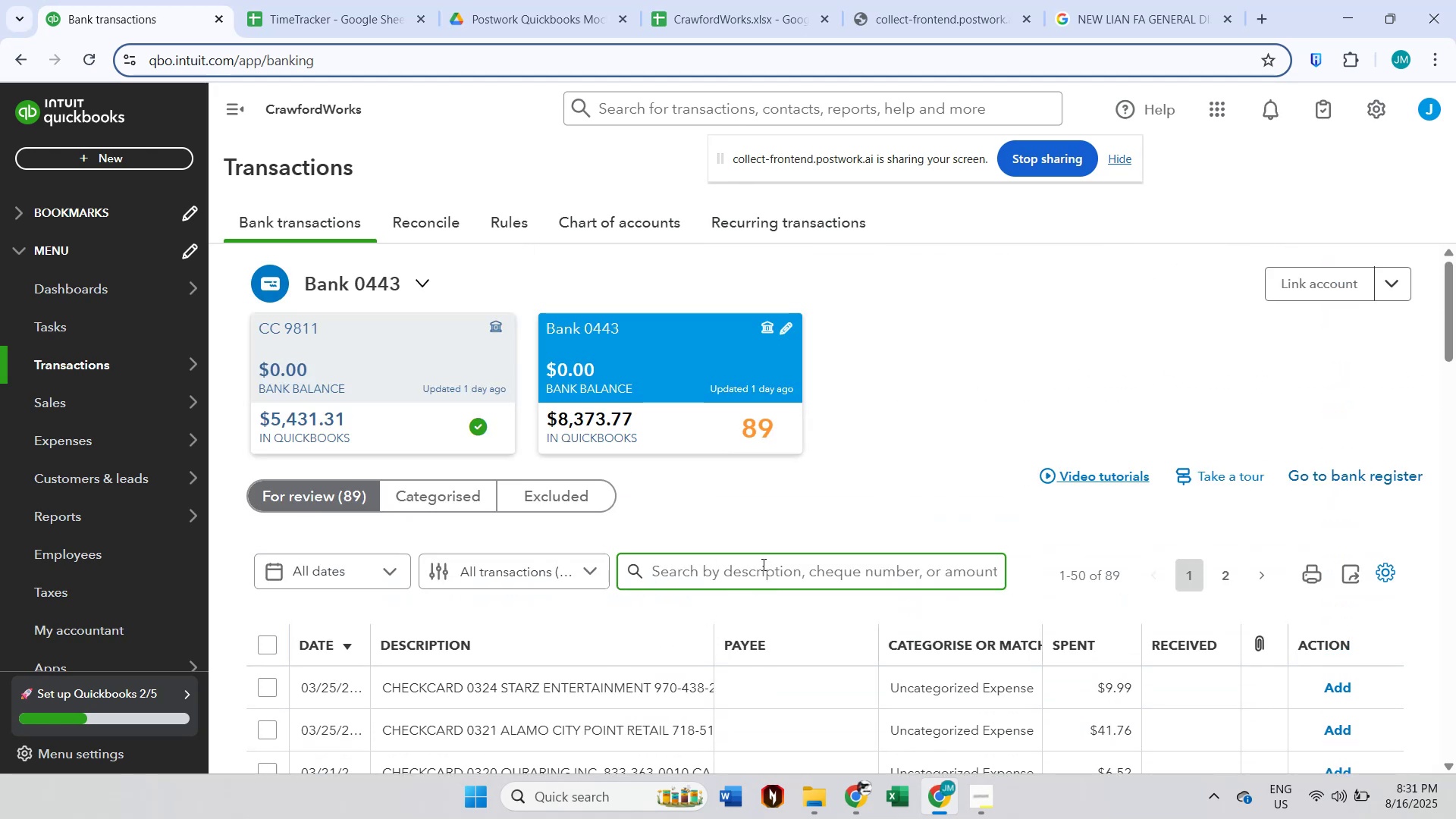 
type(cofee)
key(Backspace)
key(Backspace)
type(f)
 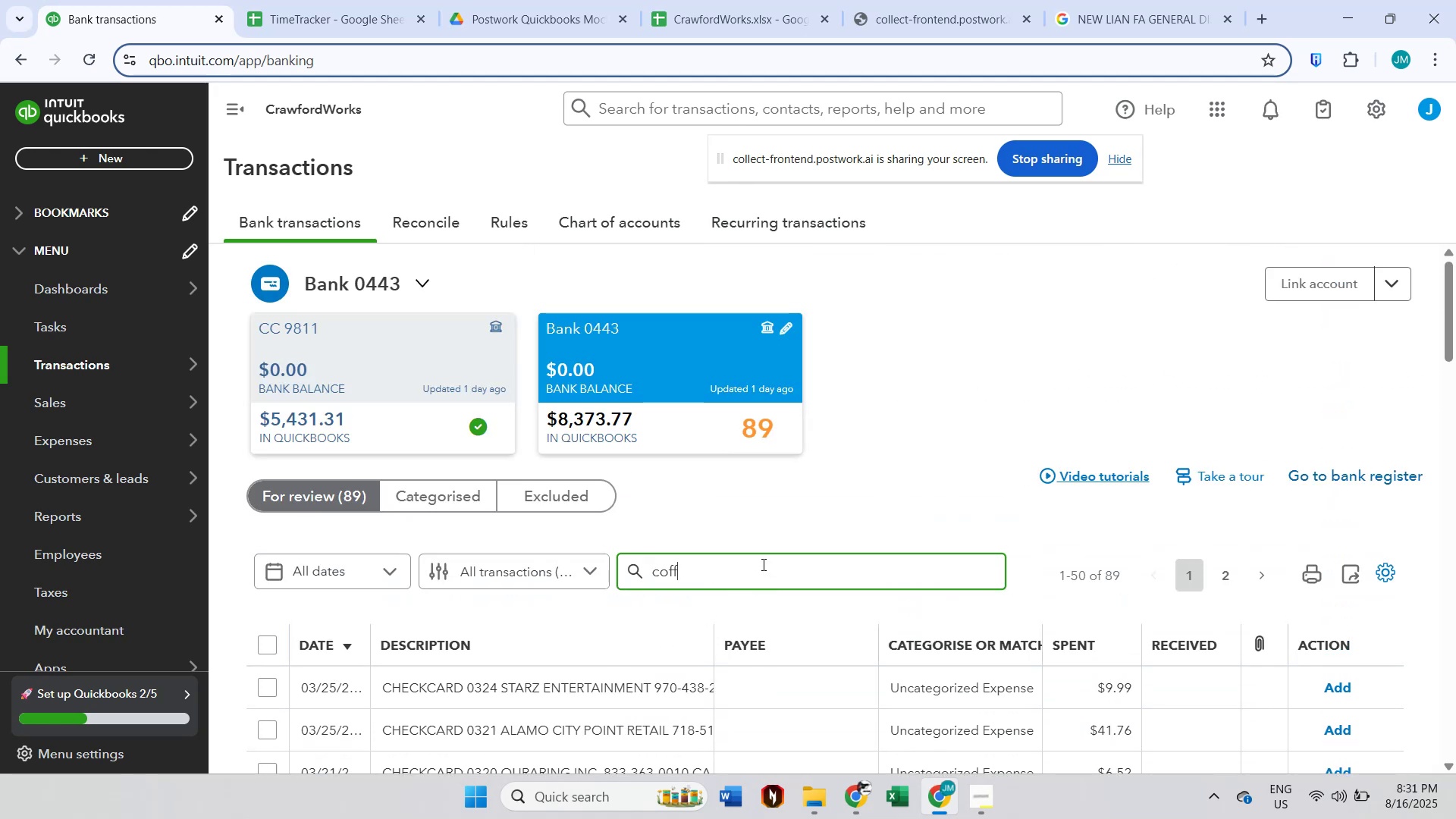 
key(Enter)
 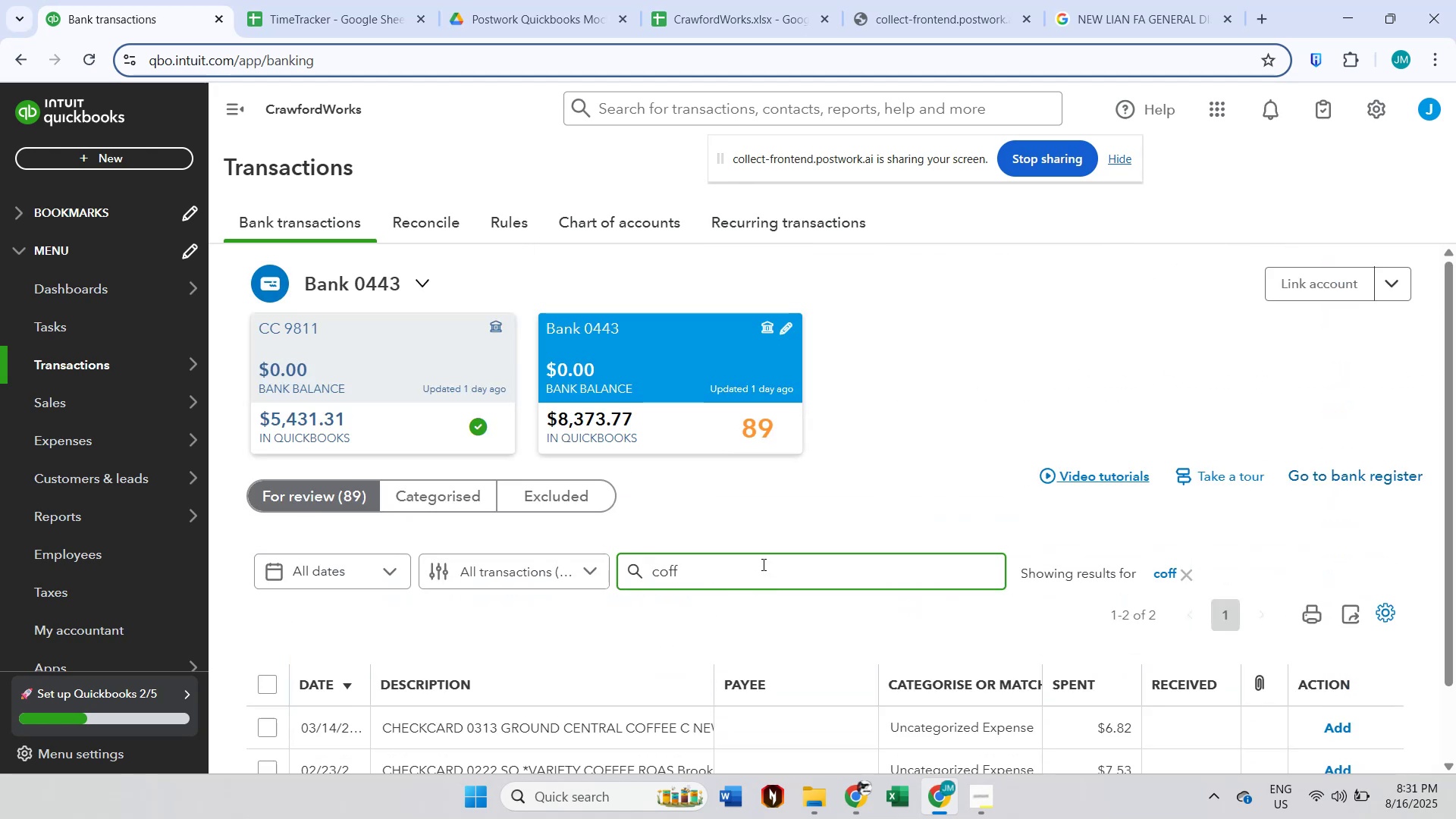 
scroll: coordinate [732, 576], scroll_direction: down, amount: 3.0
 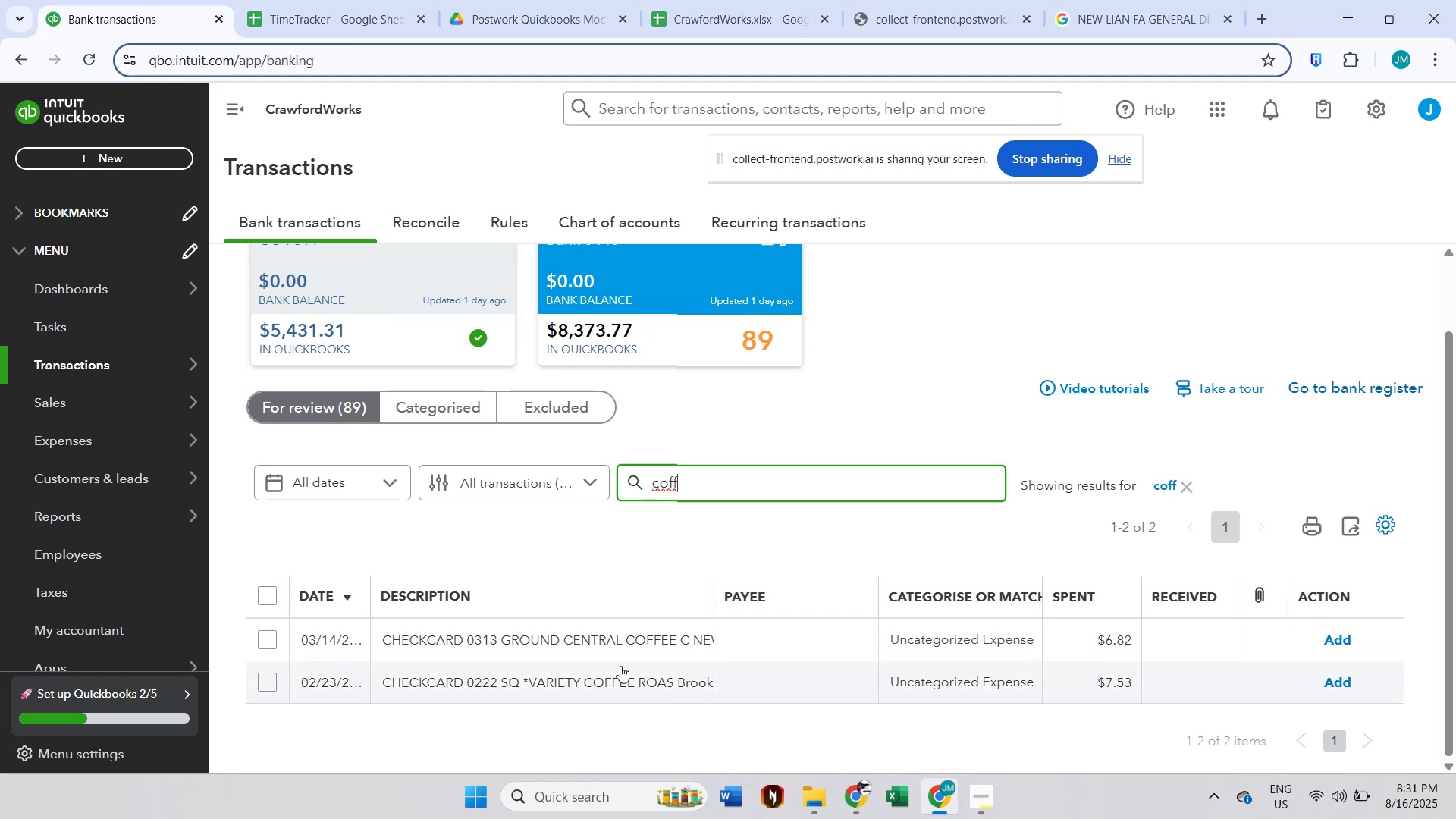 
left_click([606, 645])
 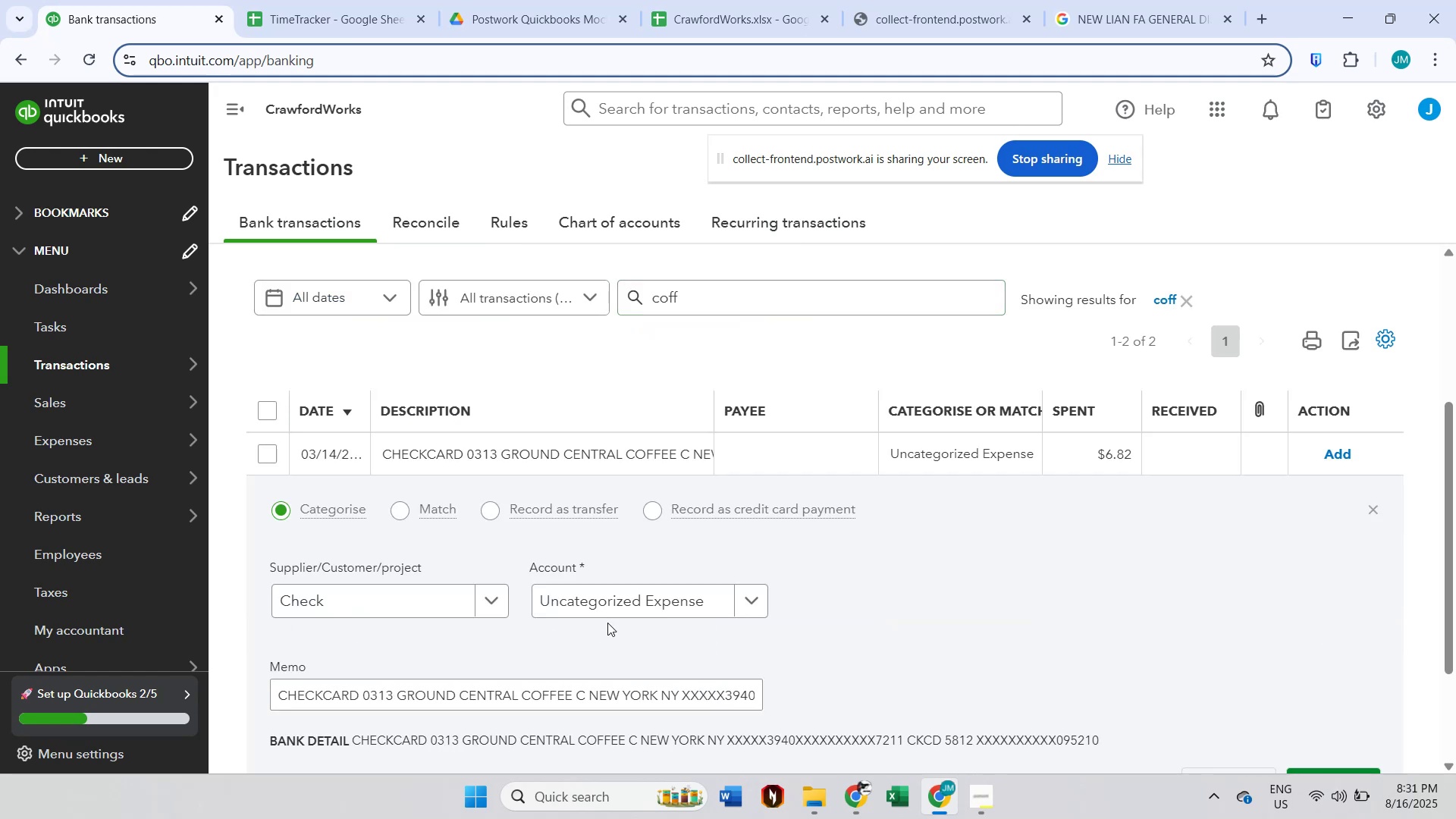 
left_click([387, 597])
 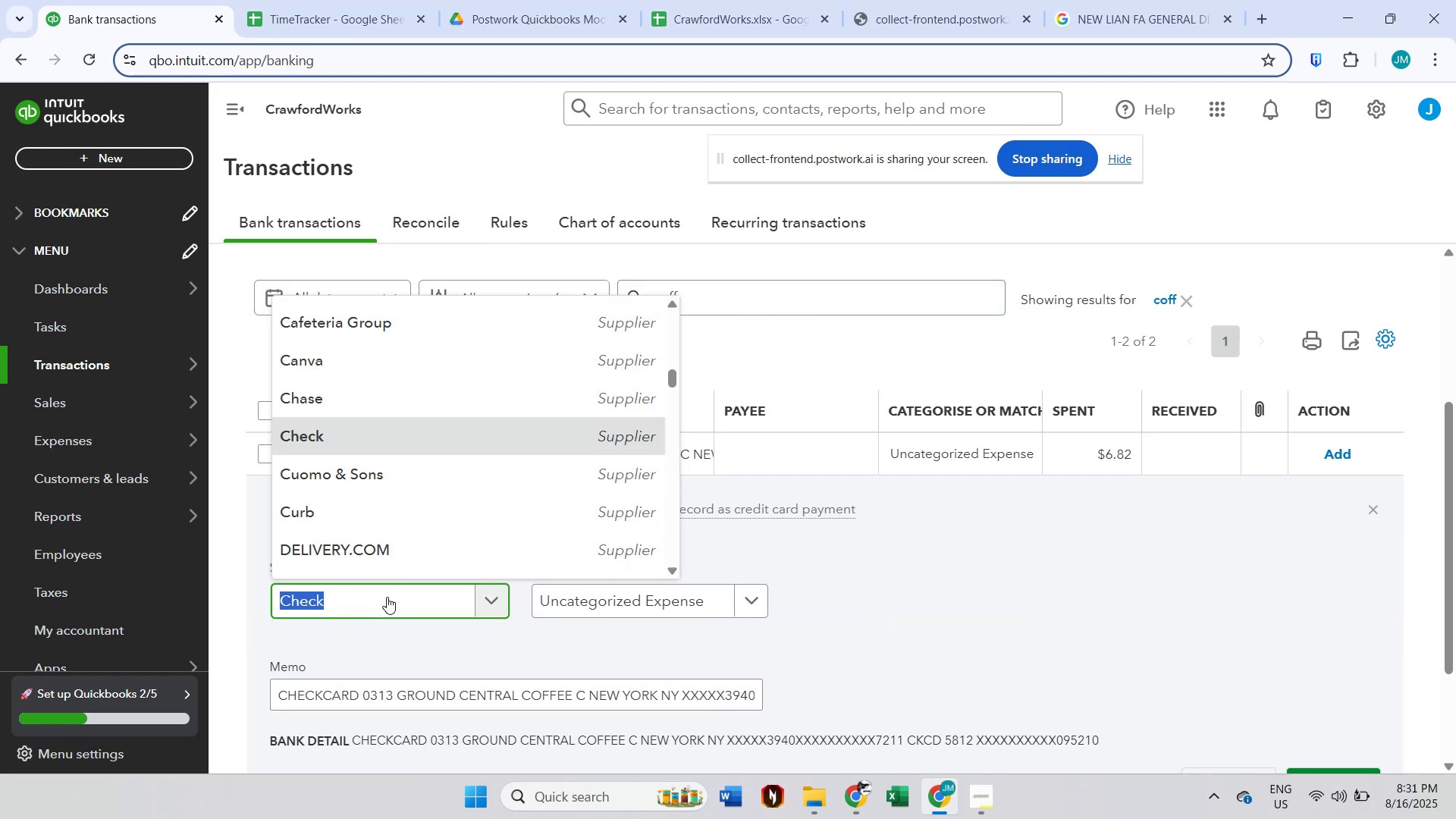 
type(gr)
 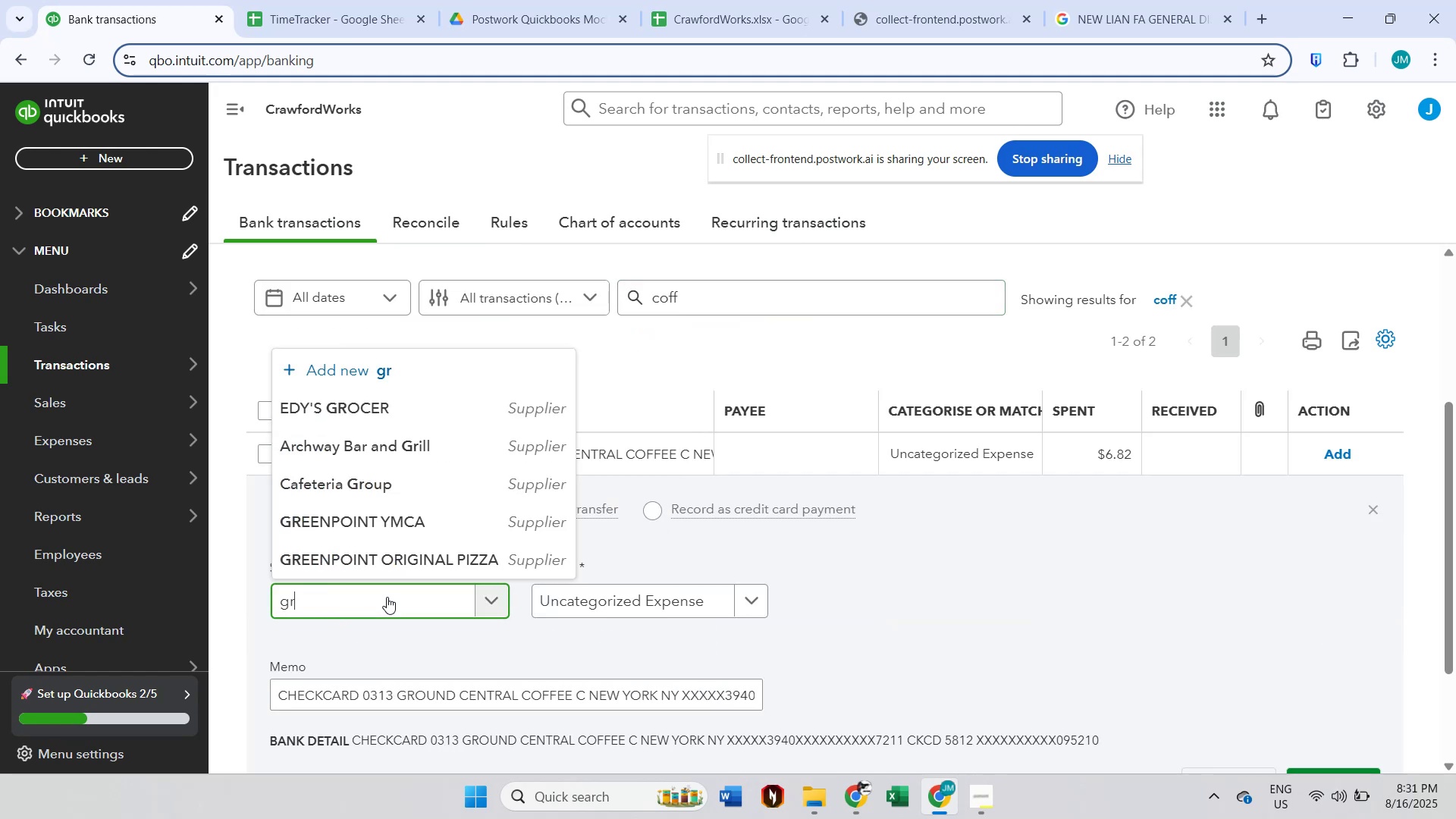 
scroll: coordinate [415, 536], scroll_direction: down, amount: 2.0
 